 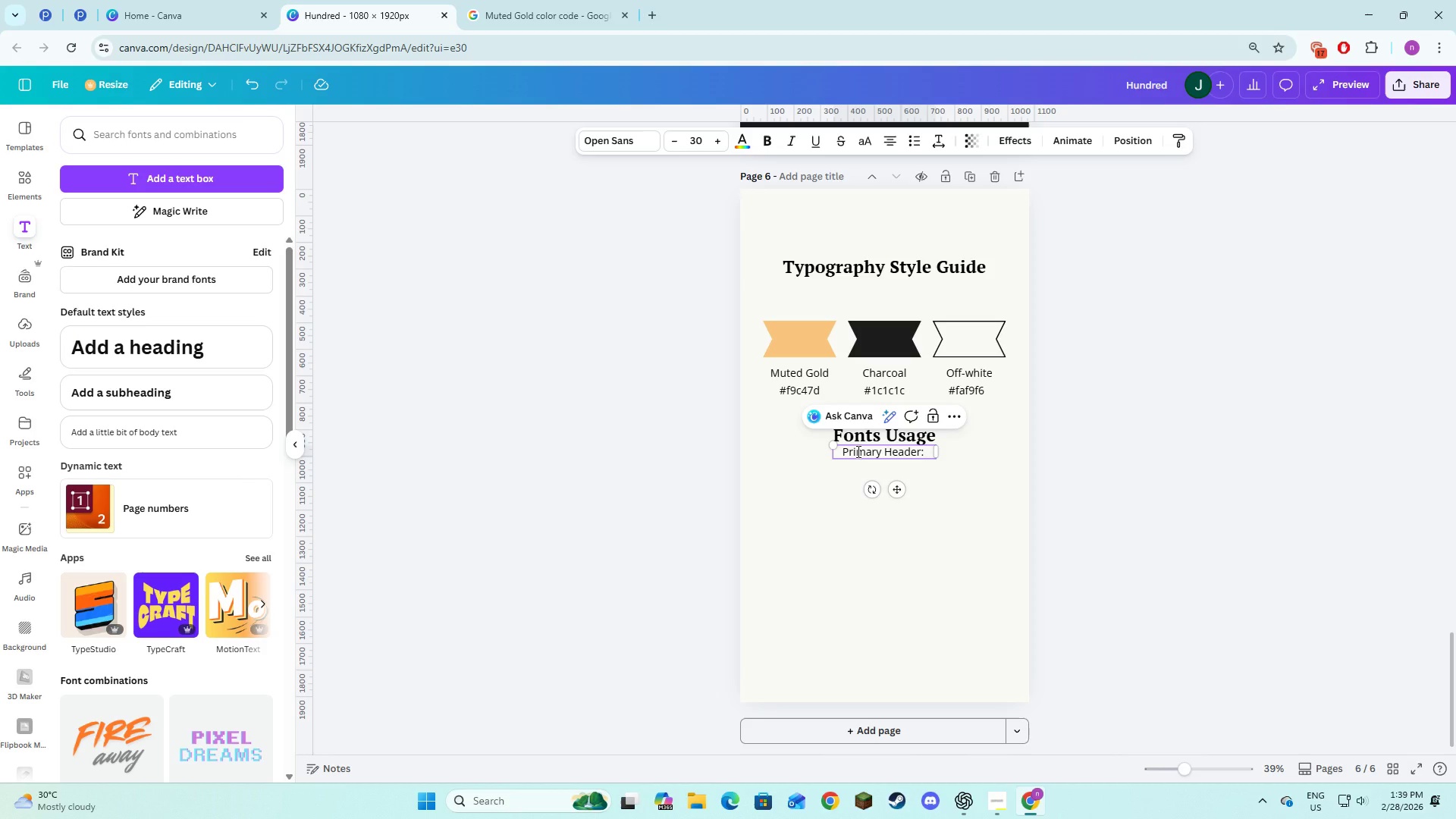 
type(PT se)
key(Backspace)
key(Backspace)
type(Serif)
 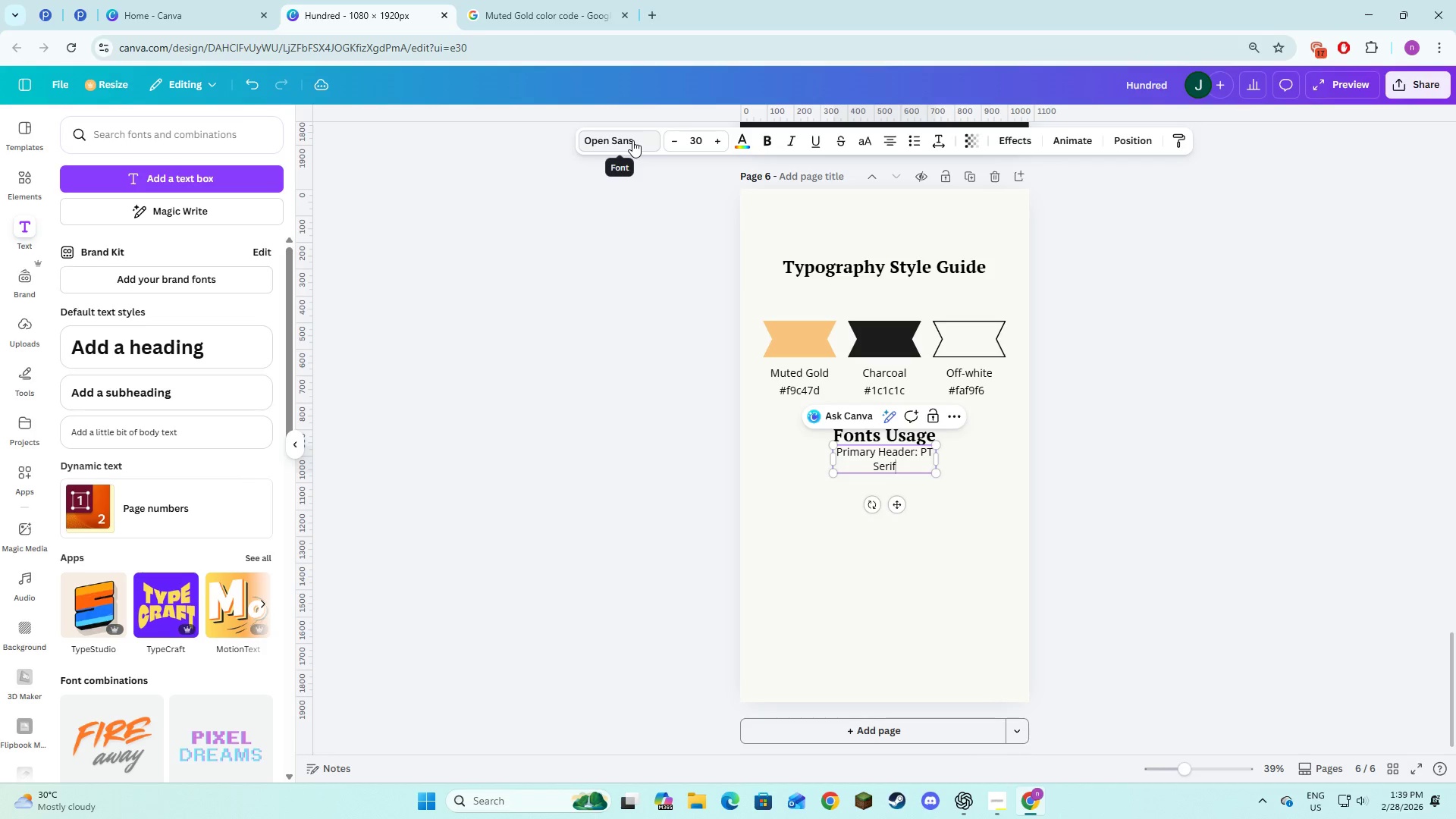 
left_click([917, 526])
 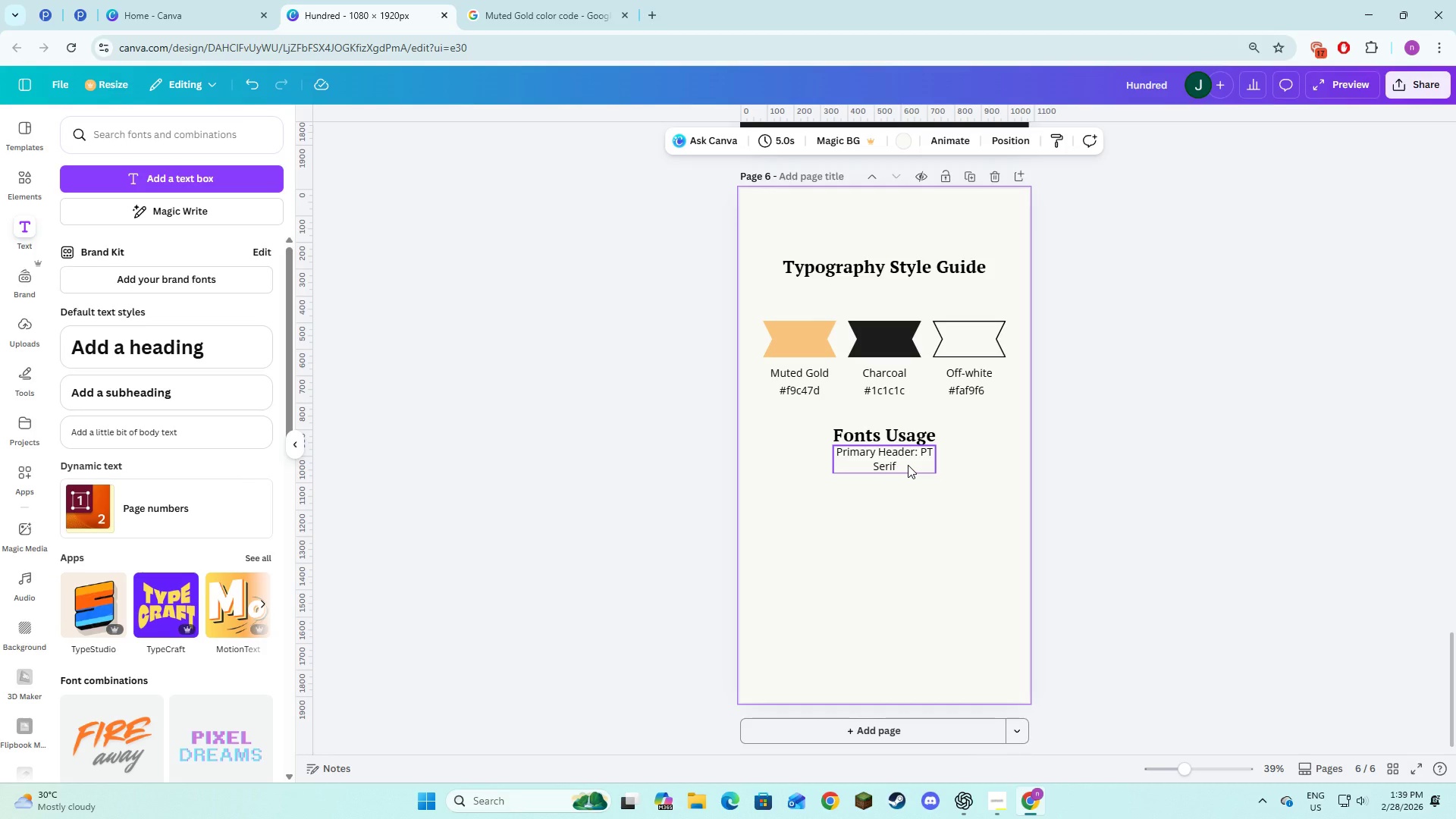 
left_click([908, 465])
 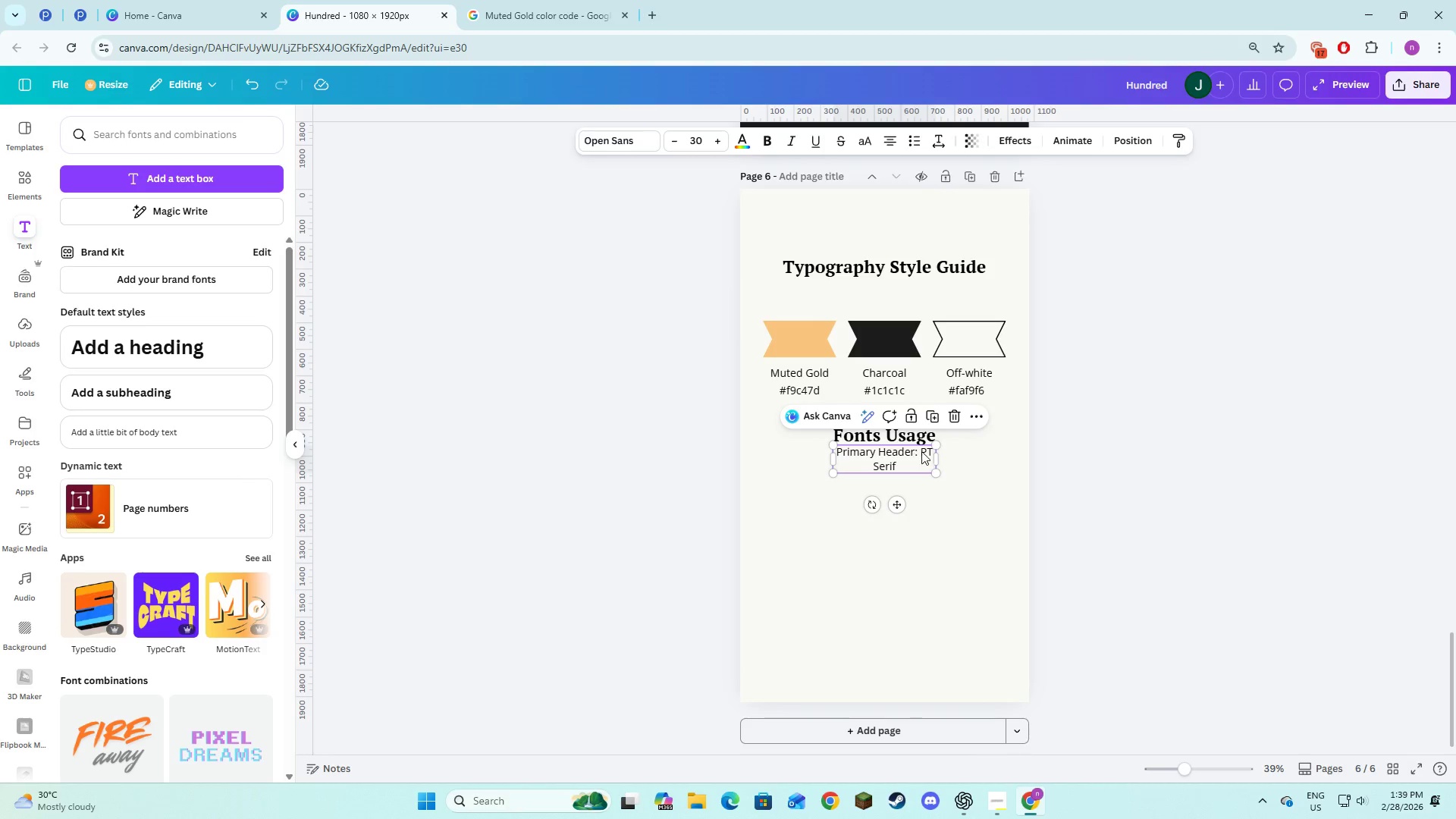 
left_click([921, 451])
 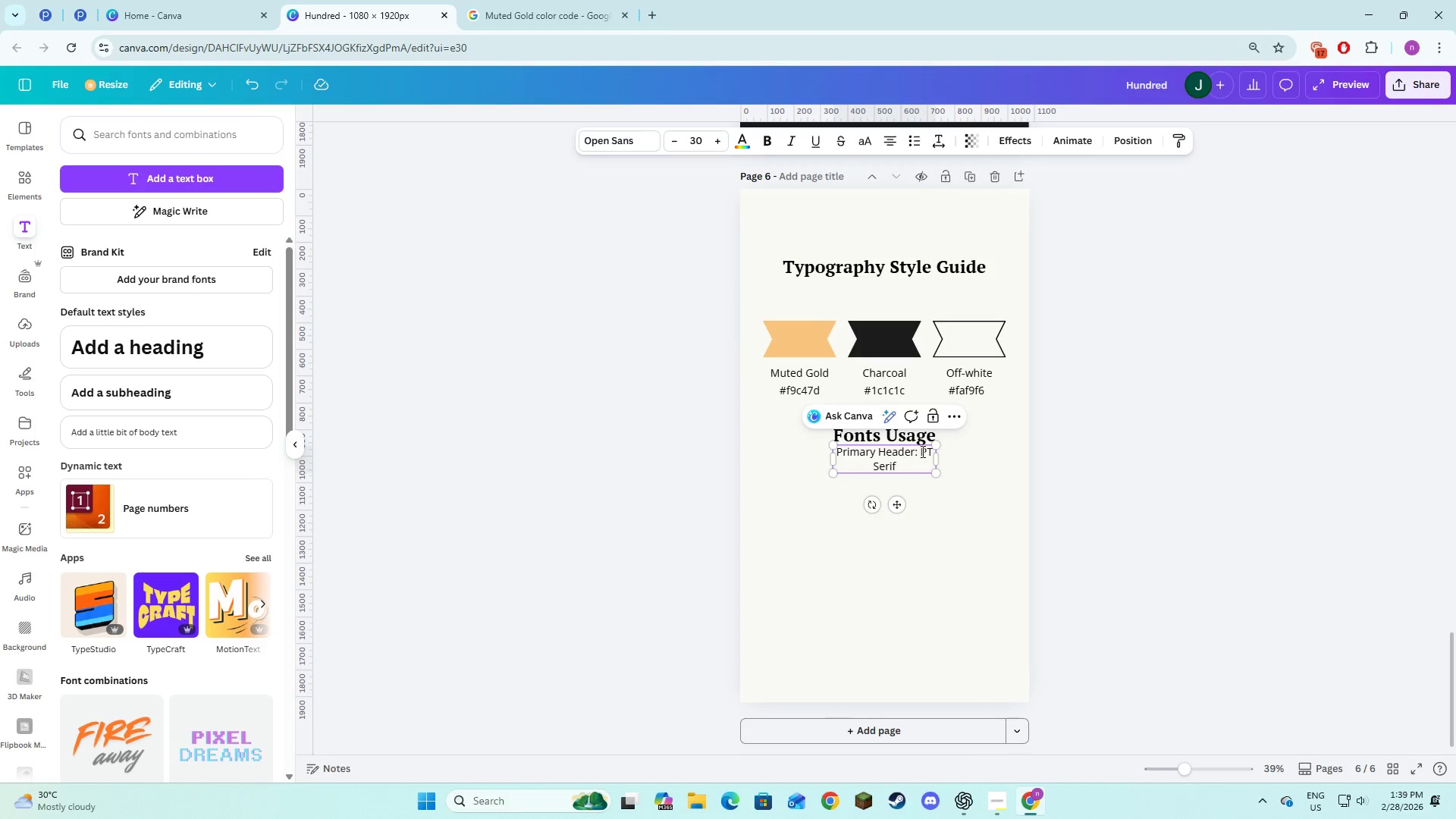 
key(Enter)
 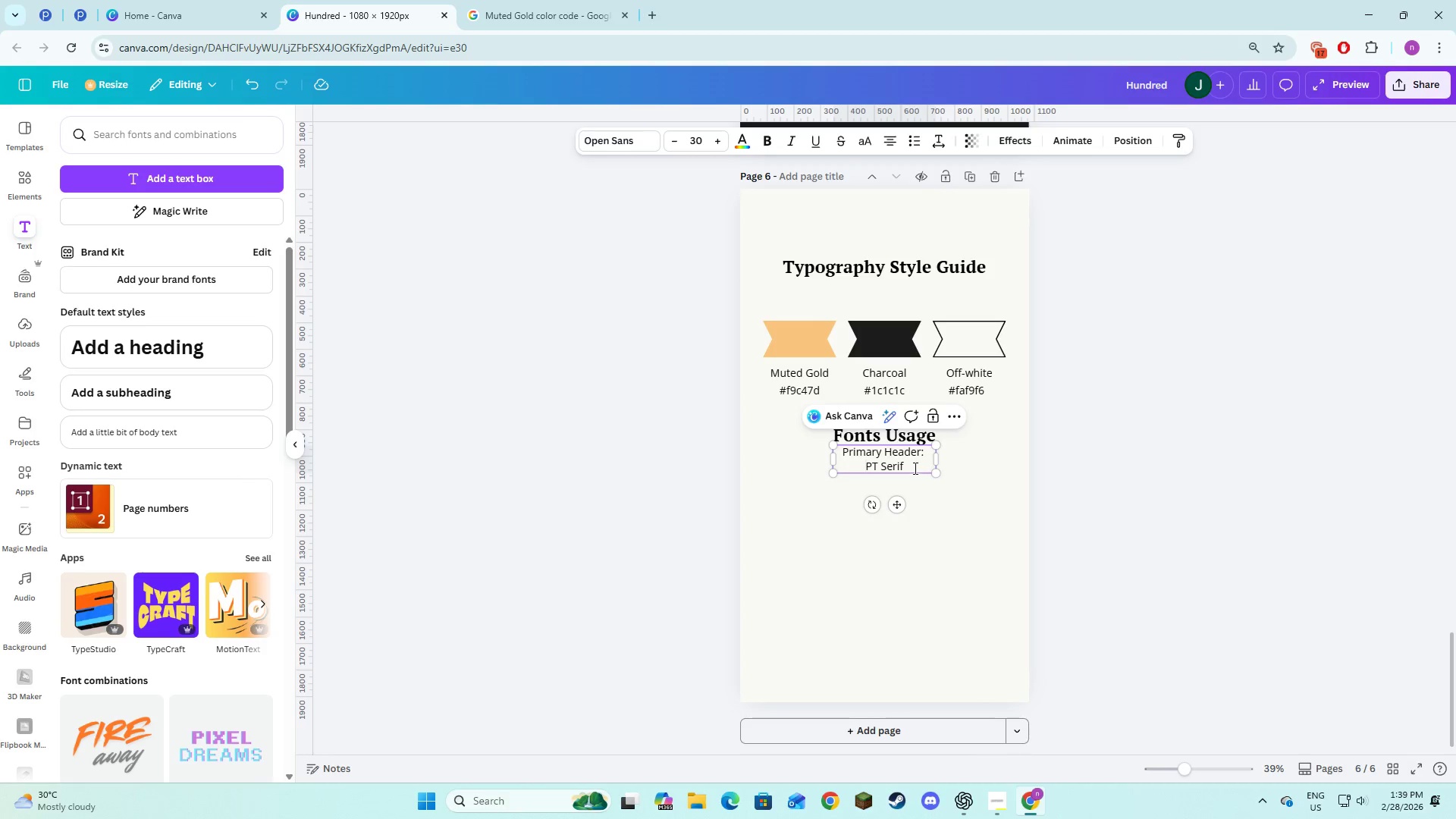 
left_click_drag(start_coordinate=[914, 468], to_coordinate=[869, 464])
 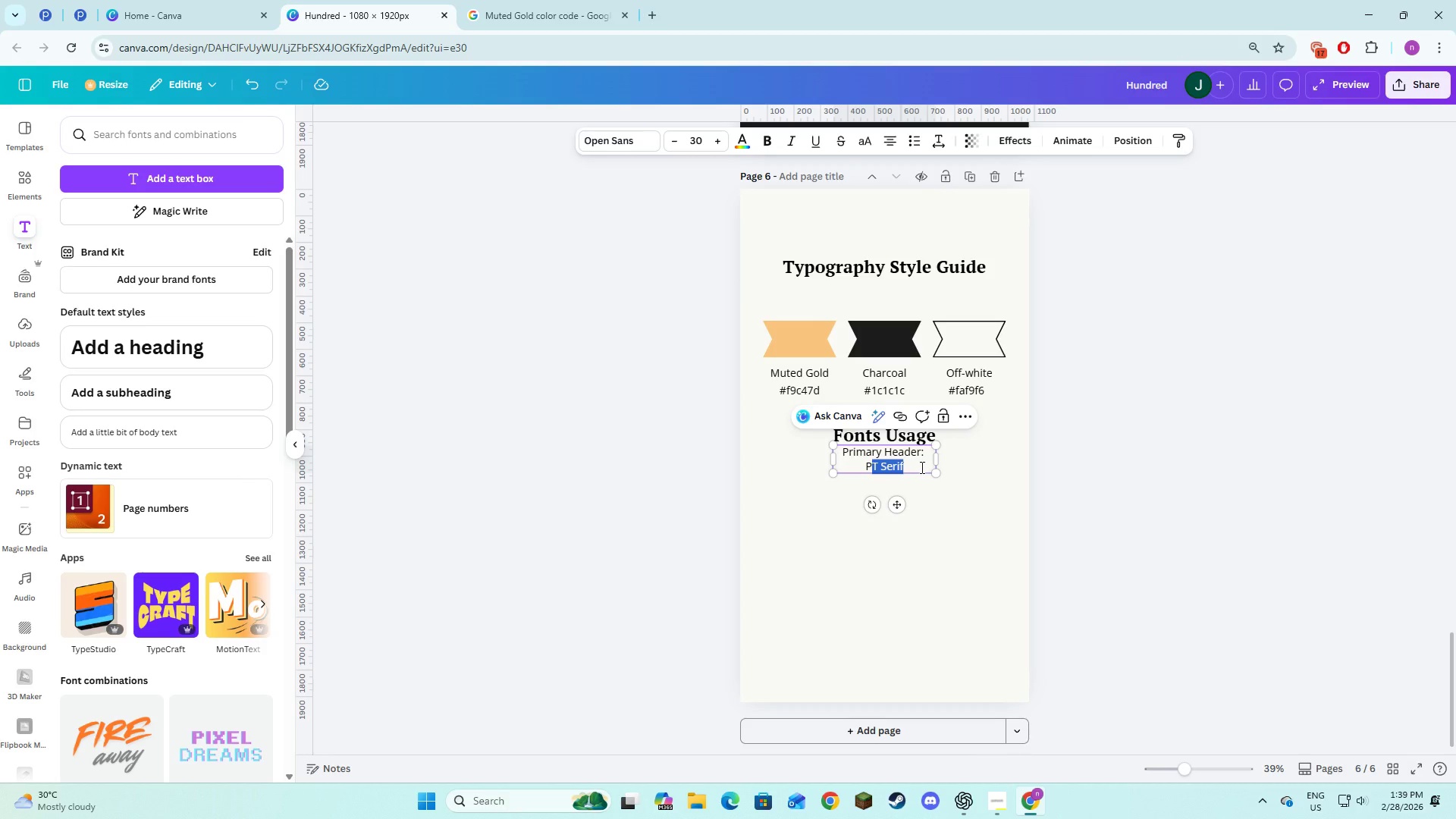 
left_click([921, 467])
 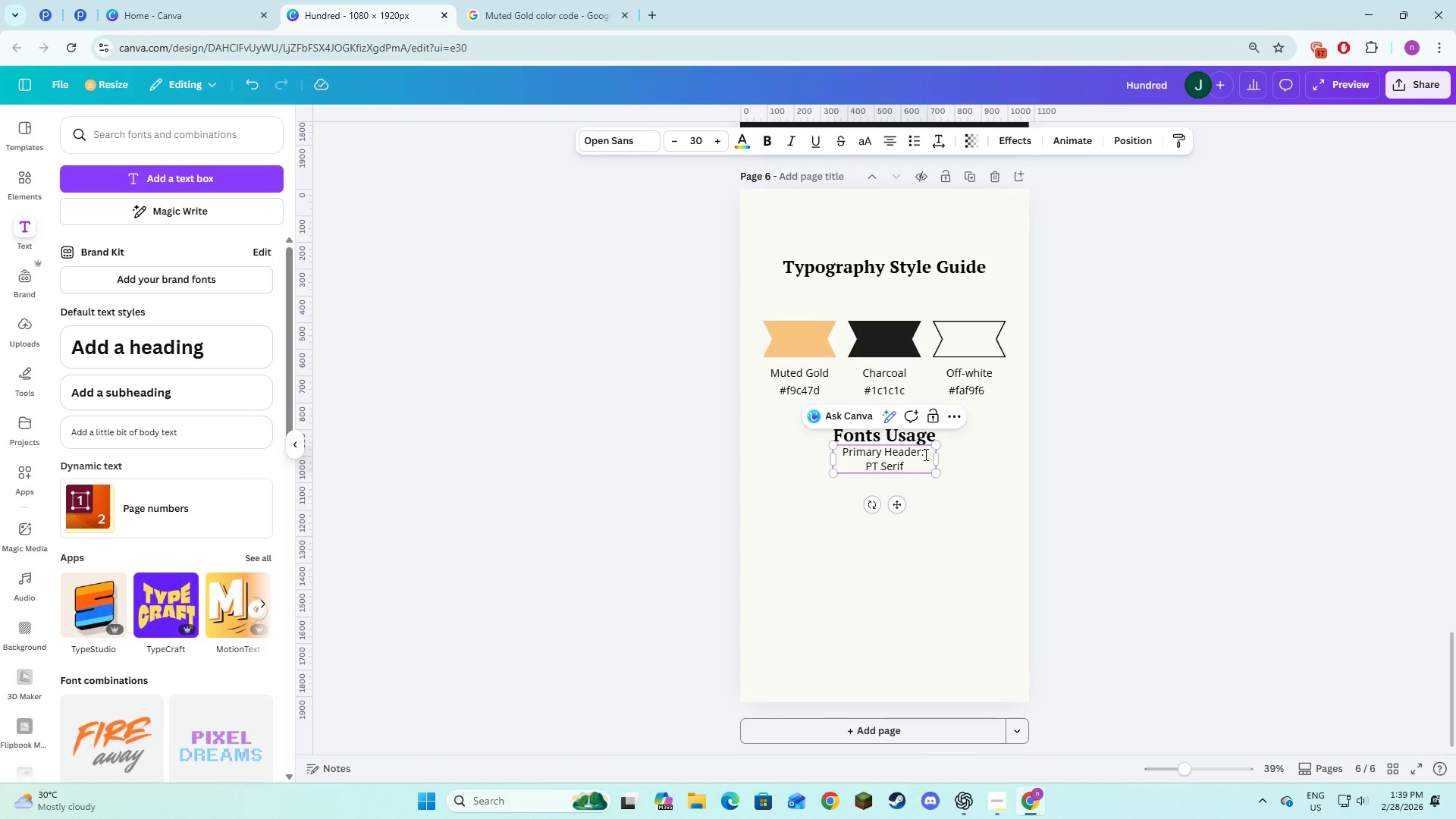 
left_click_drag(start_coordinate=[925, 452], to_coordinate=[844, 451])
 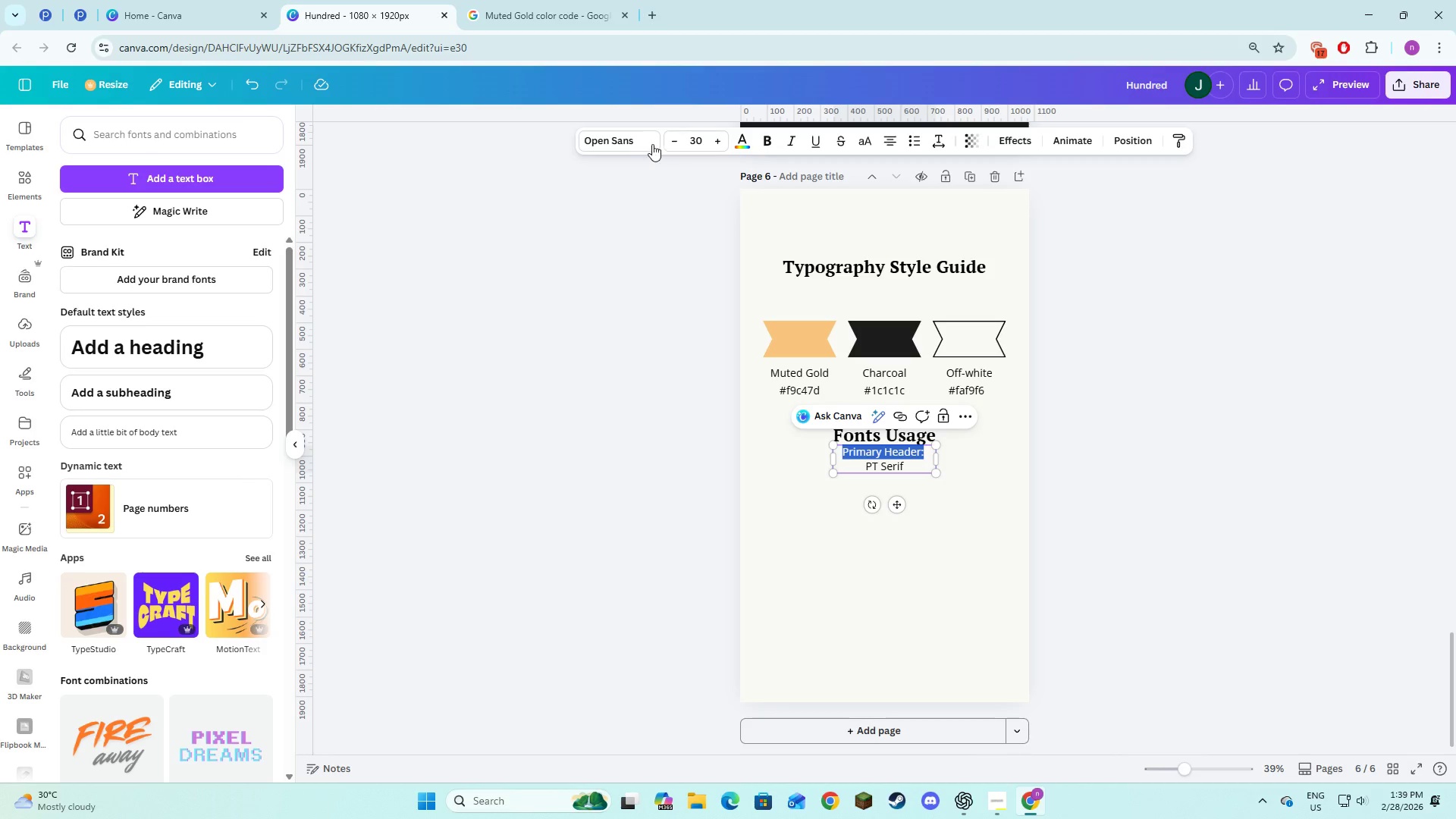 
left_click([645, 144])
 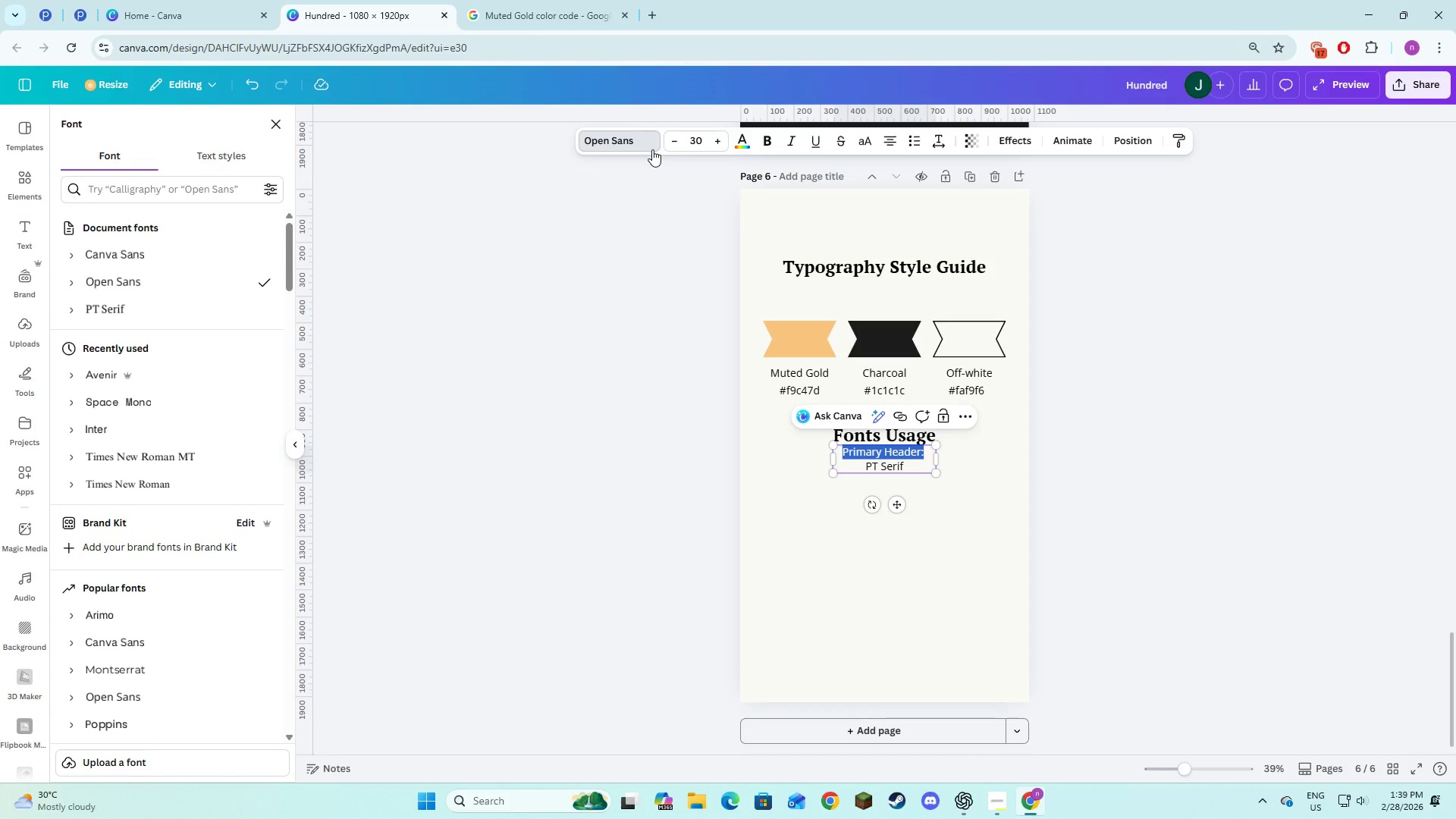 
left_click([652, 149])
 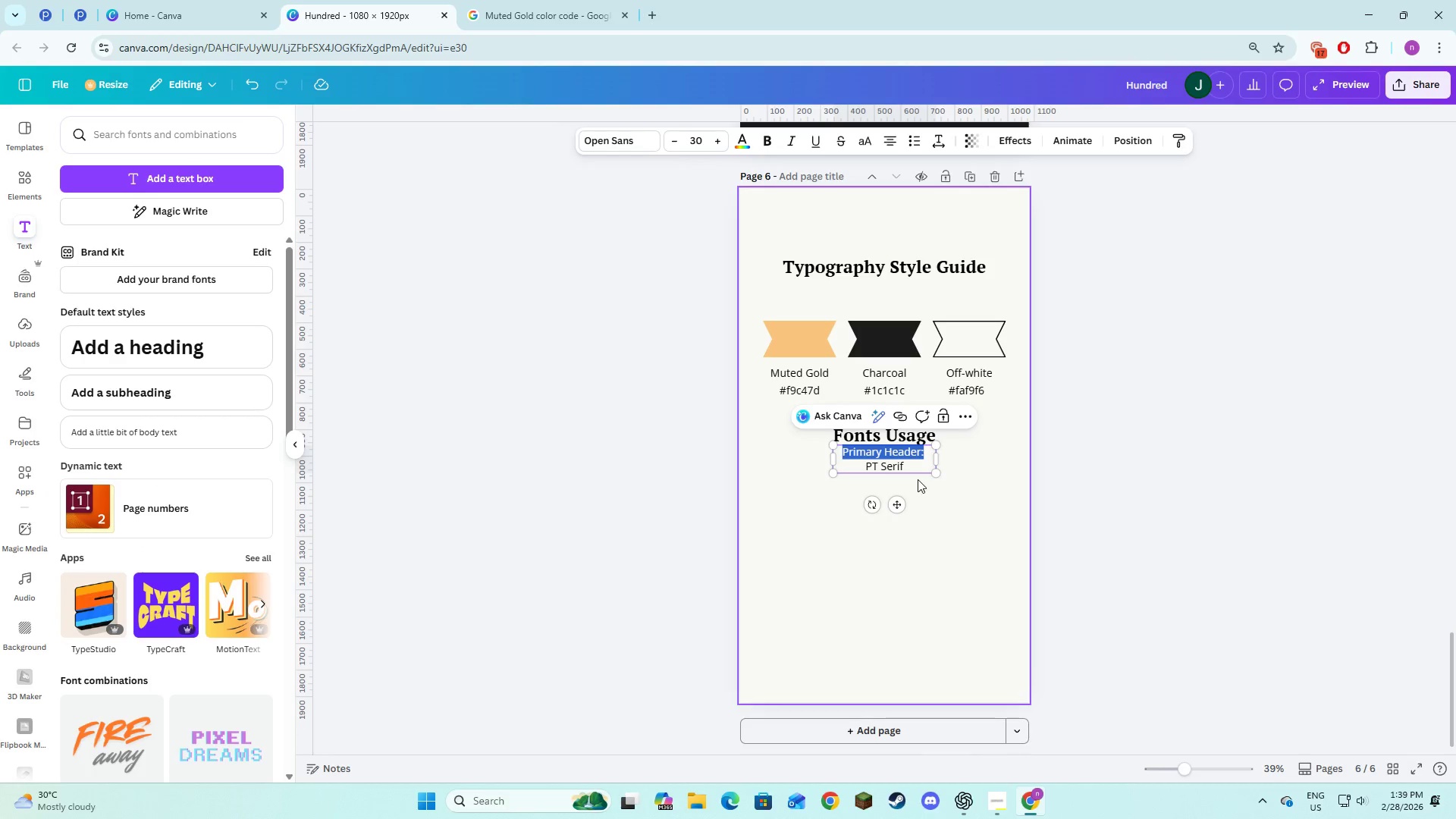 
left_click([906, 466])
 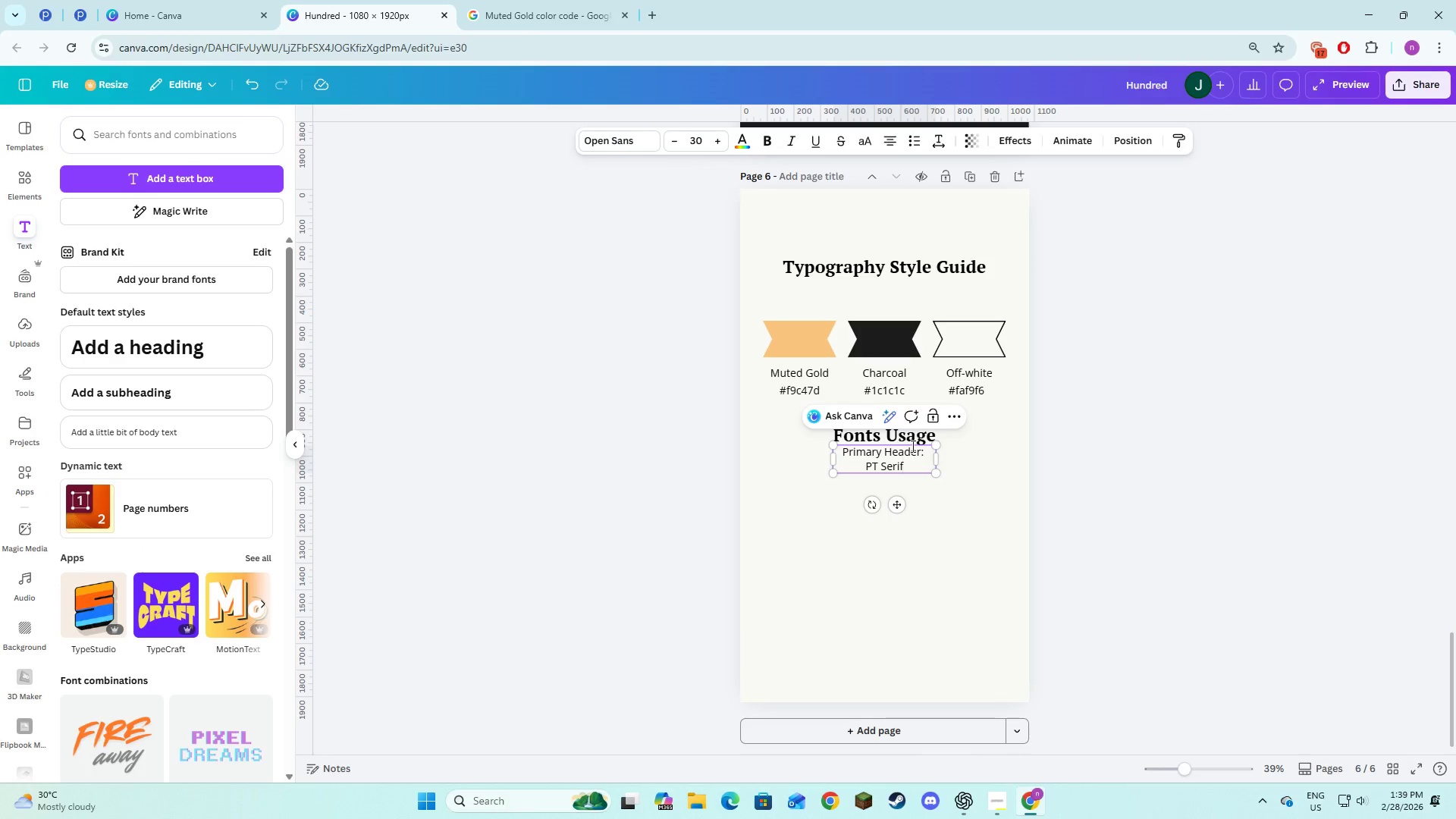 
left_click_drag(start_coordinate=[912, 450], to_coordinate=[880, 451])
 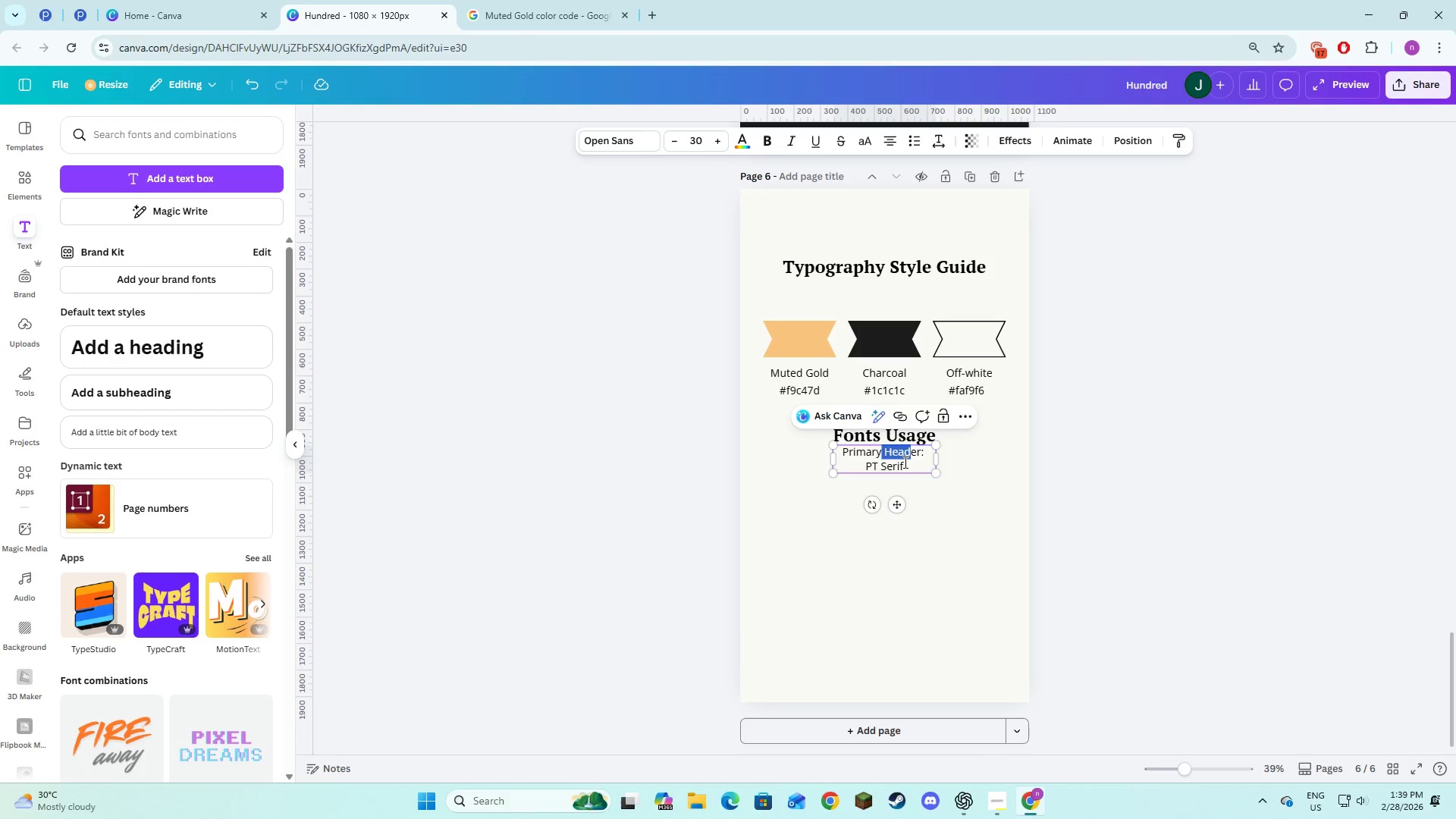 
left_click([904, 462])
 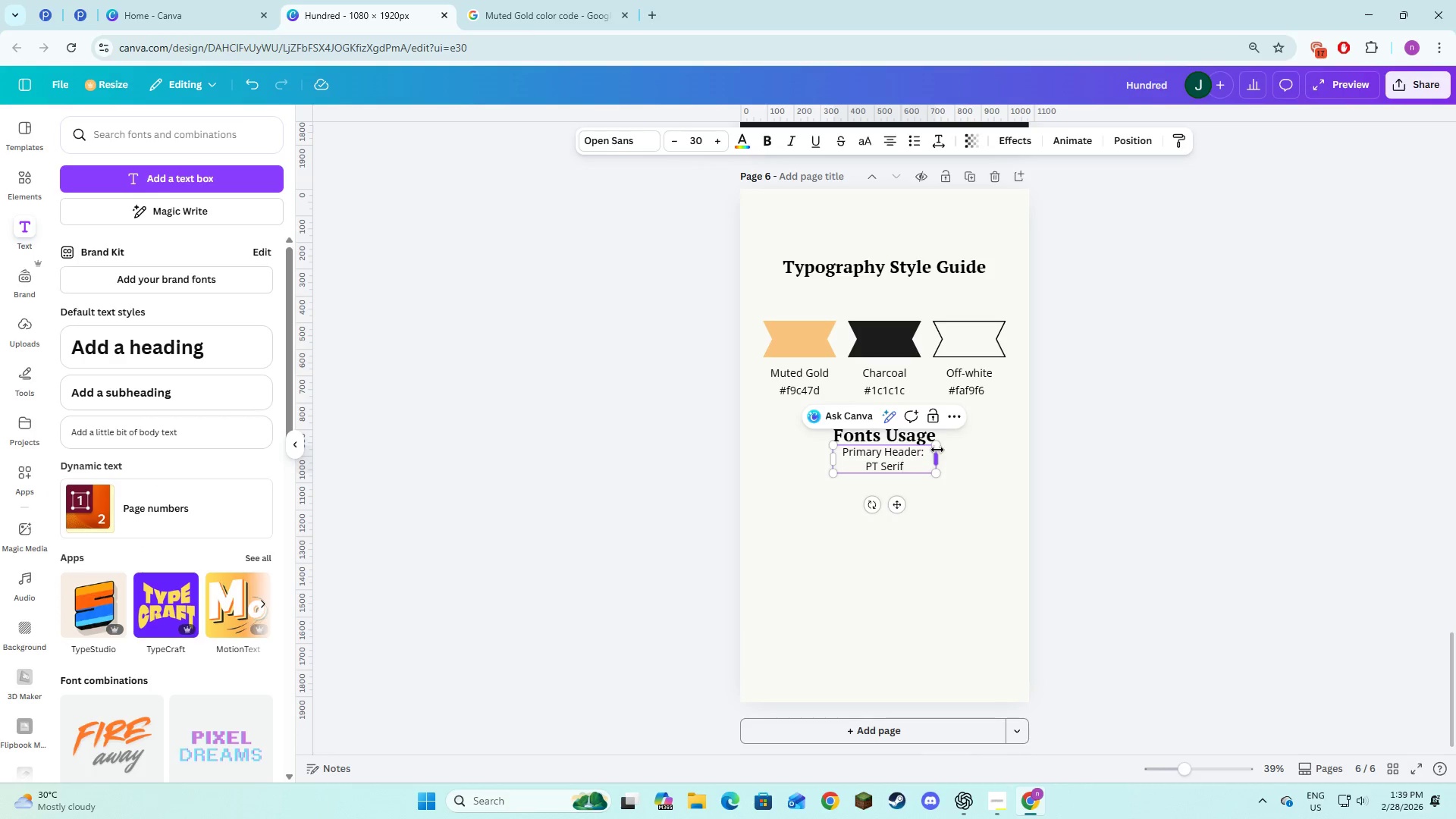 
left_click([933, 450])
 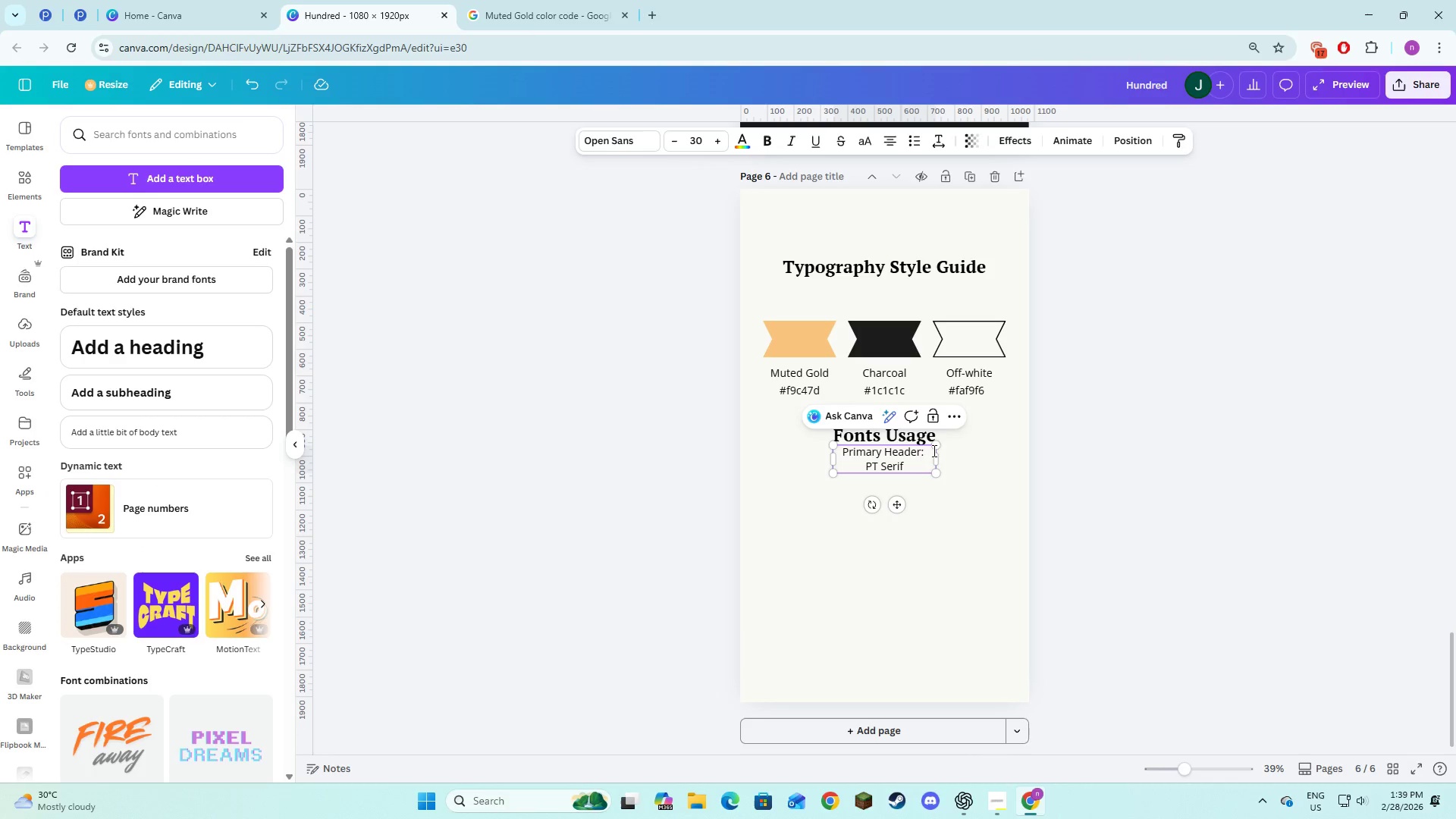 
key(Backspace)
 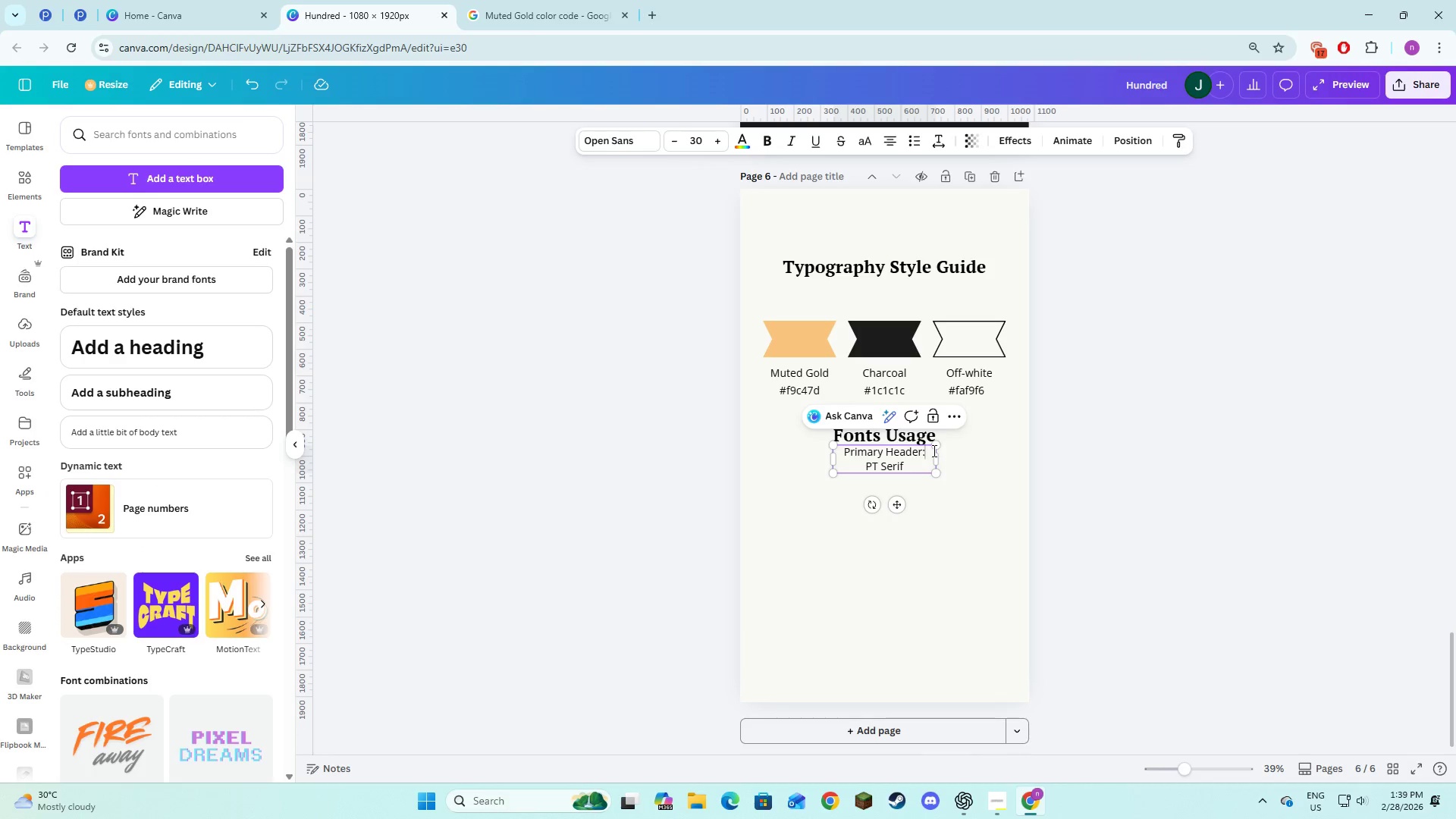 
key(Backspace)
 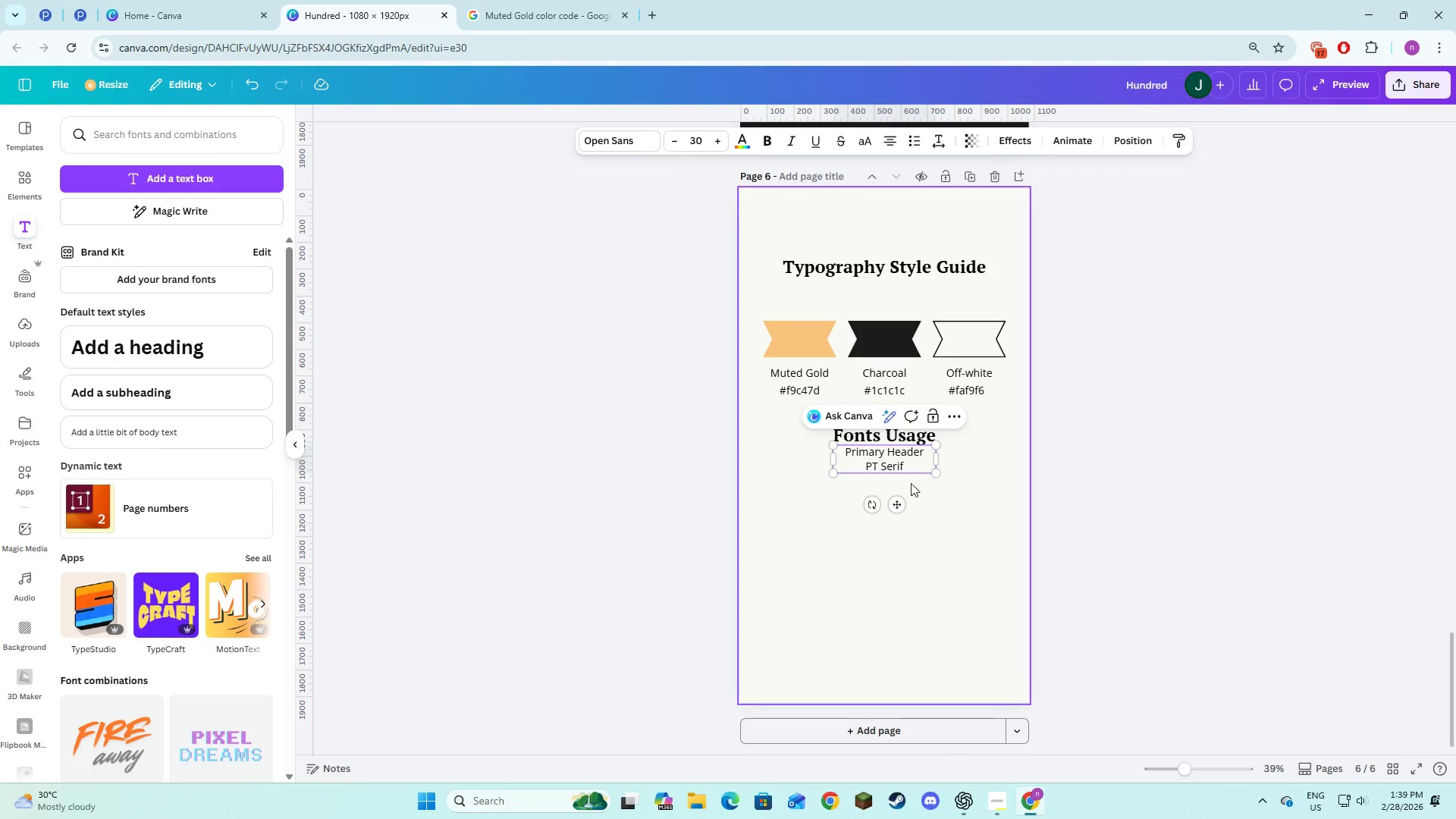 
double_click([899, 455])
 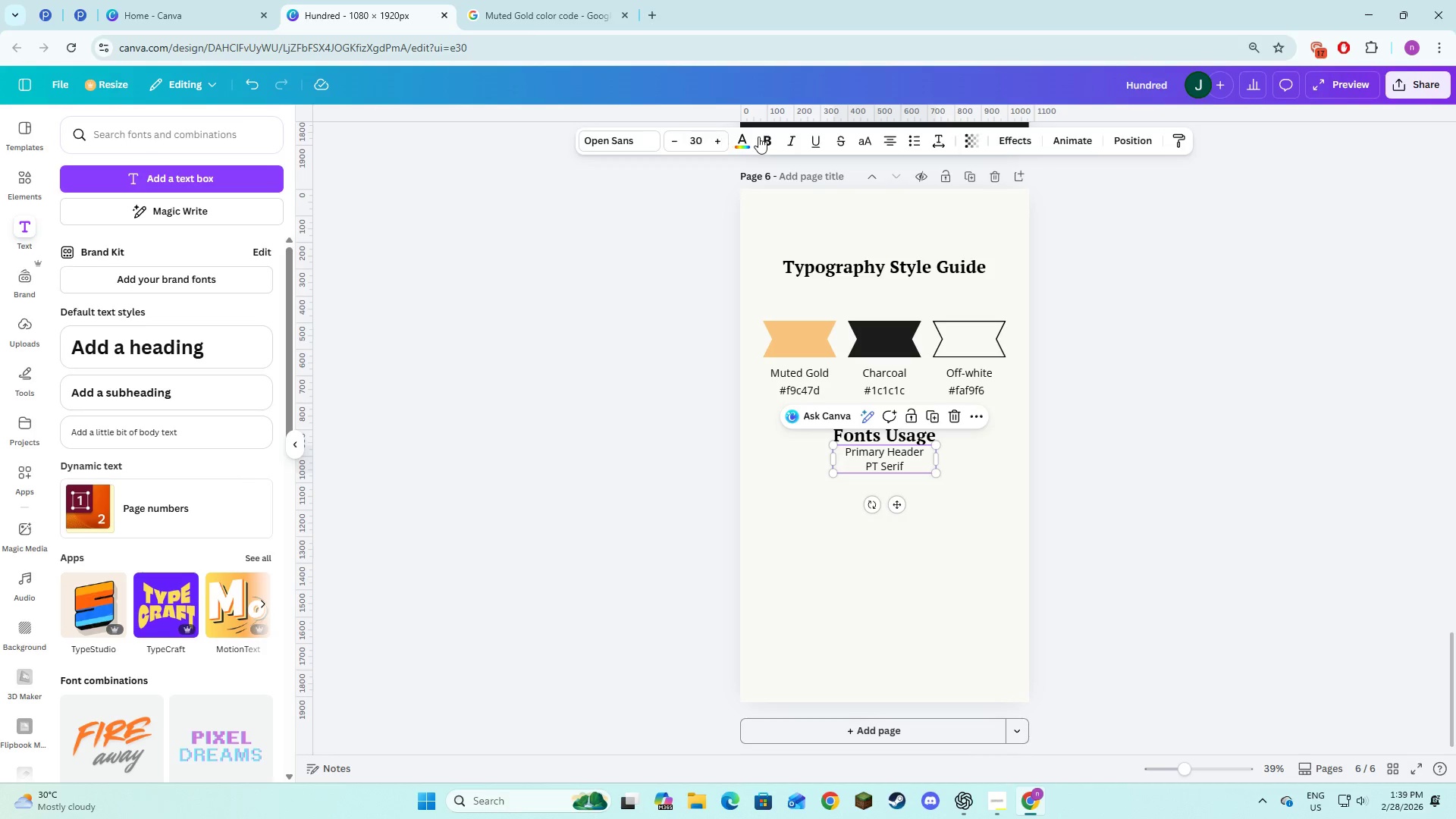 
left_click([763, 141])
 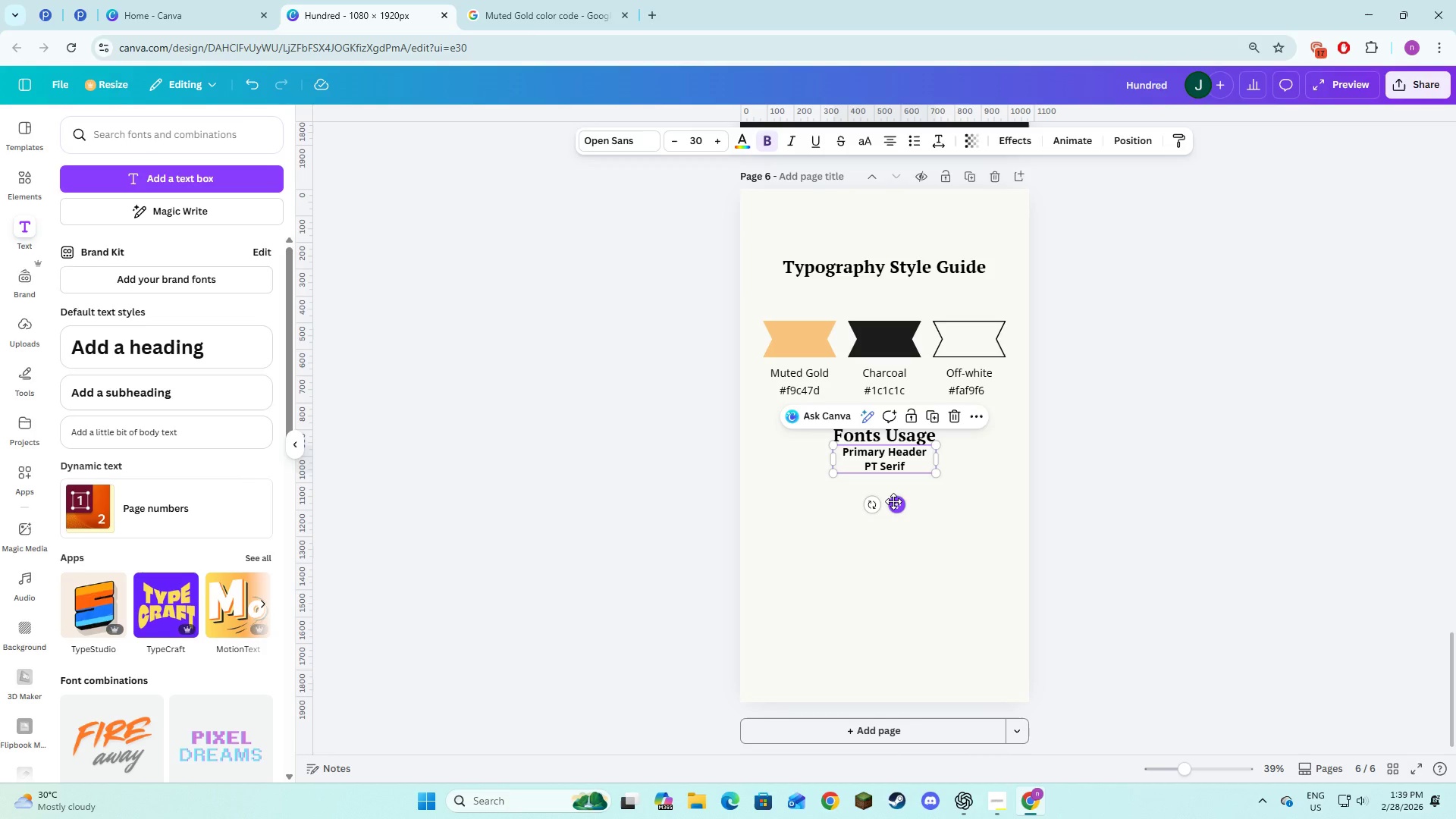 
left_click_drag(start_coordinate=[893, 501], to_coordinate=[827, 519])
 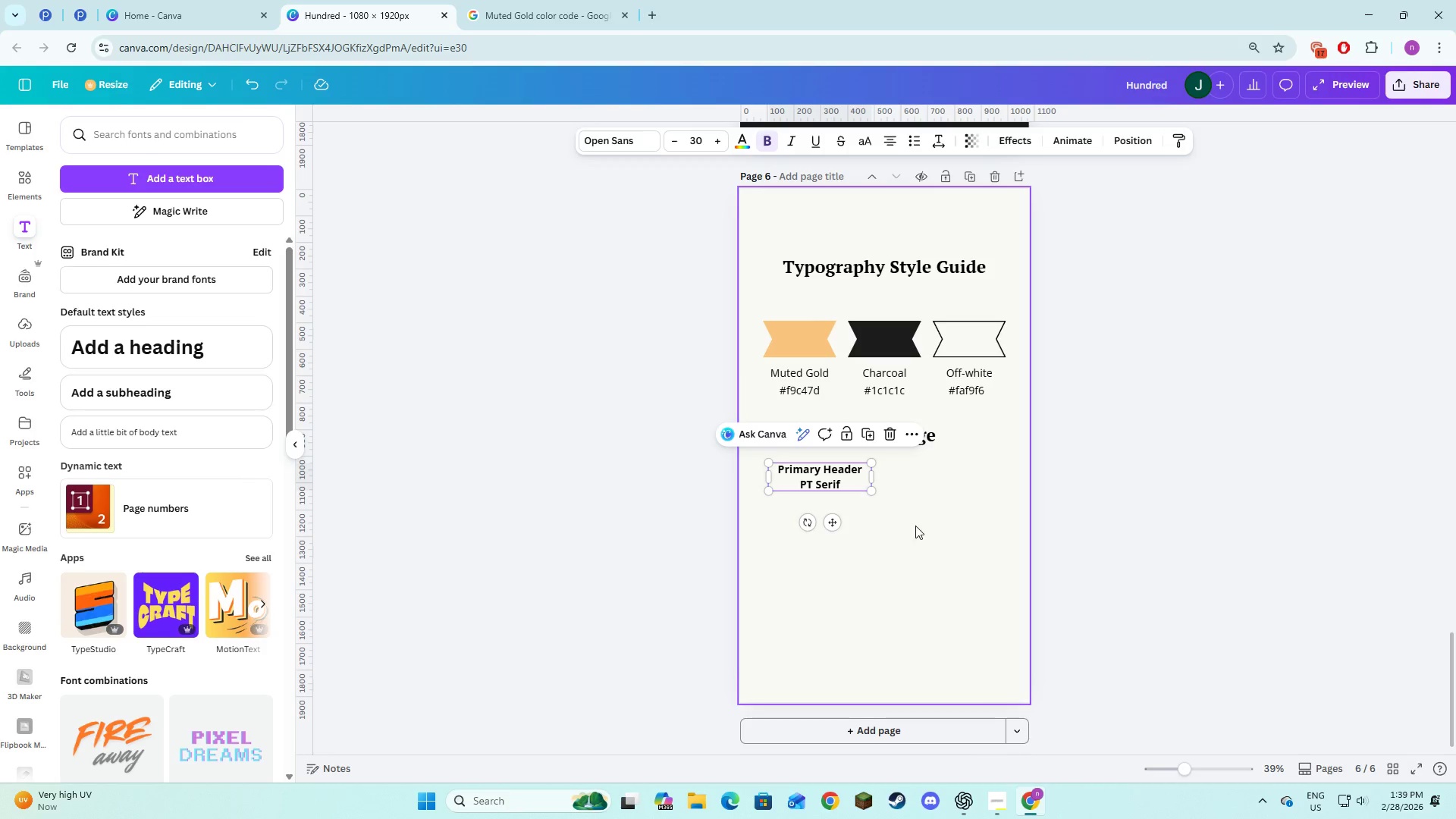 
left_click([917, 526])
 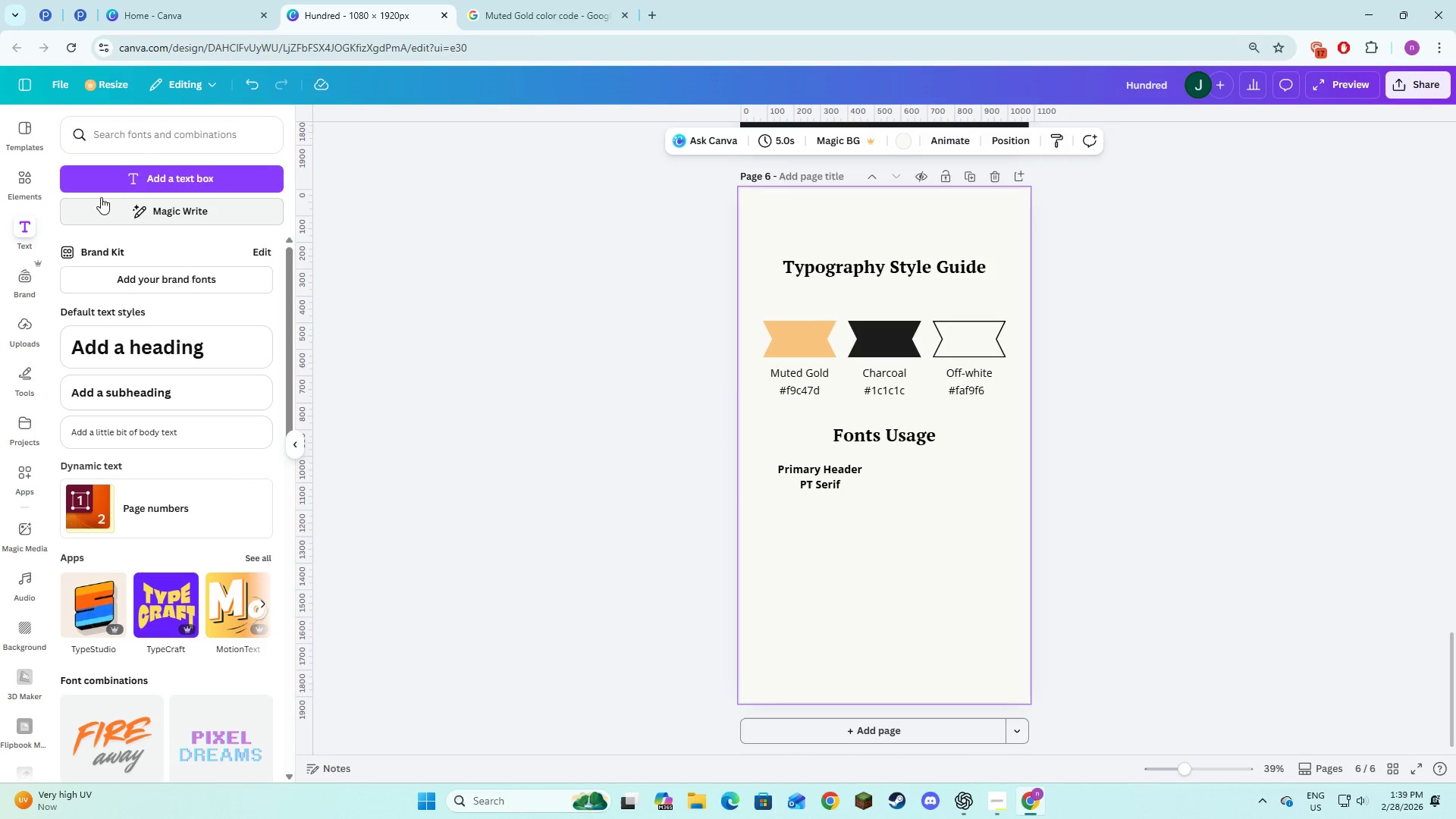 
left_click([114, 182])
 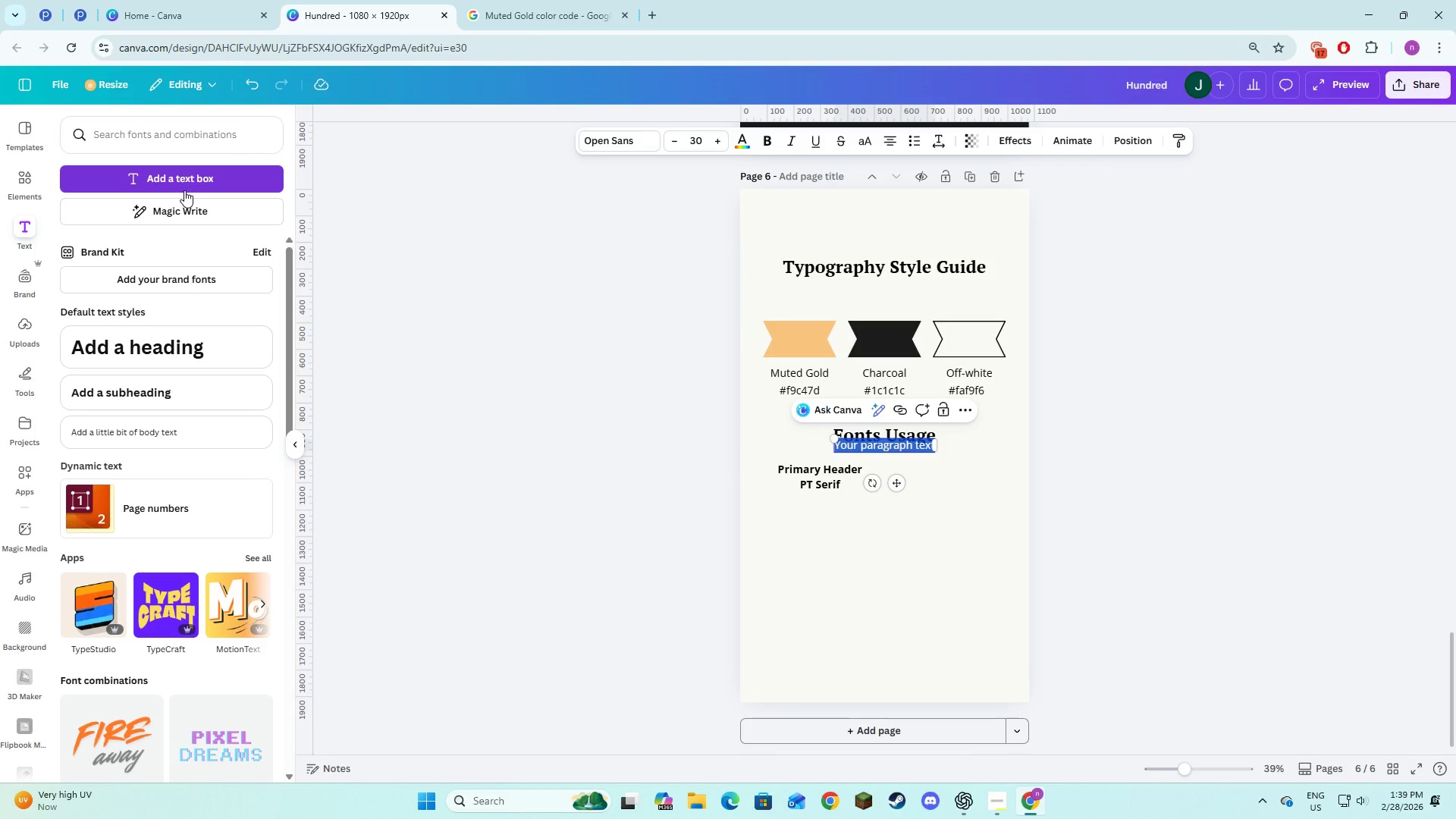 
key(Shift+A)
 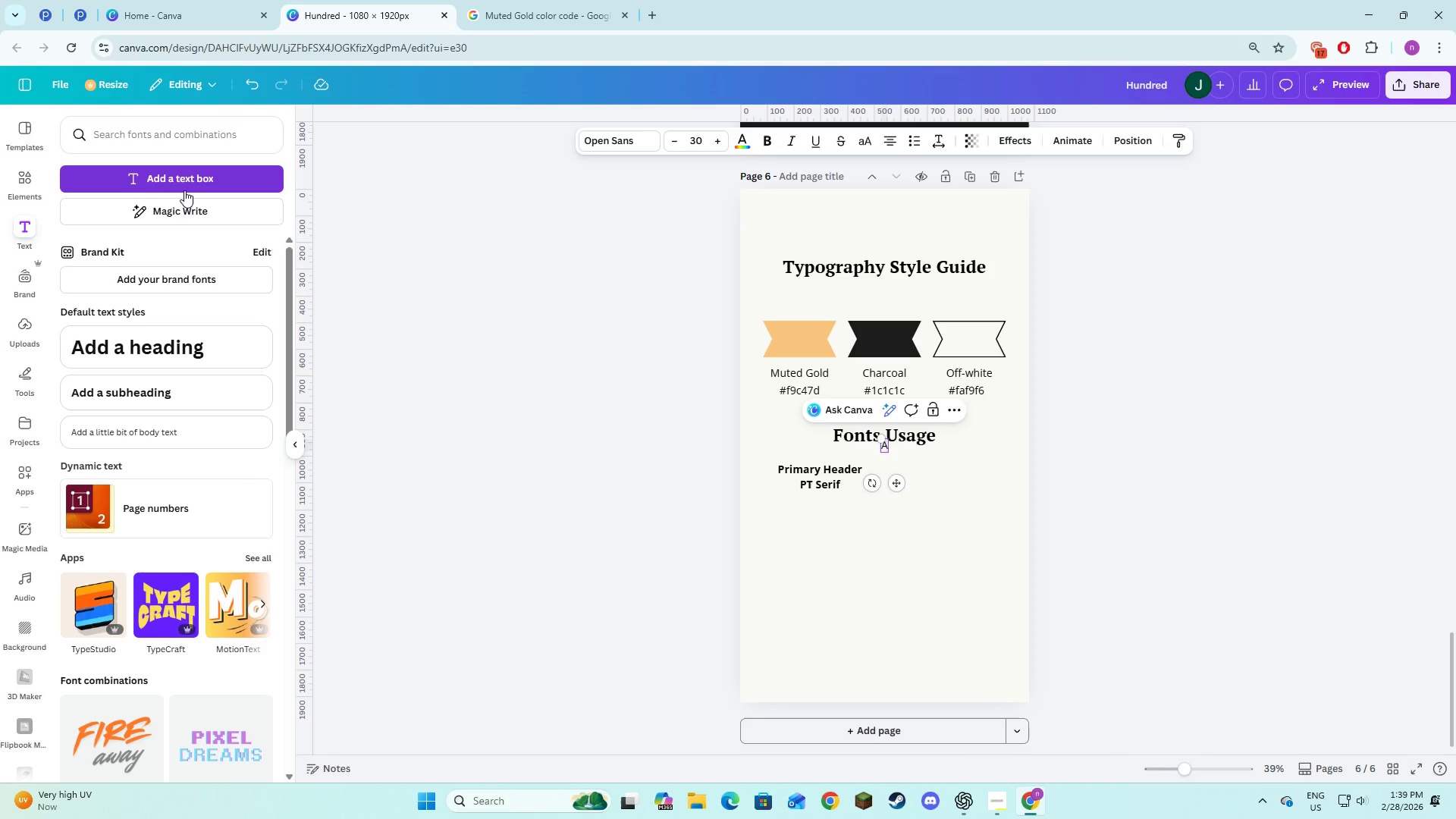 
key(CapsLock)
 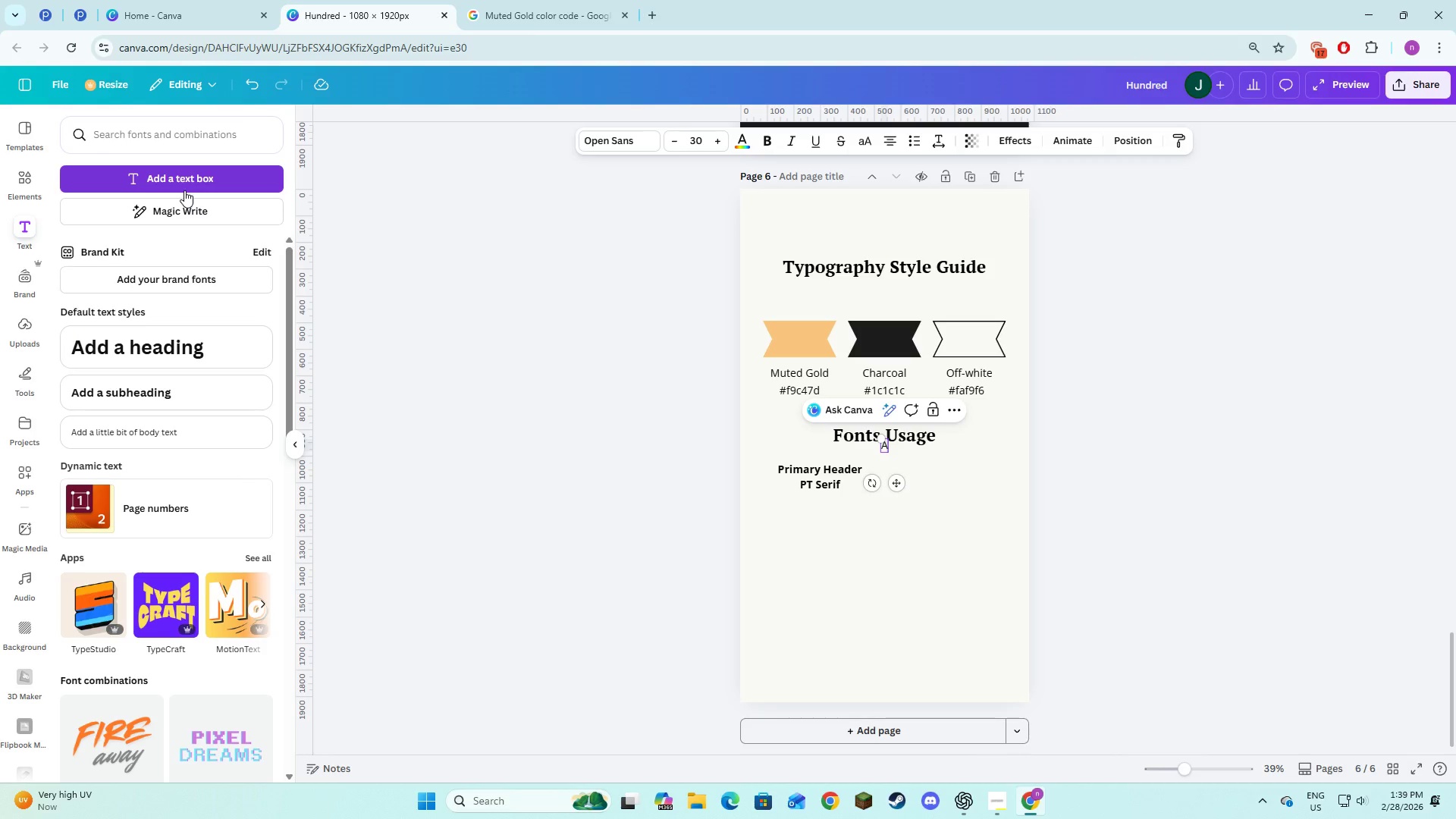 
key(Space)
 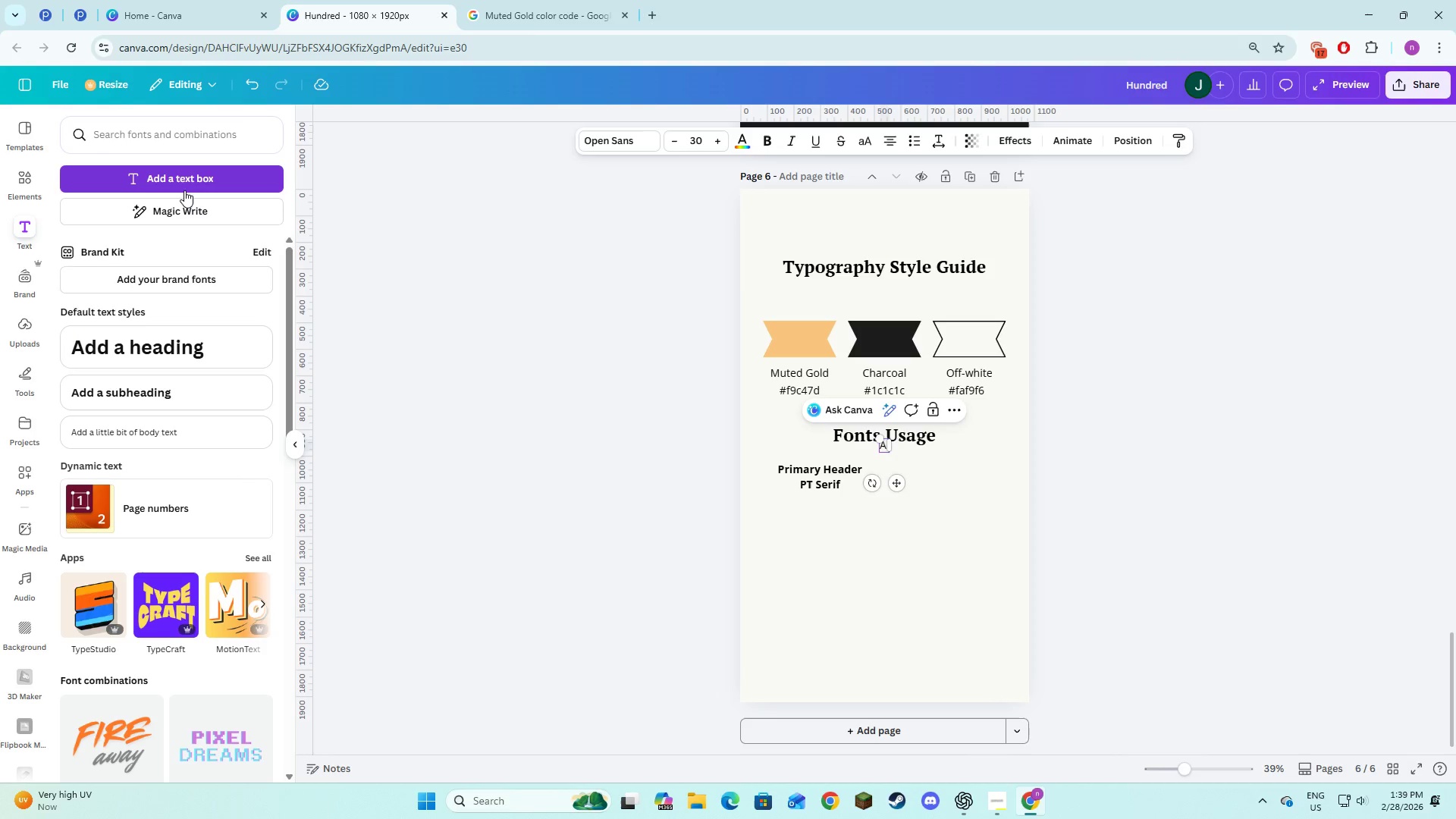 
key(B)
 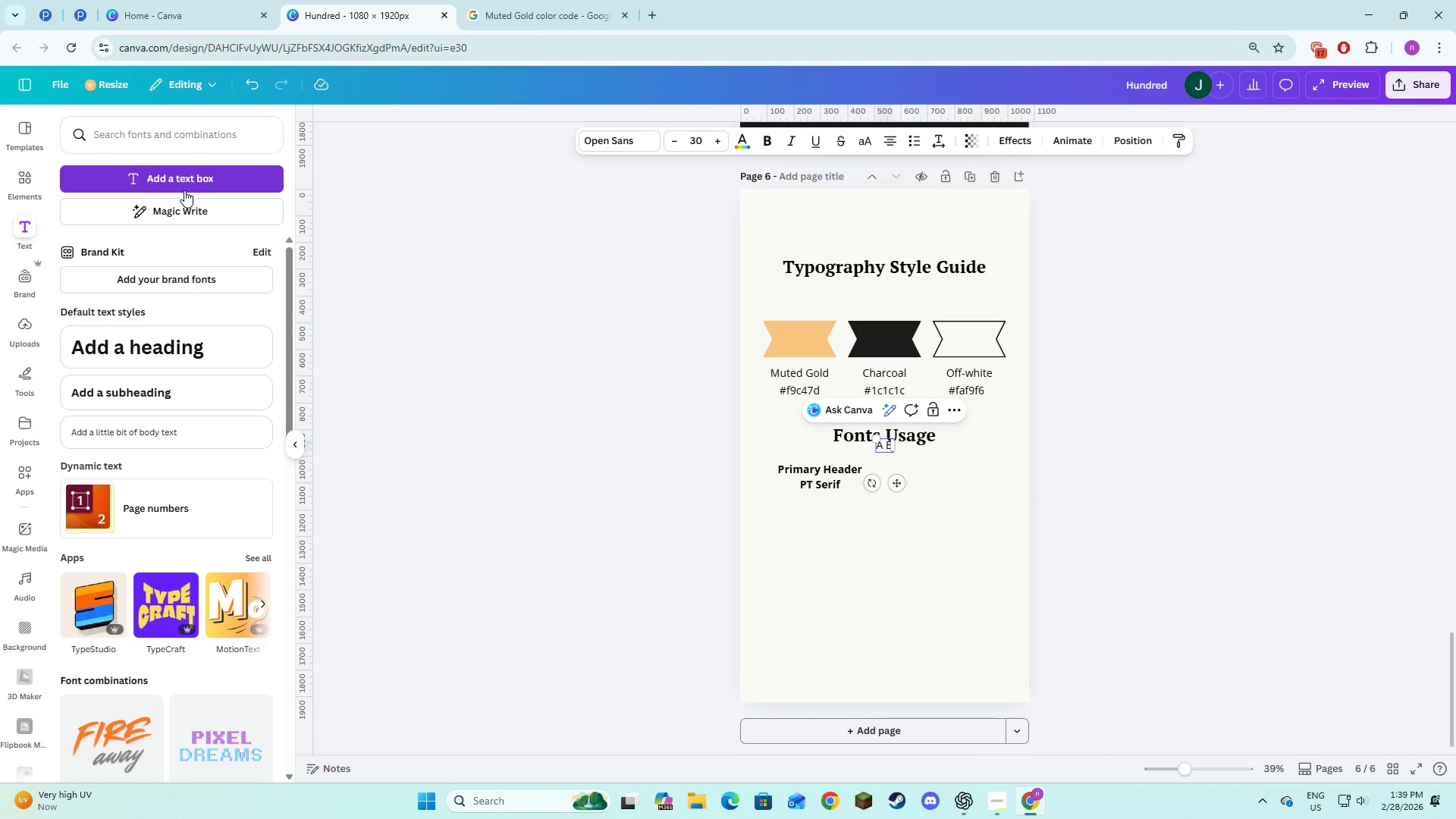 
key(Space)
 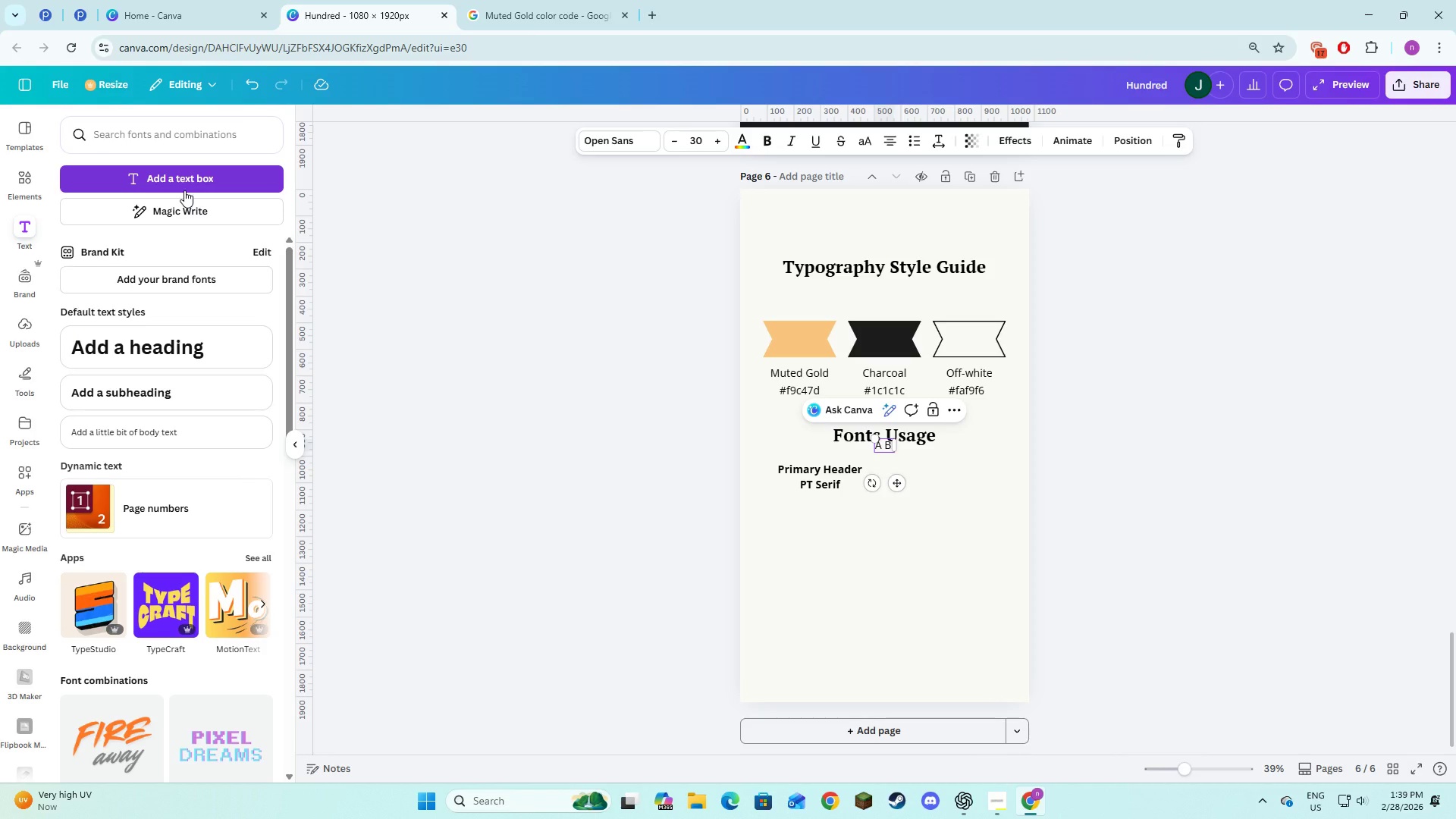 
key(C)
 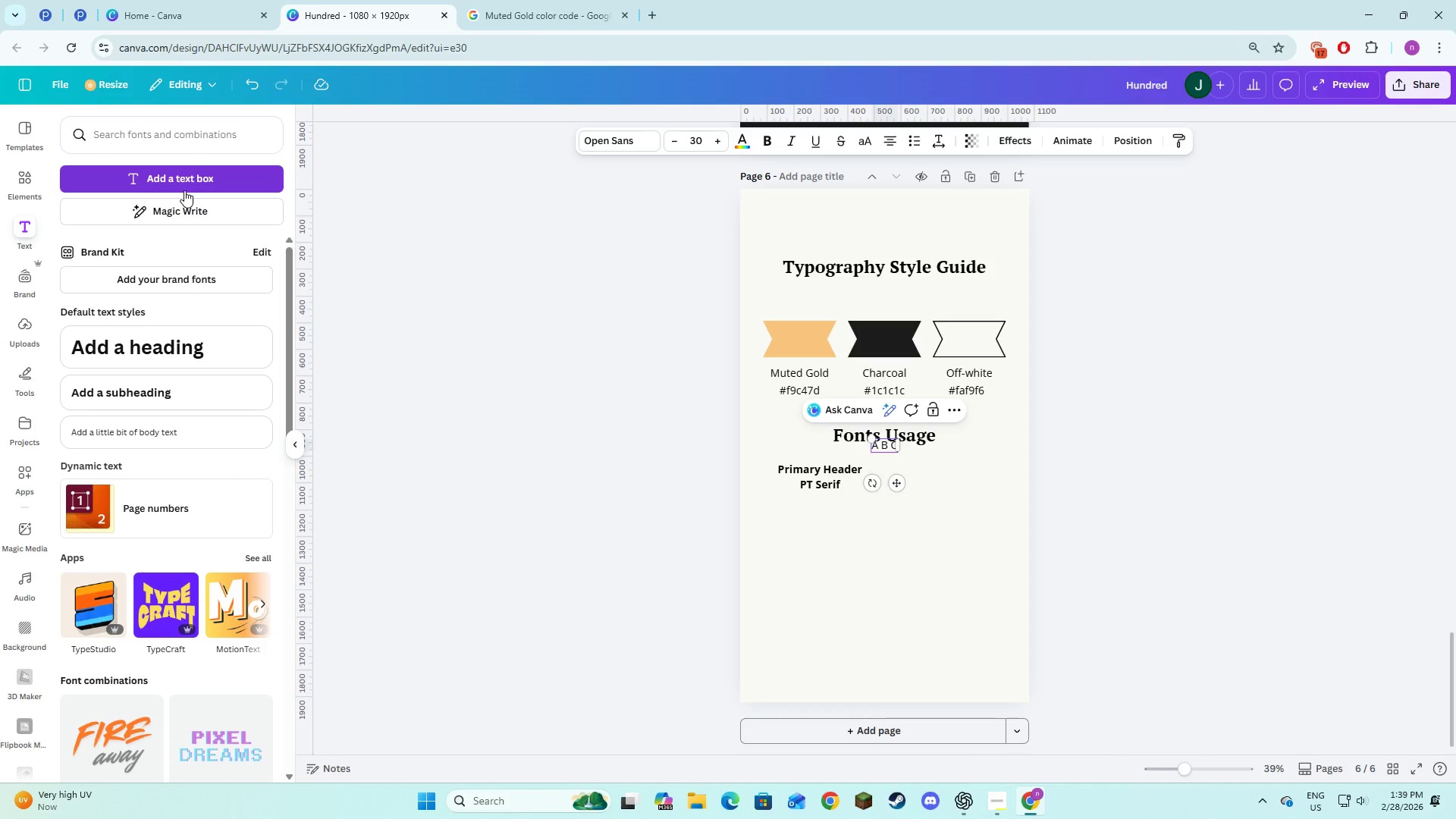 
key(Space)
 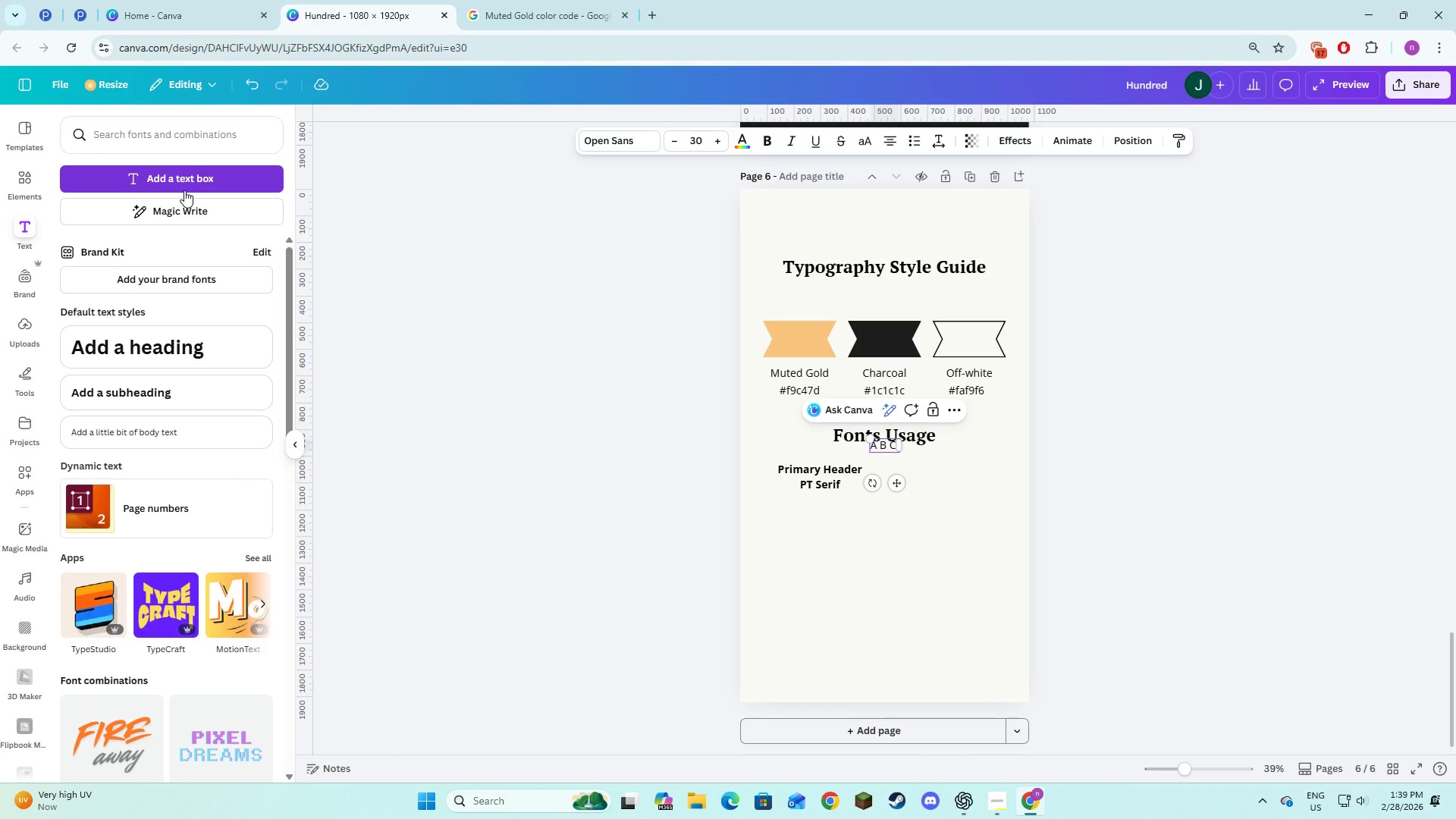 
key(Space)
 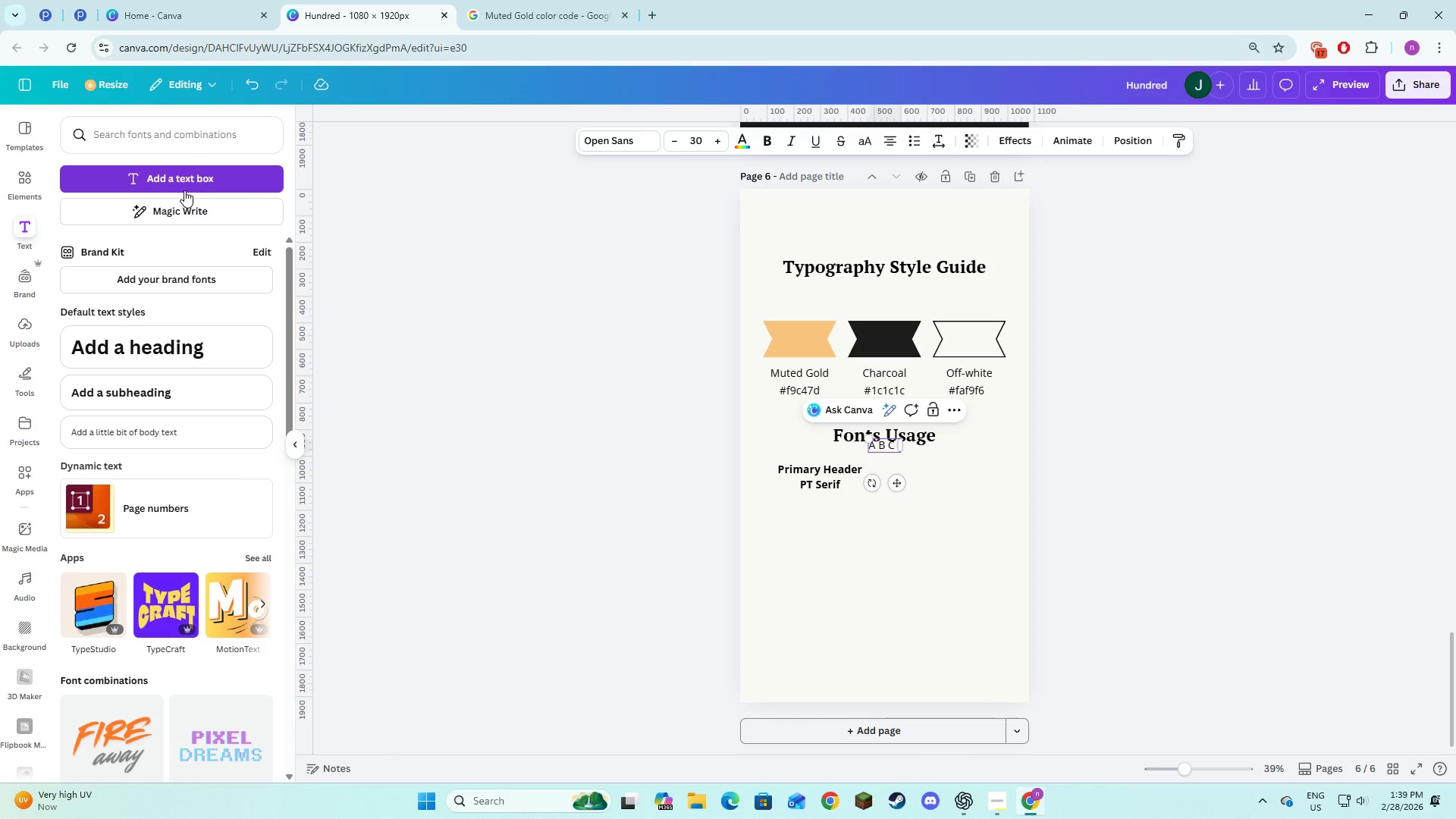 
key(D)
 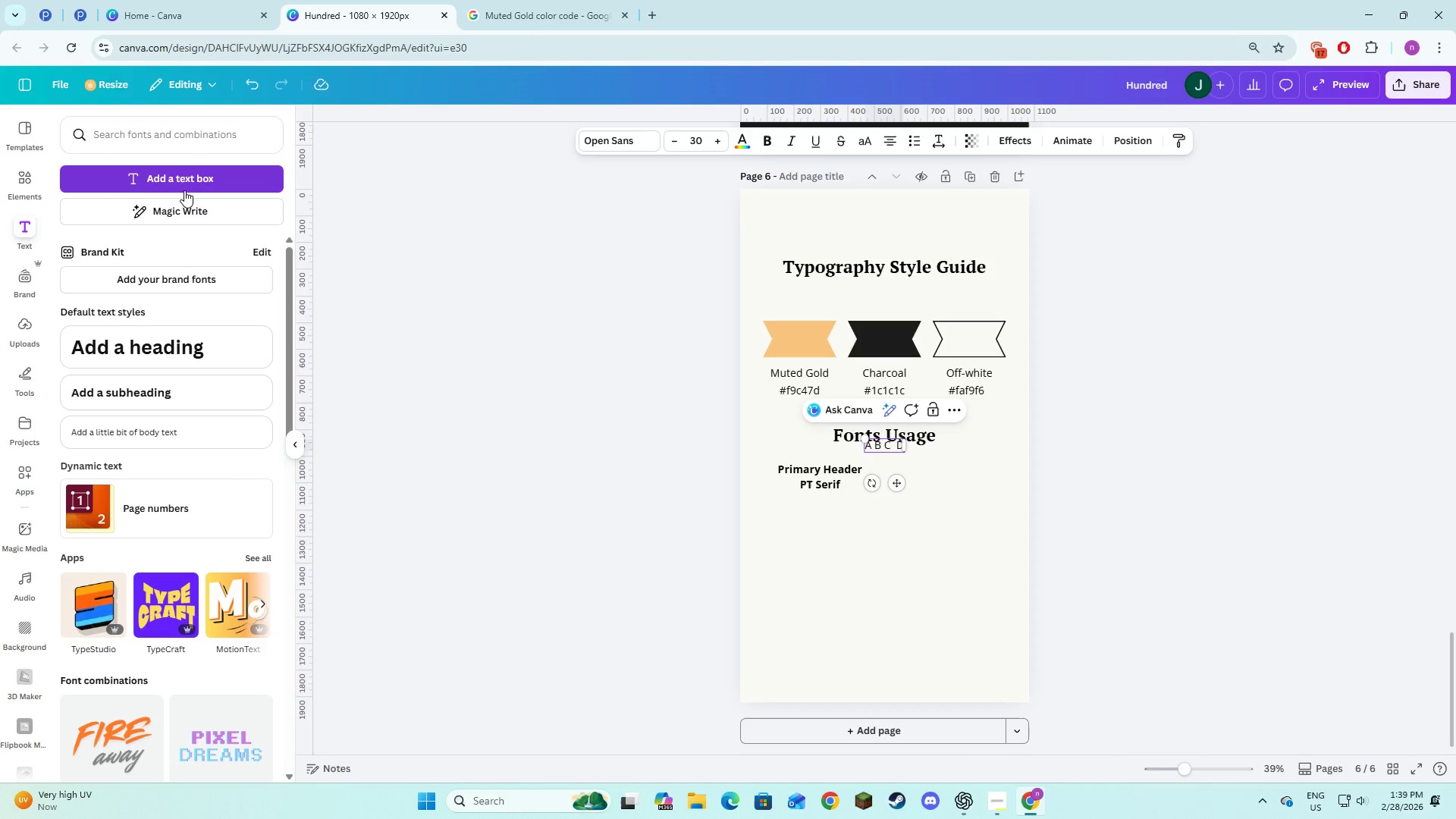 
key(Space)
 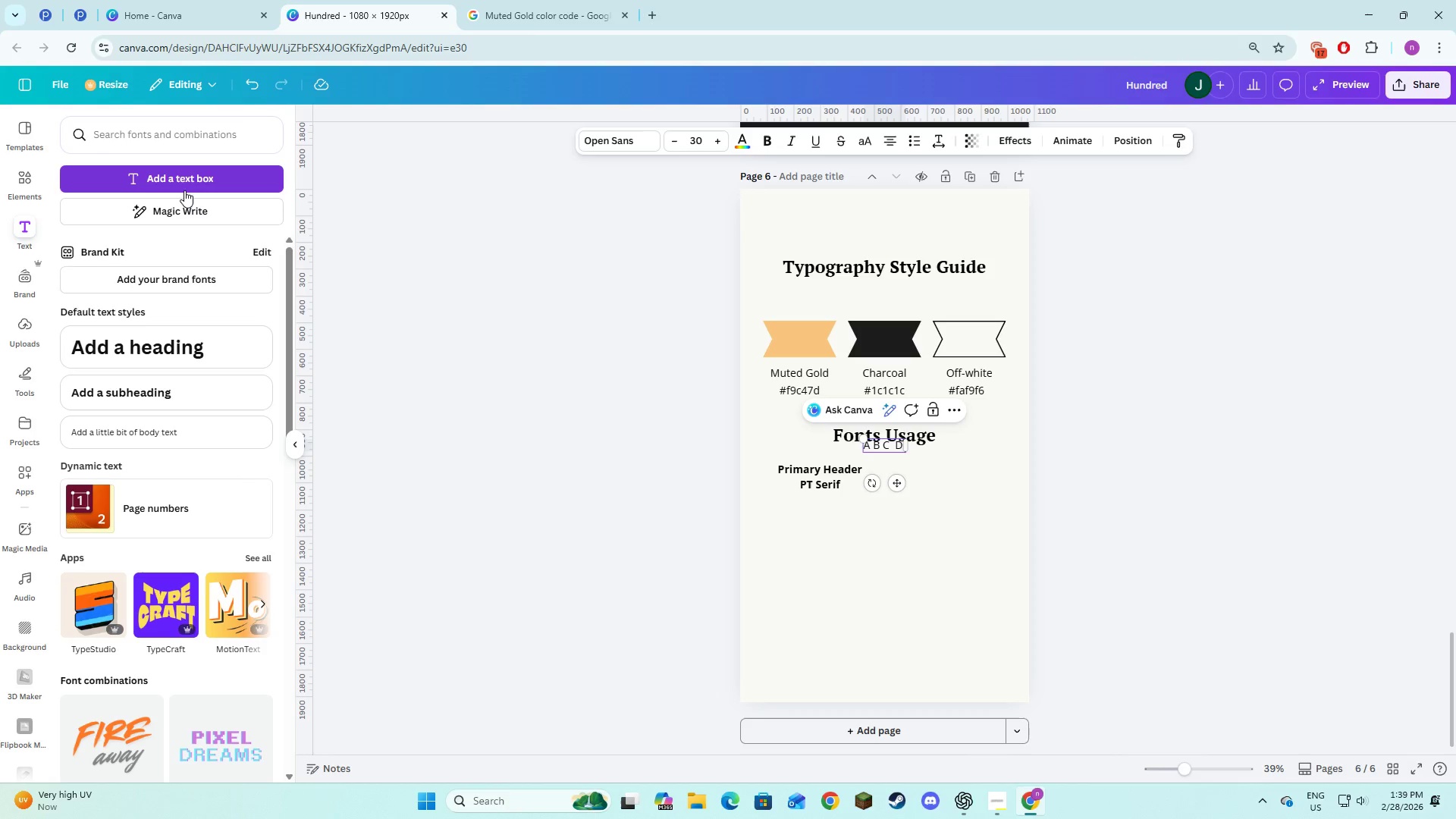 
key(E)
 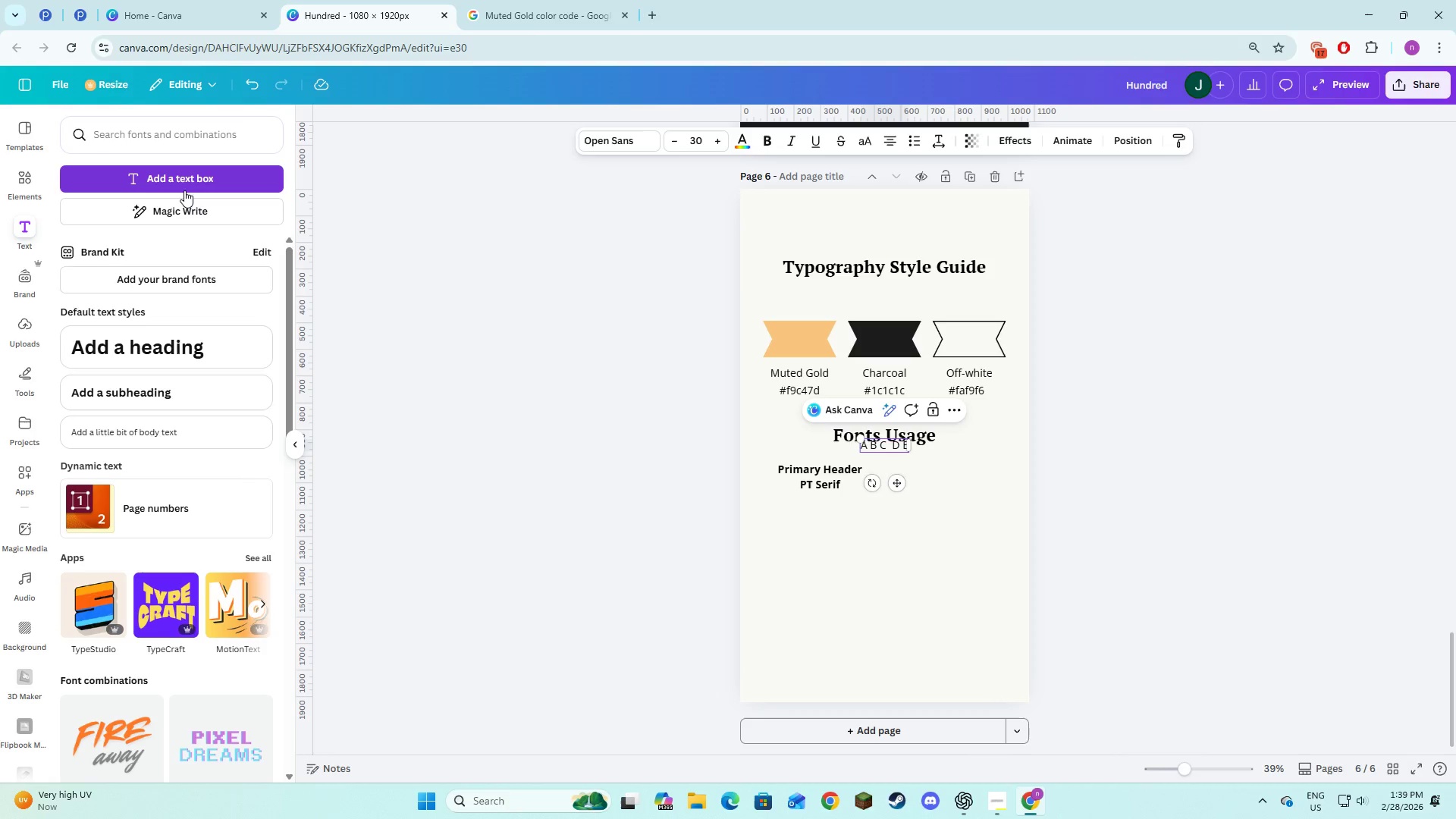 
key(Space)
 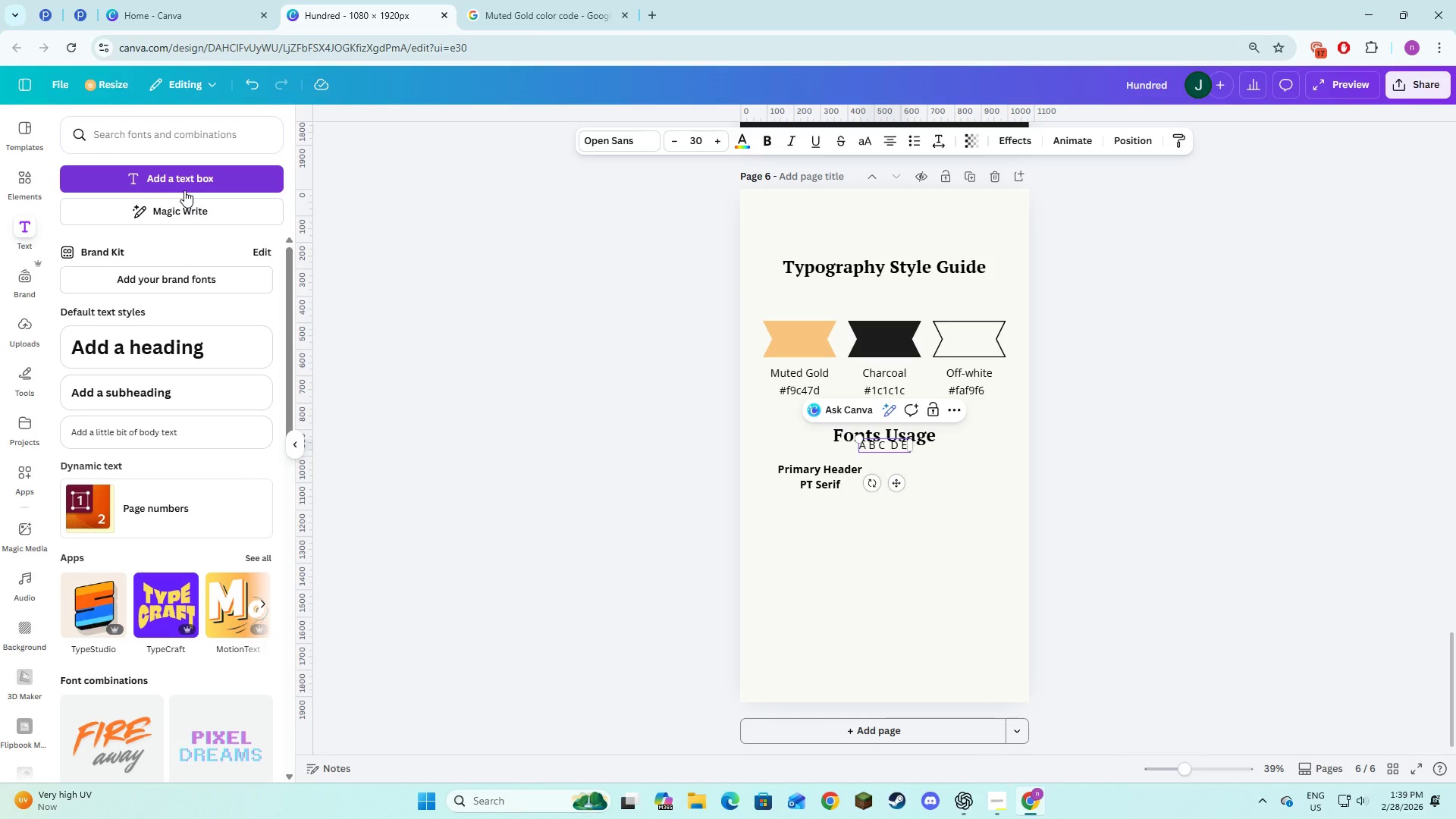 
key(F)
 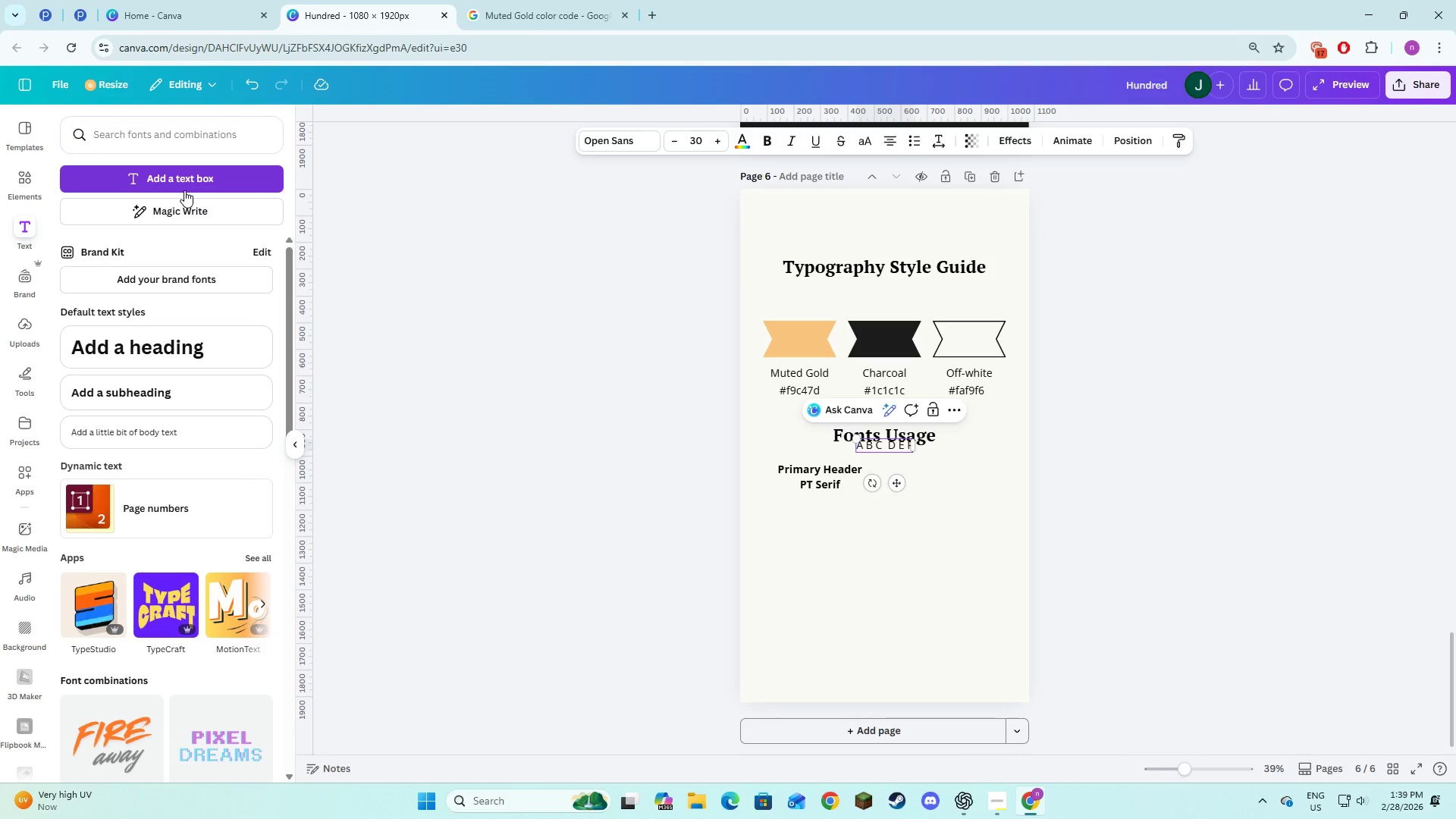 
key(Space)
 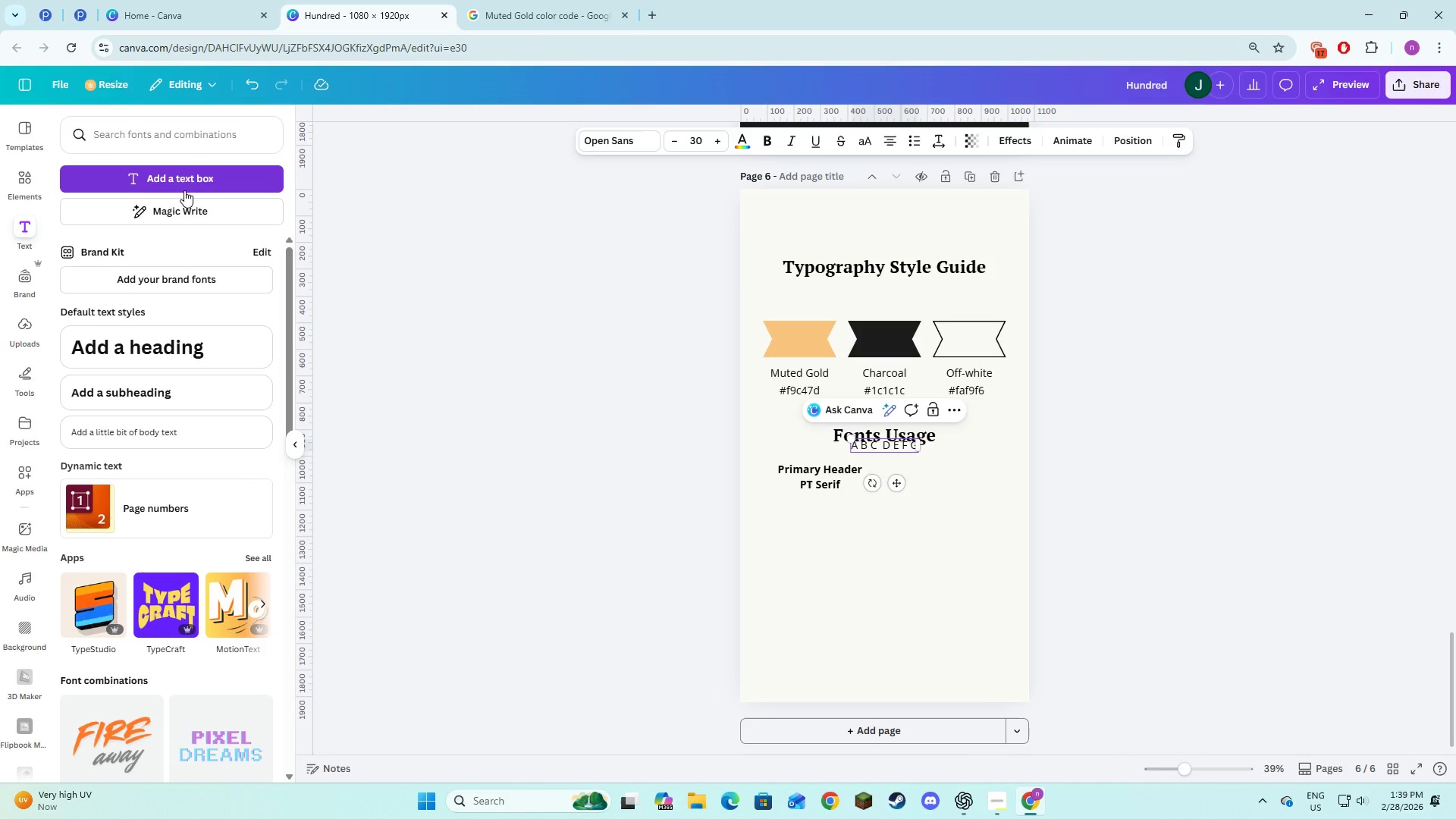 
key(G)
 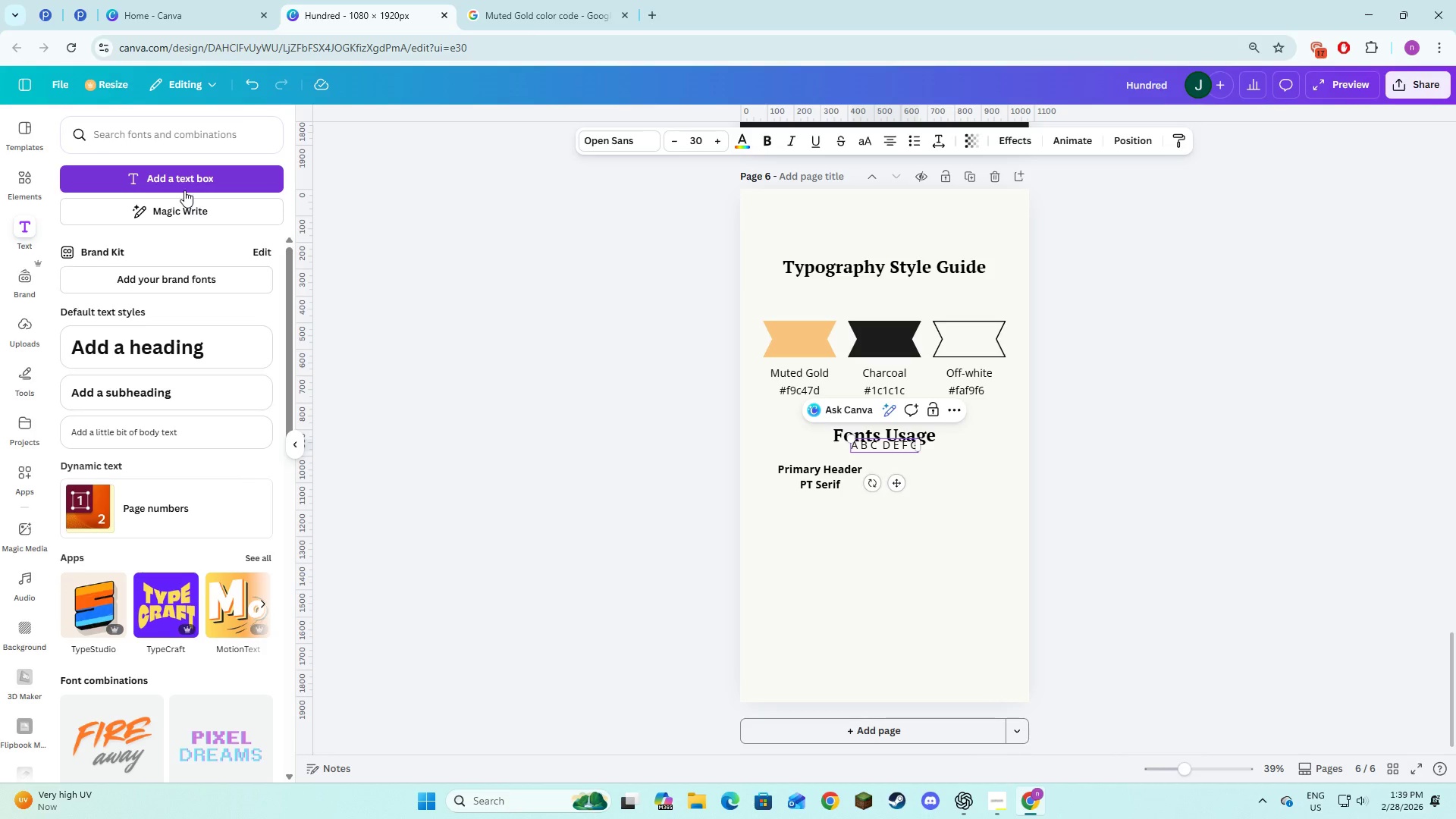 
key(Space)
 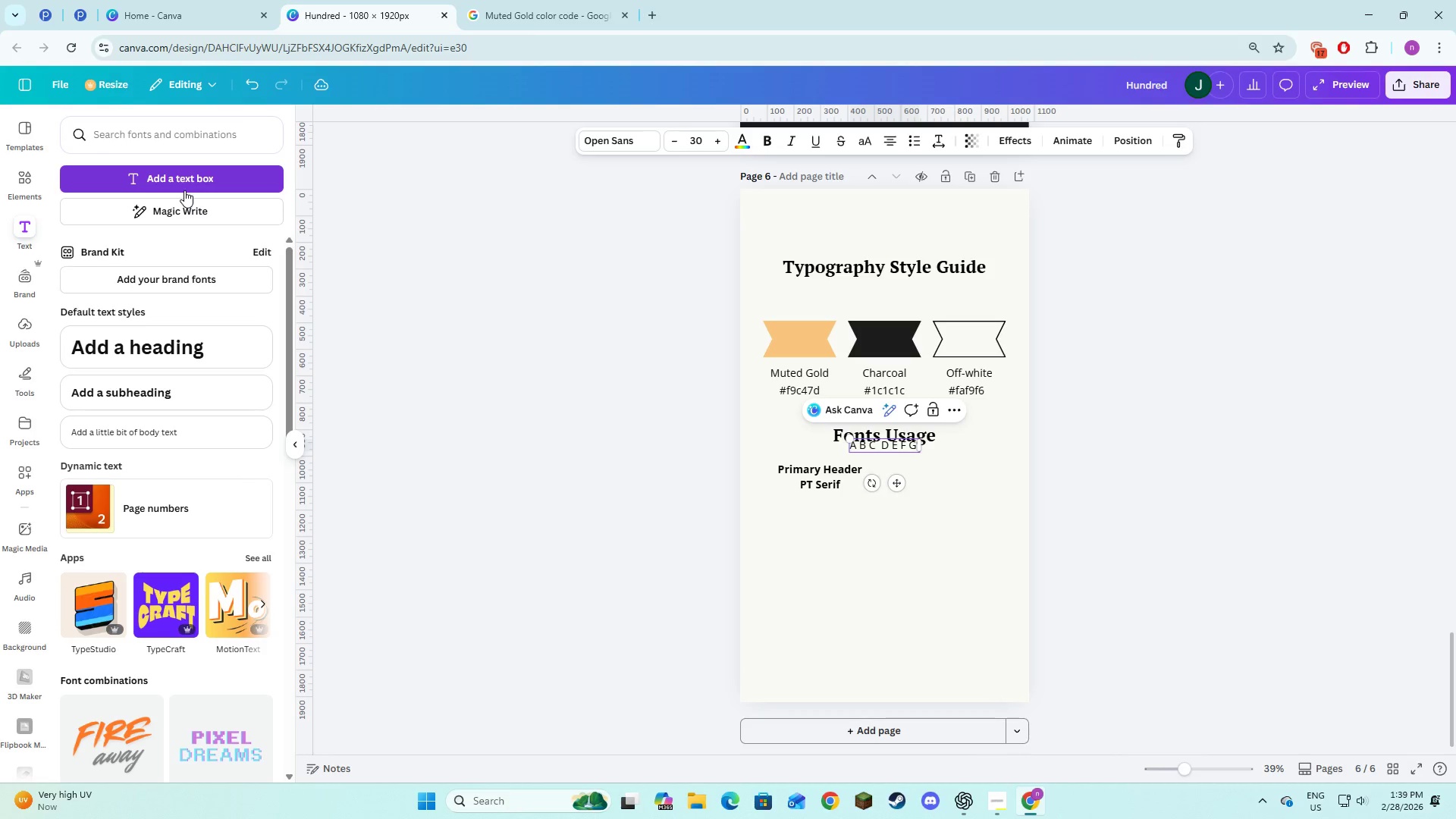 
key(Space)
 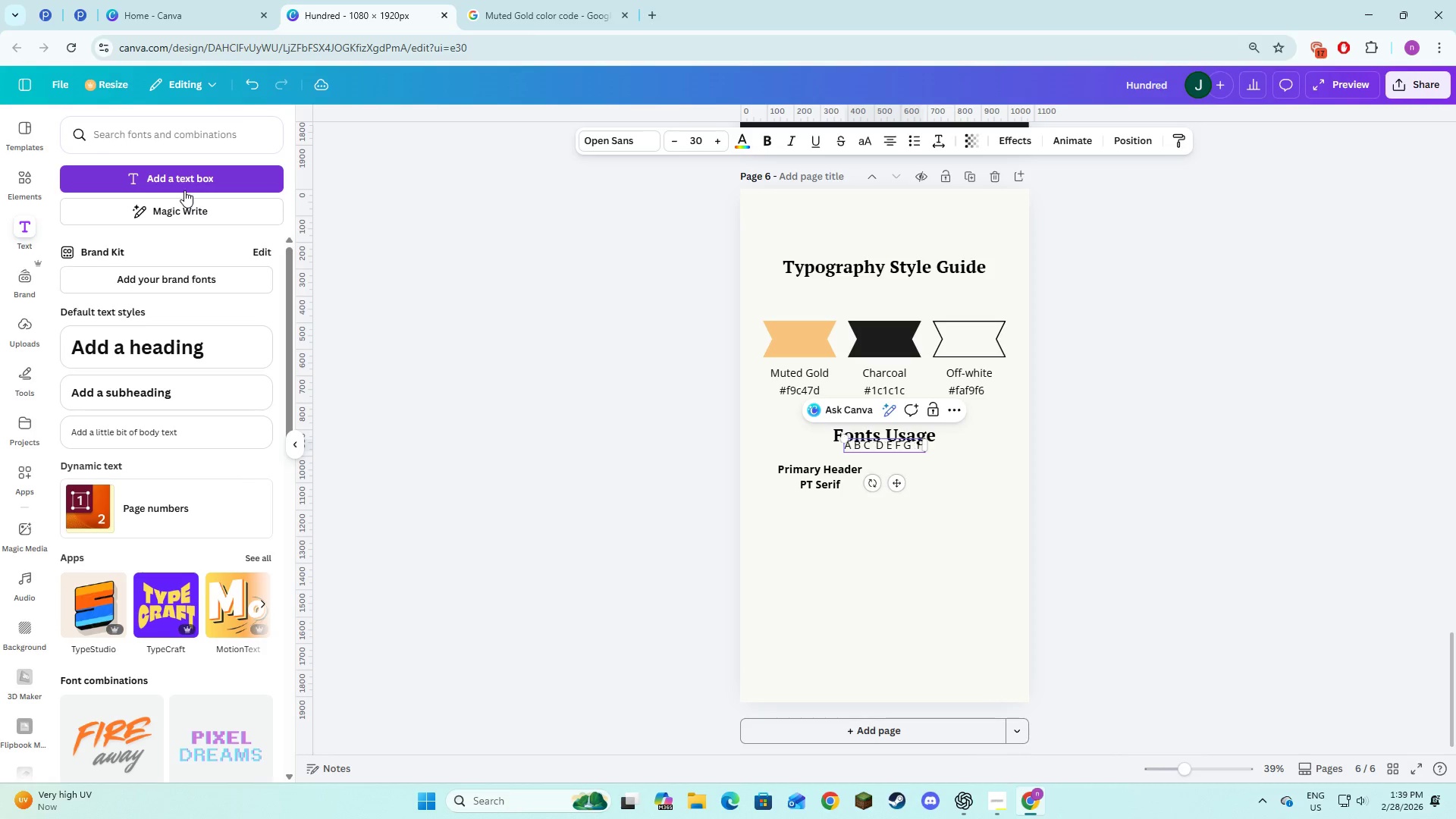 
key(H)
 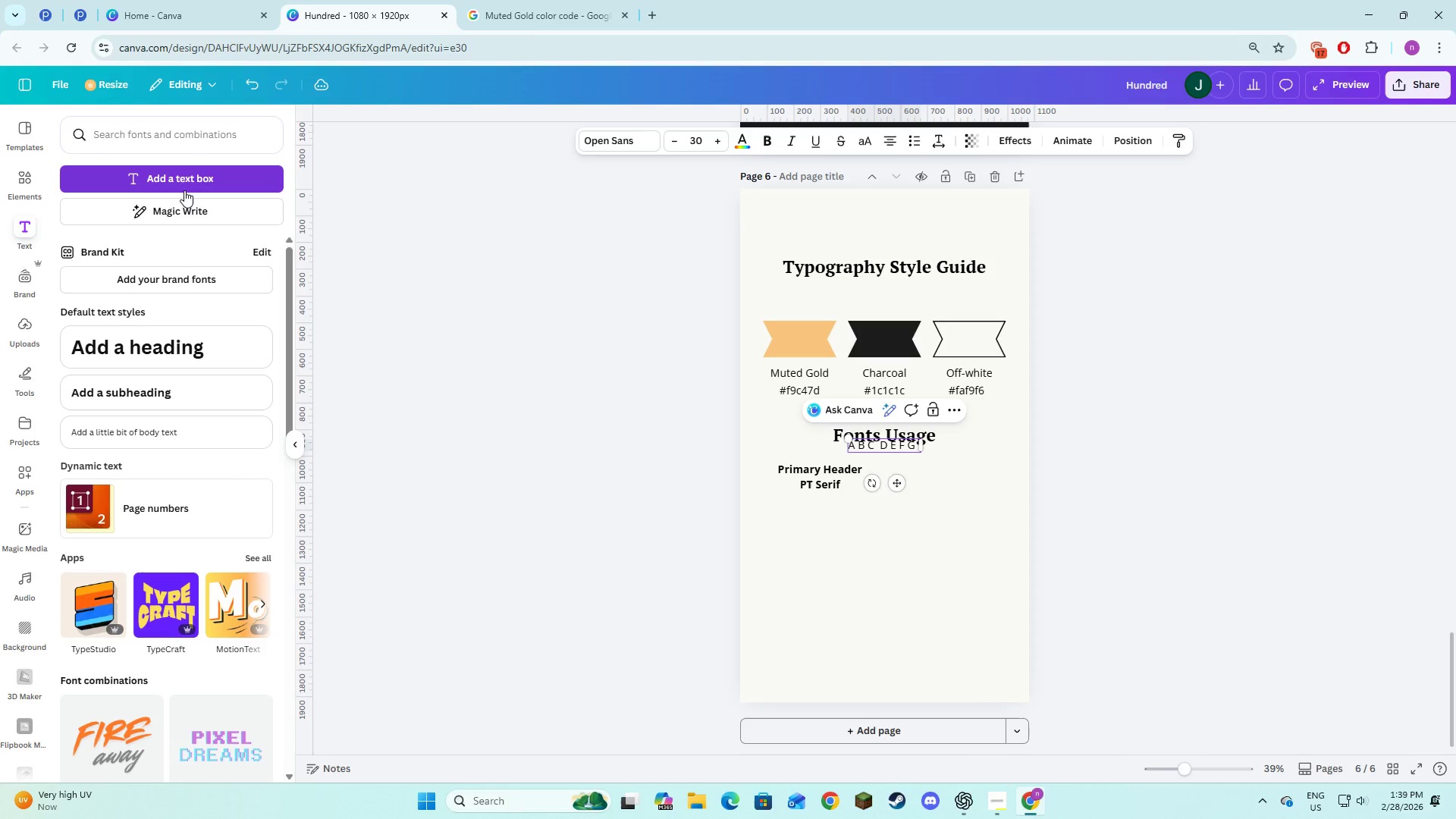 
key(Backspace)
 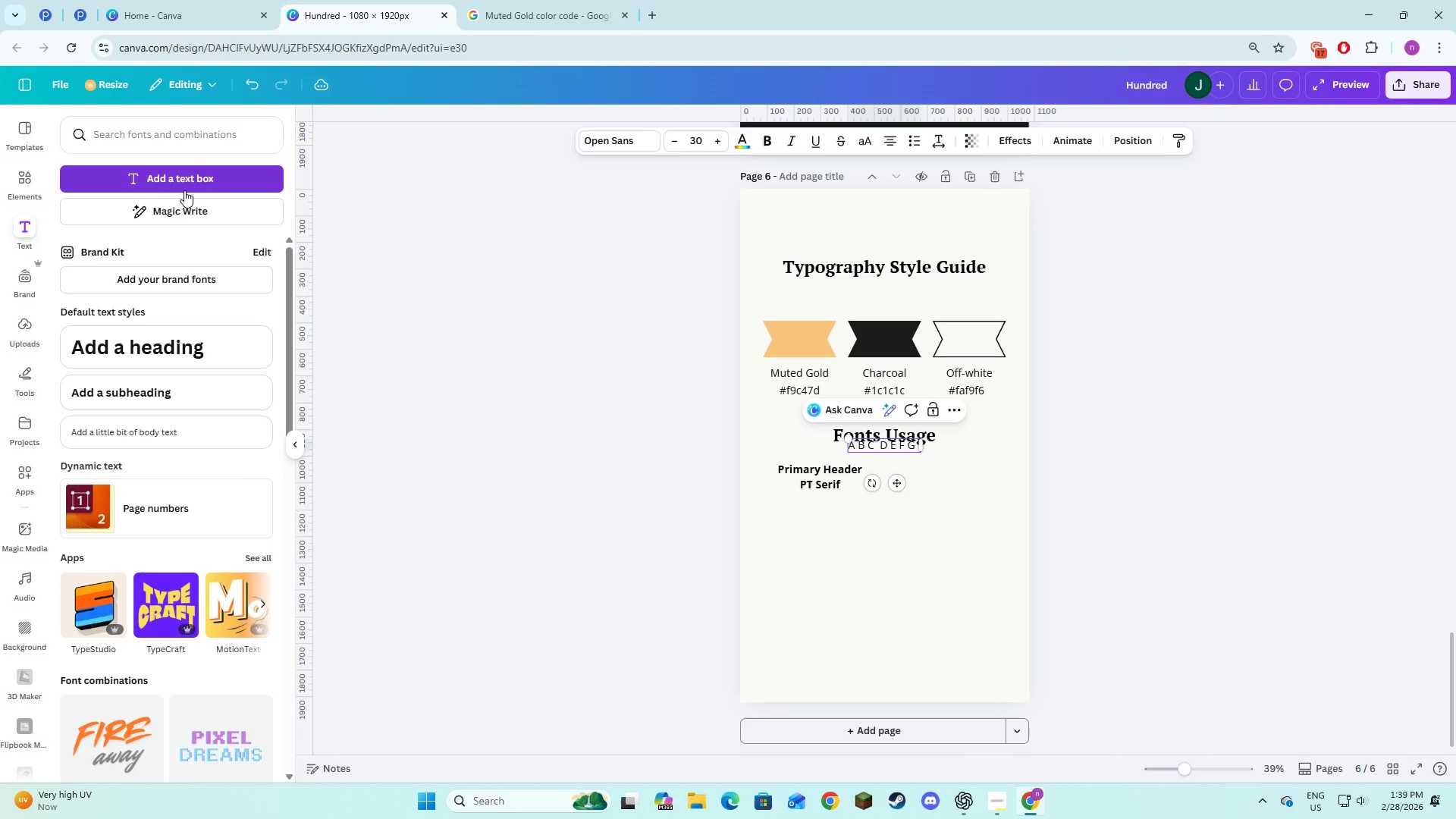 
key(Backspace)
 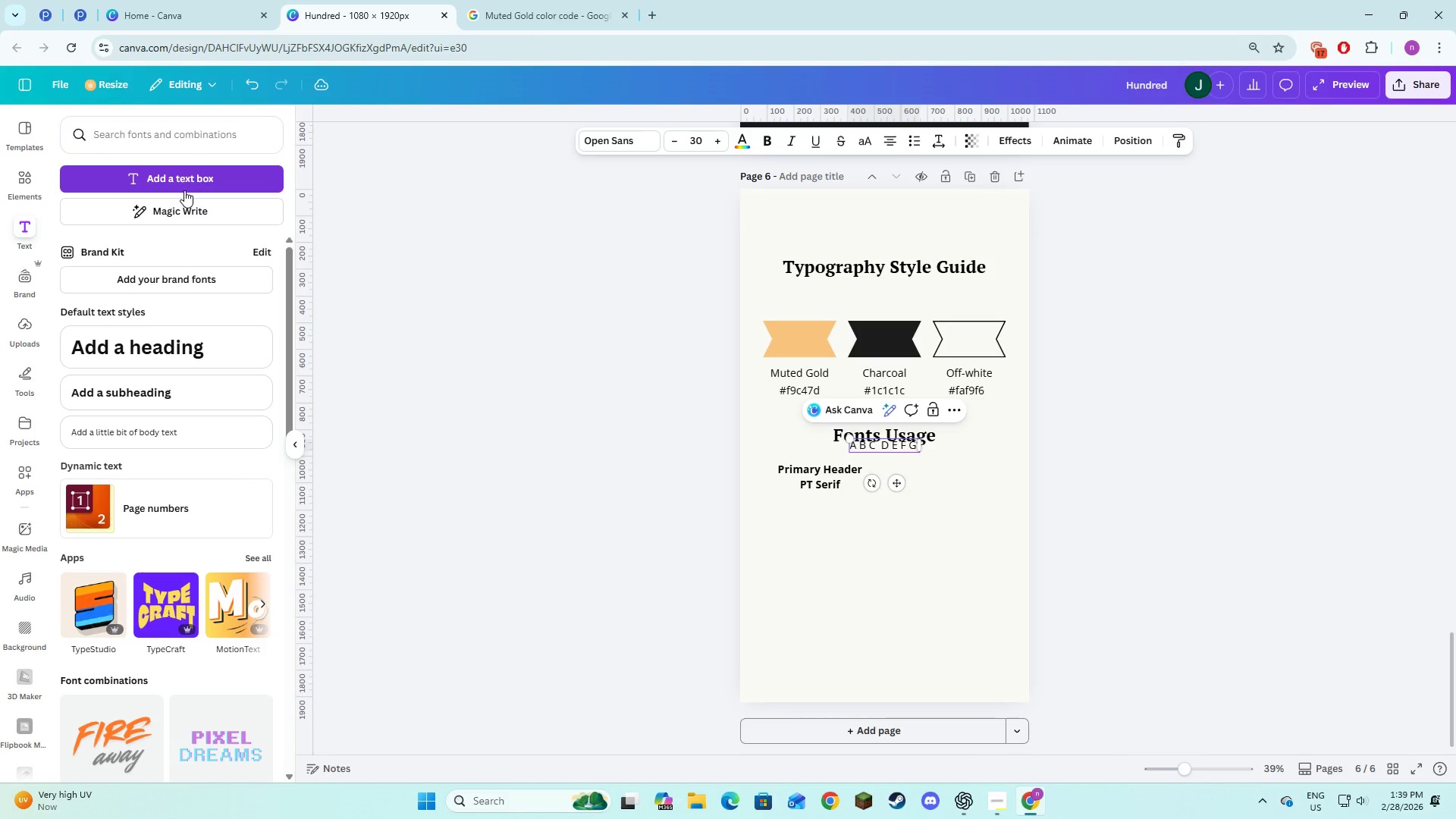 
key(H)
 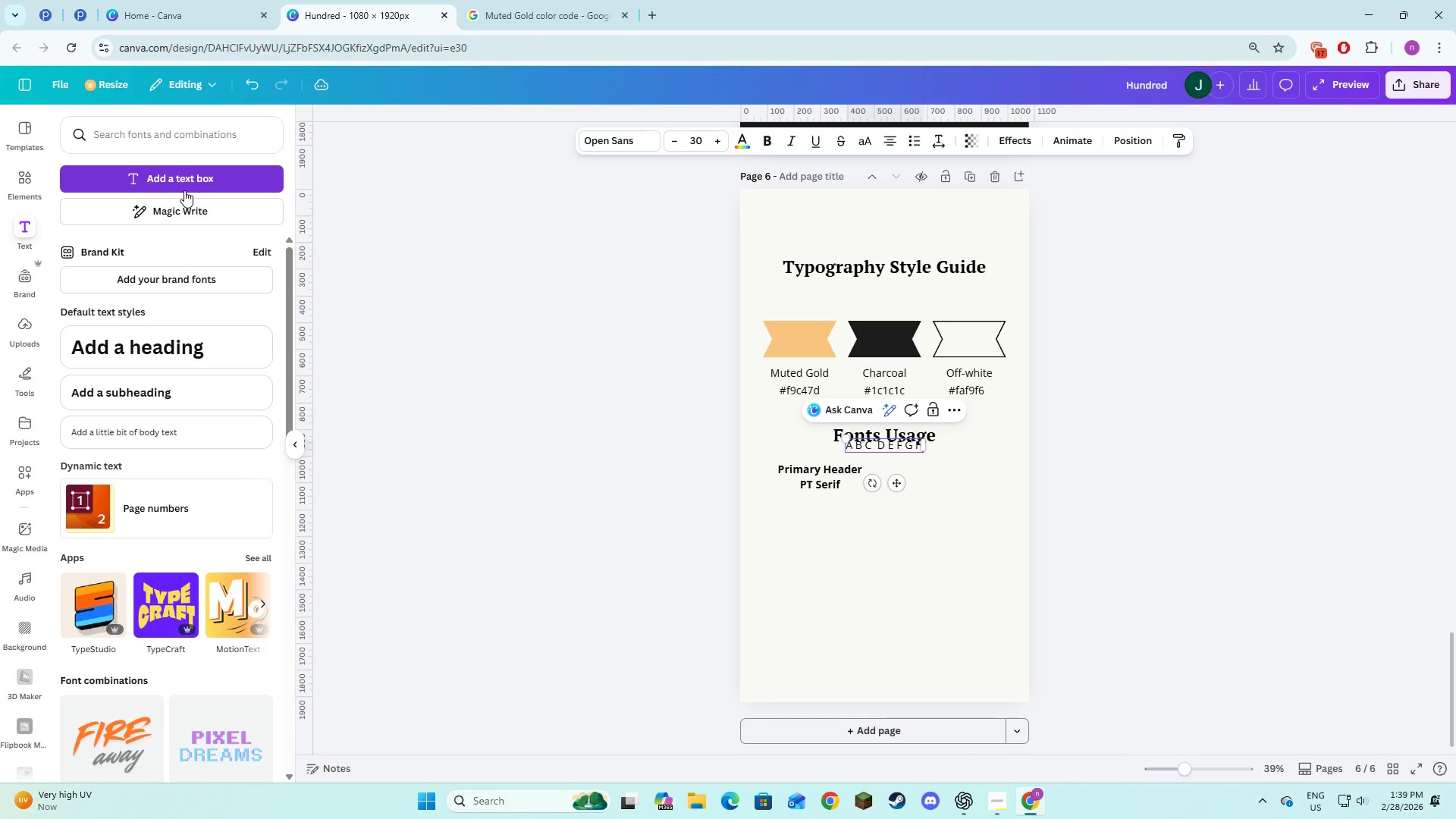 
key(Space)
 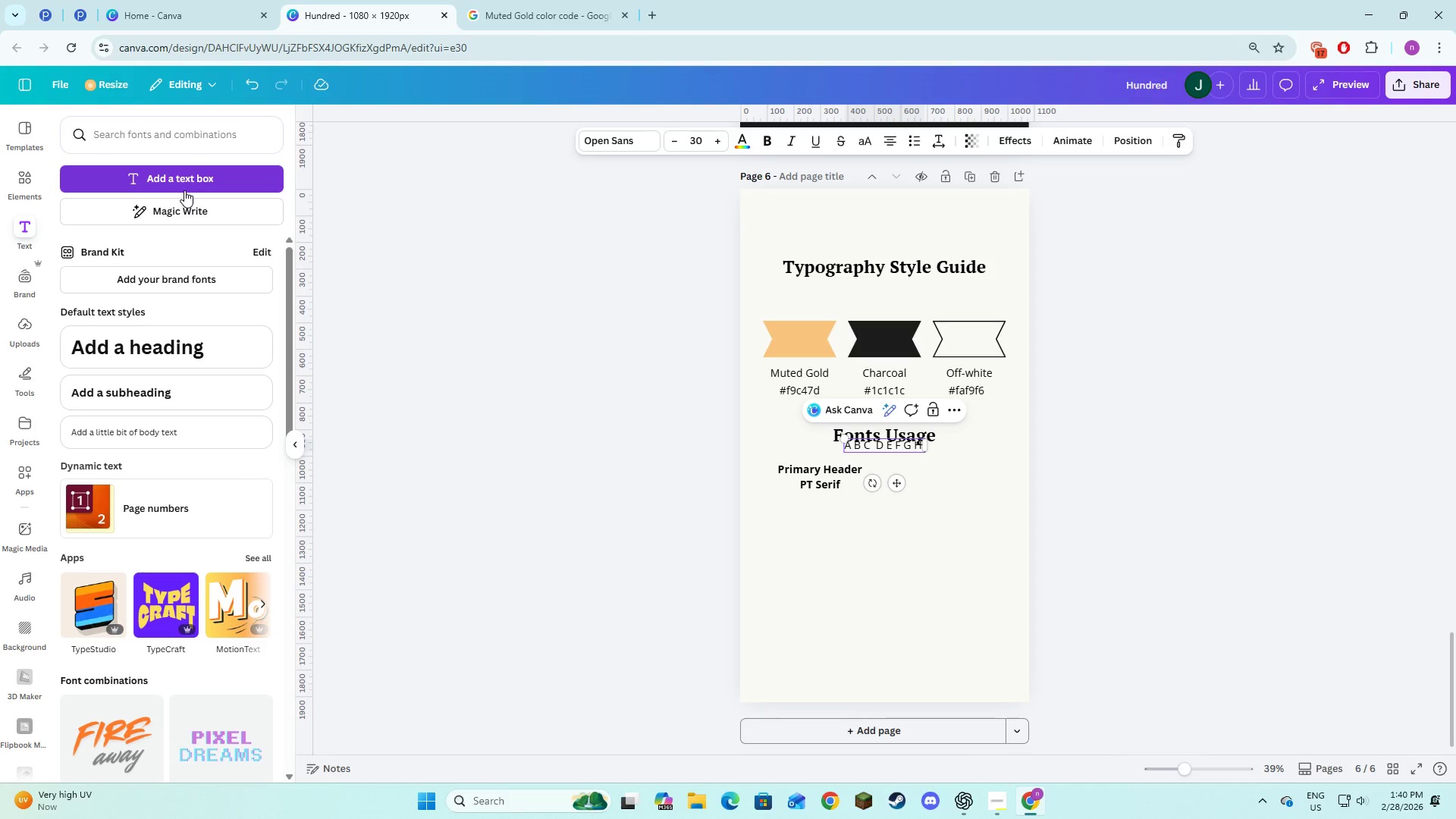 
key(Space)
 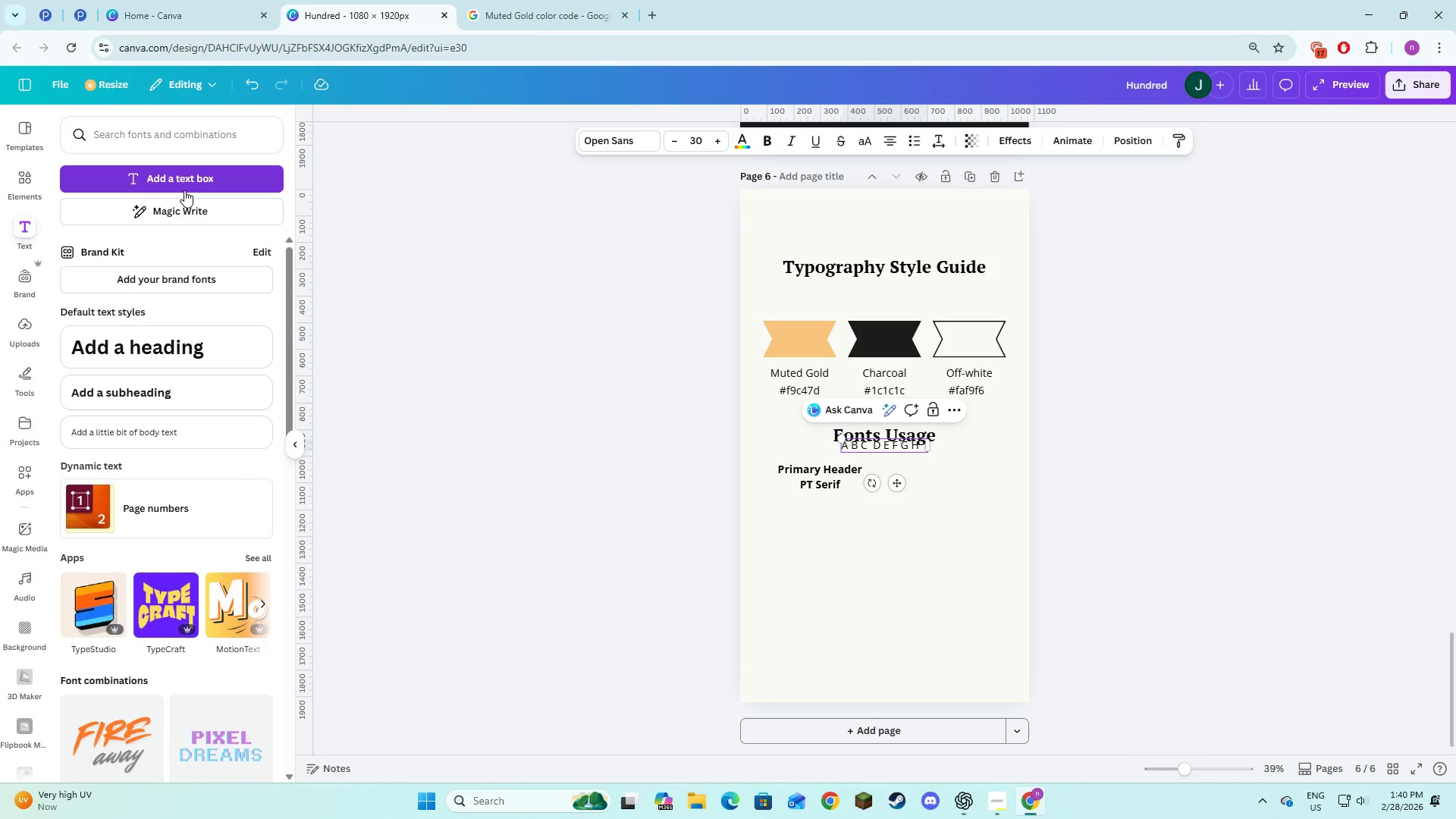 
key(I)
 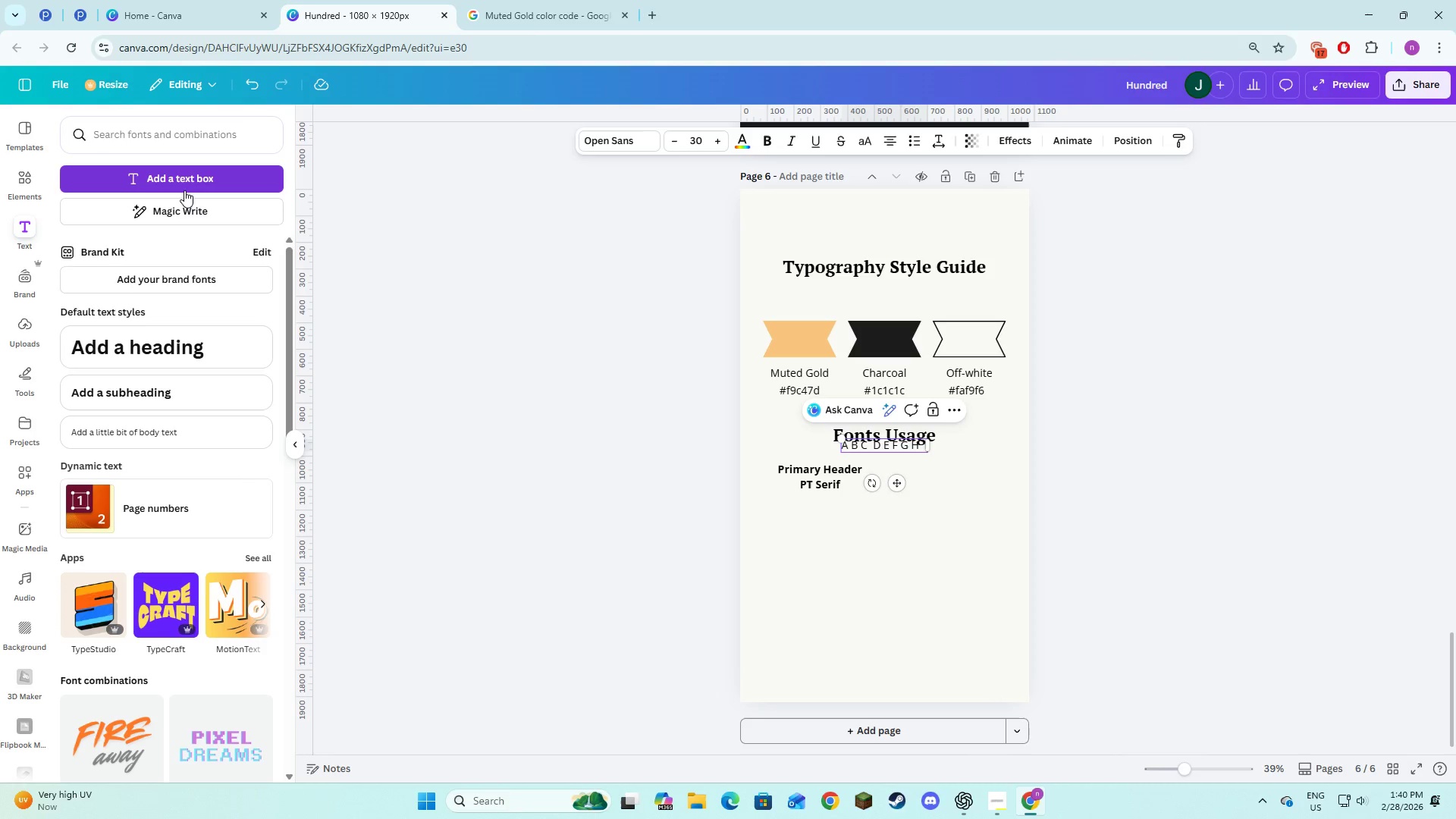 
key(Space)
 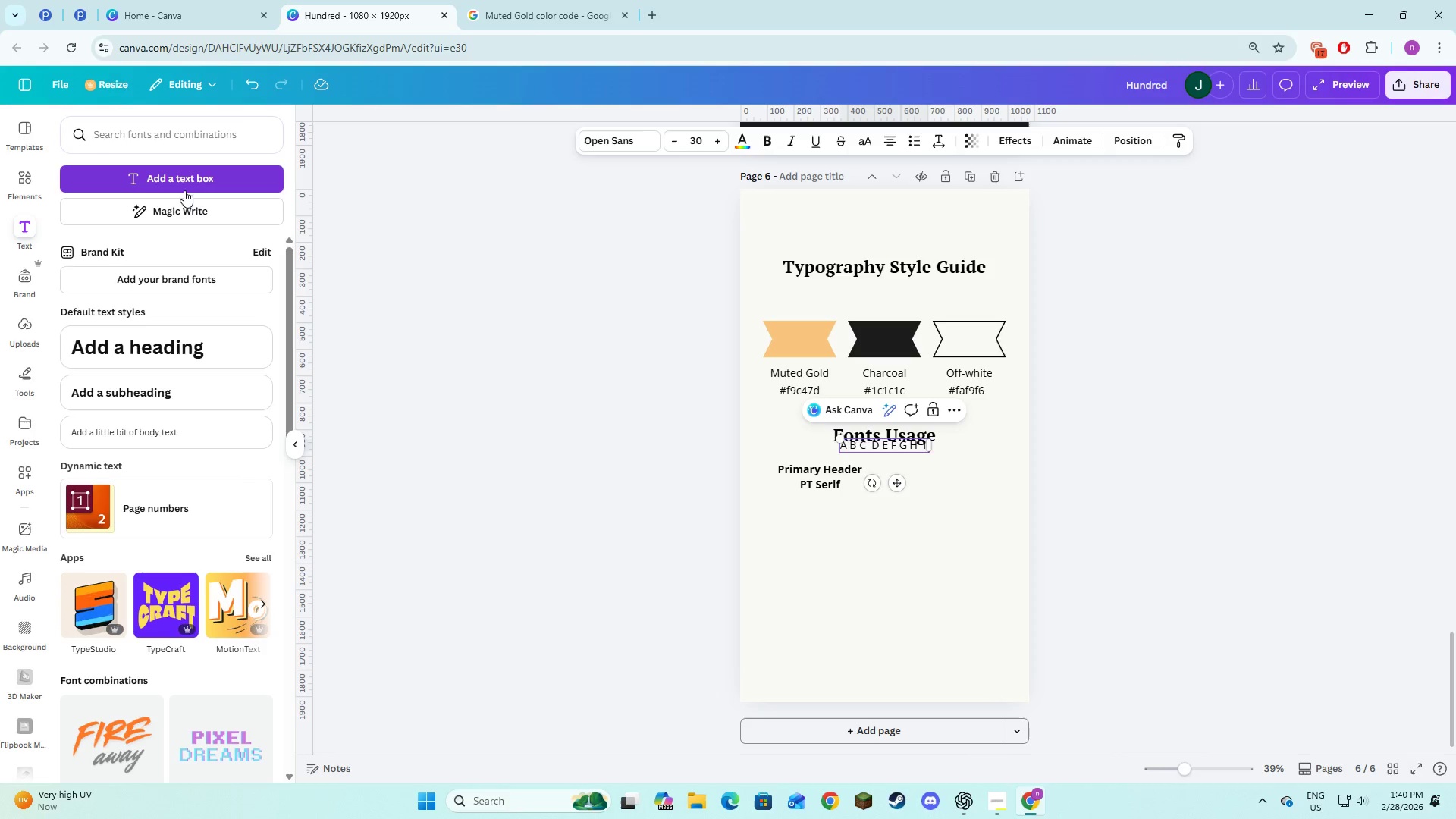 
key(J)
 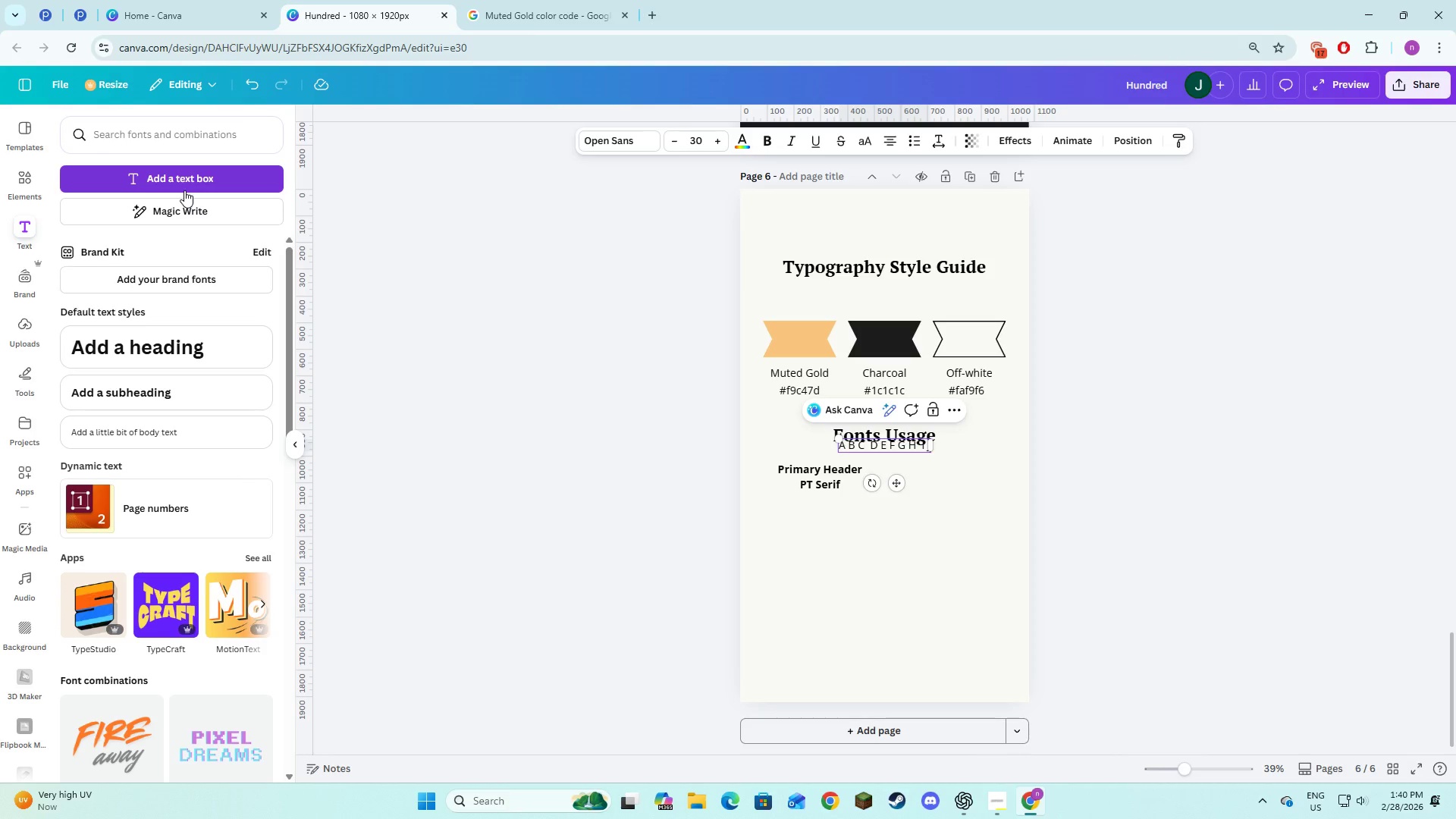 
key(Space)
 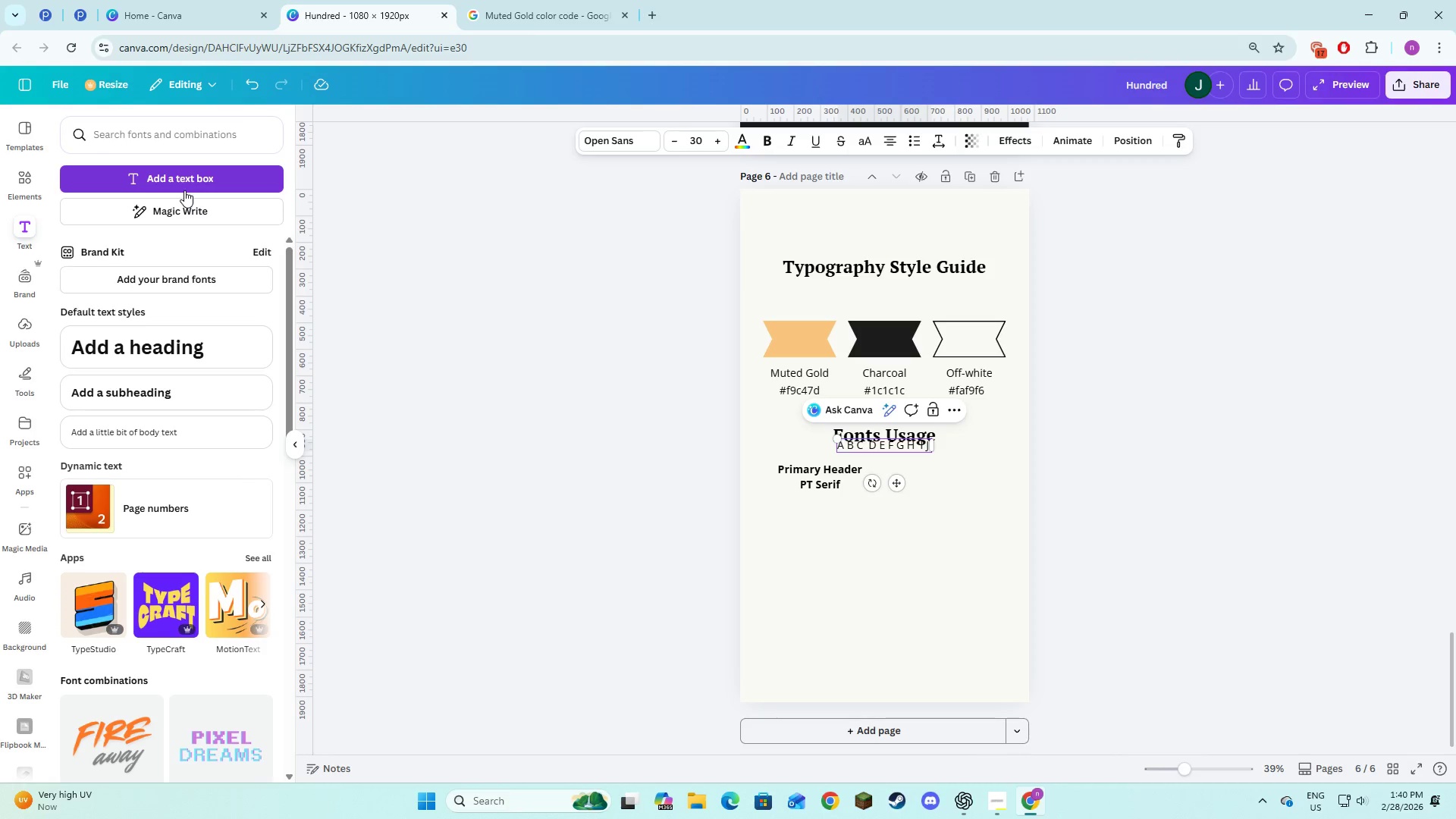 
key(K)
 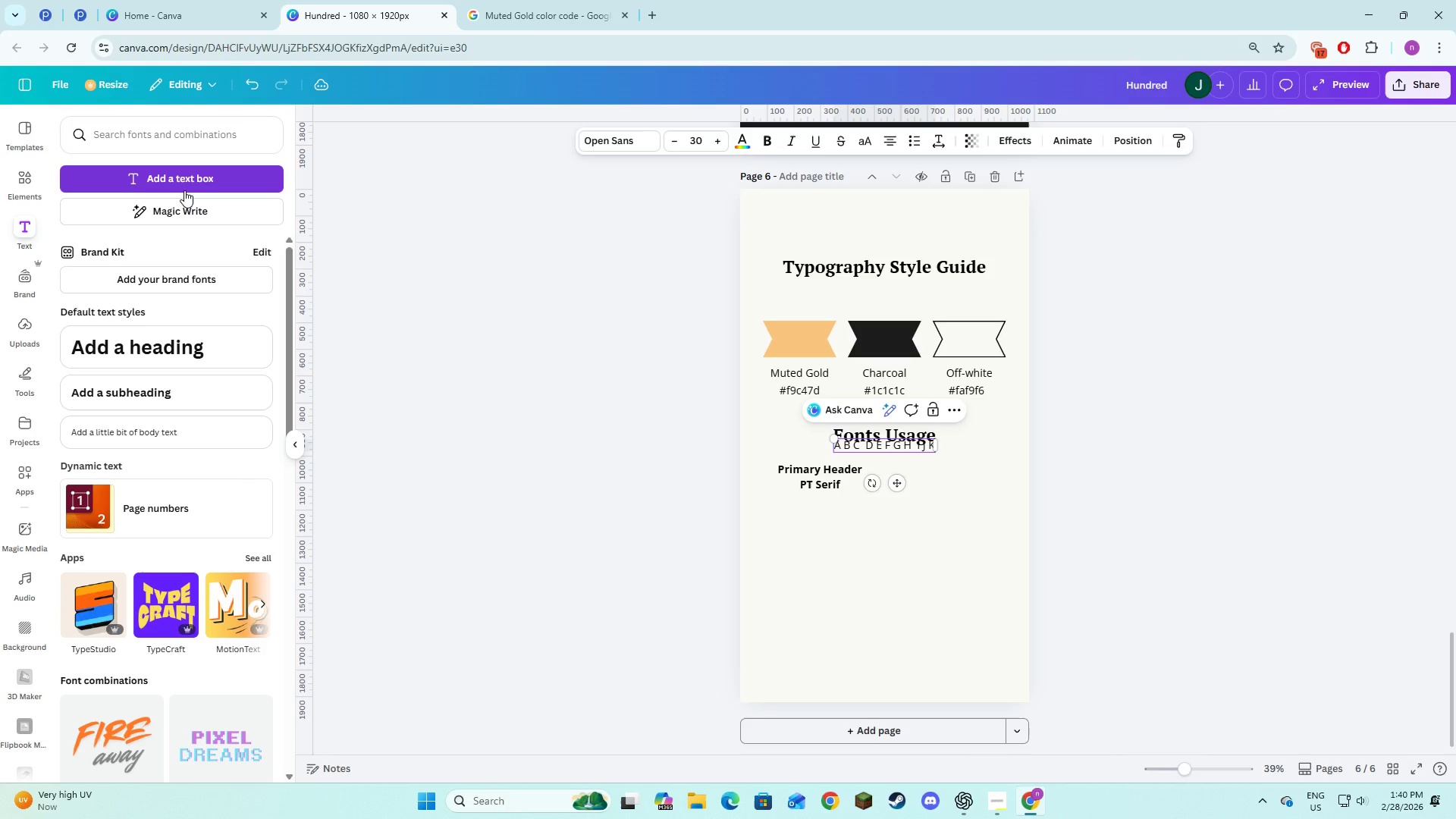 
key(Space)
 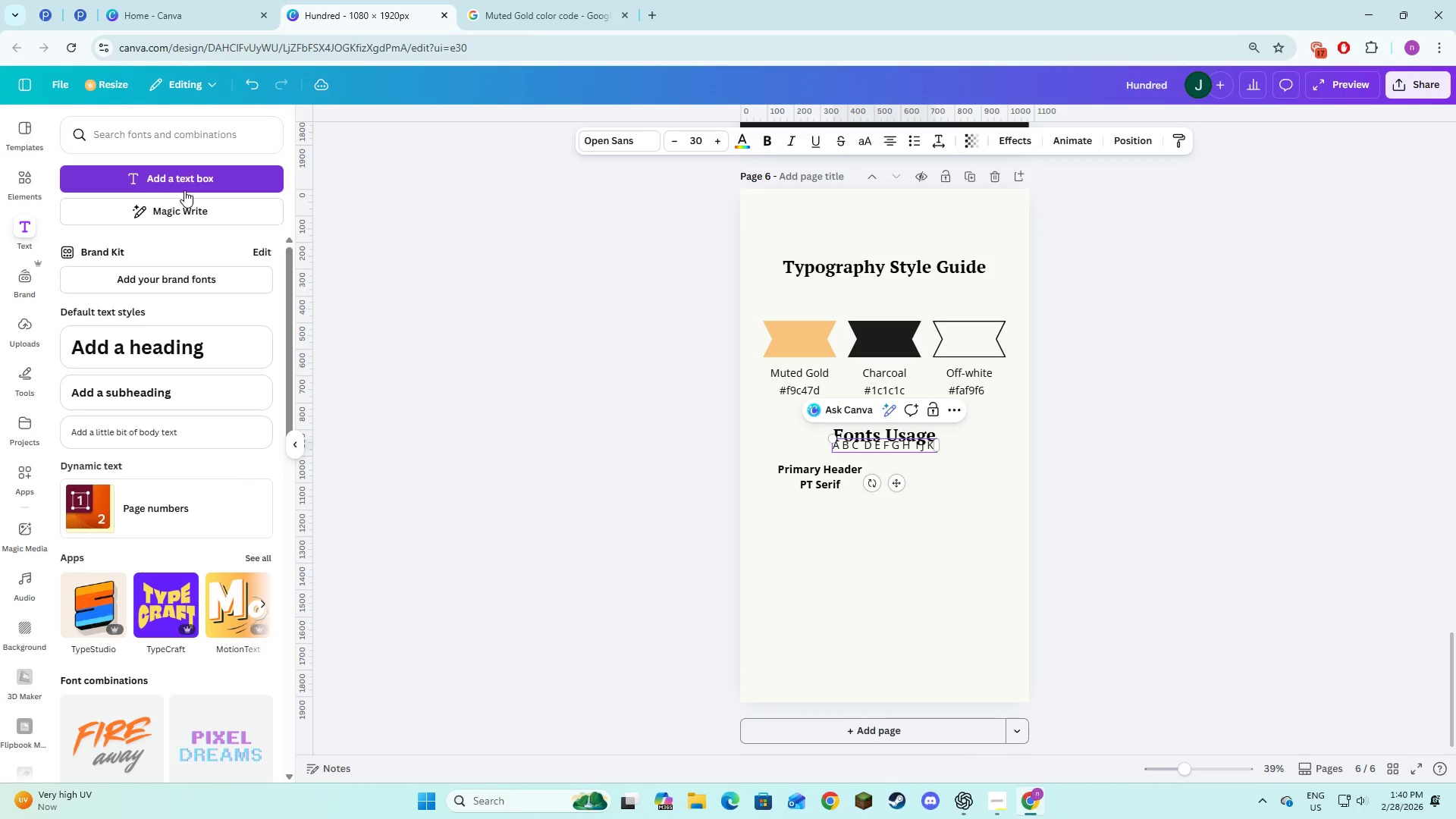 
key(L)
 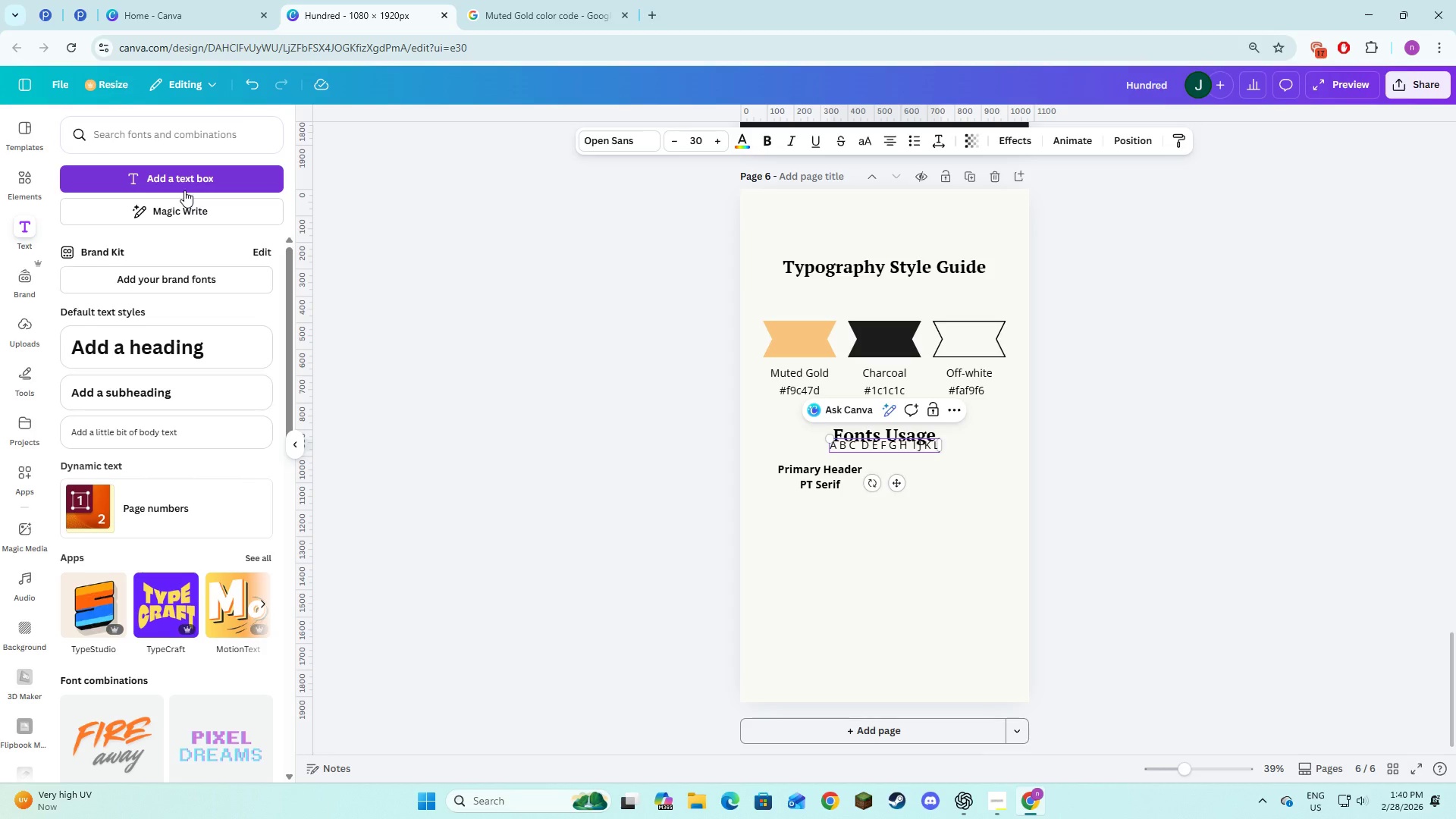 
key(Space)
 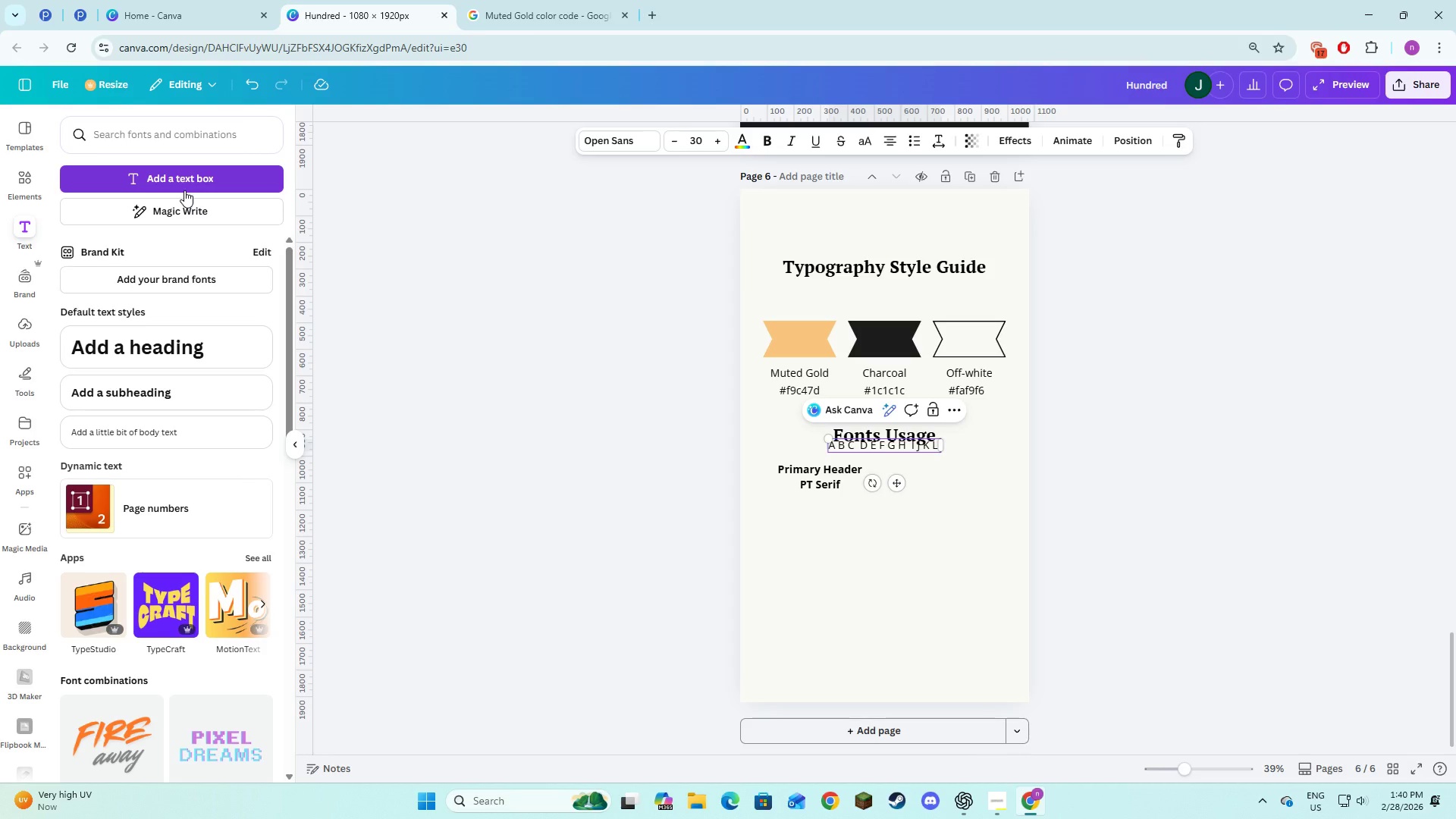 
key(M)
 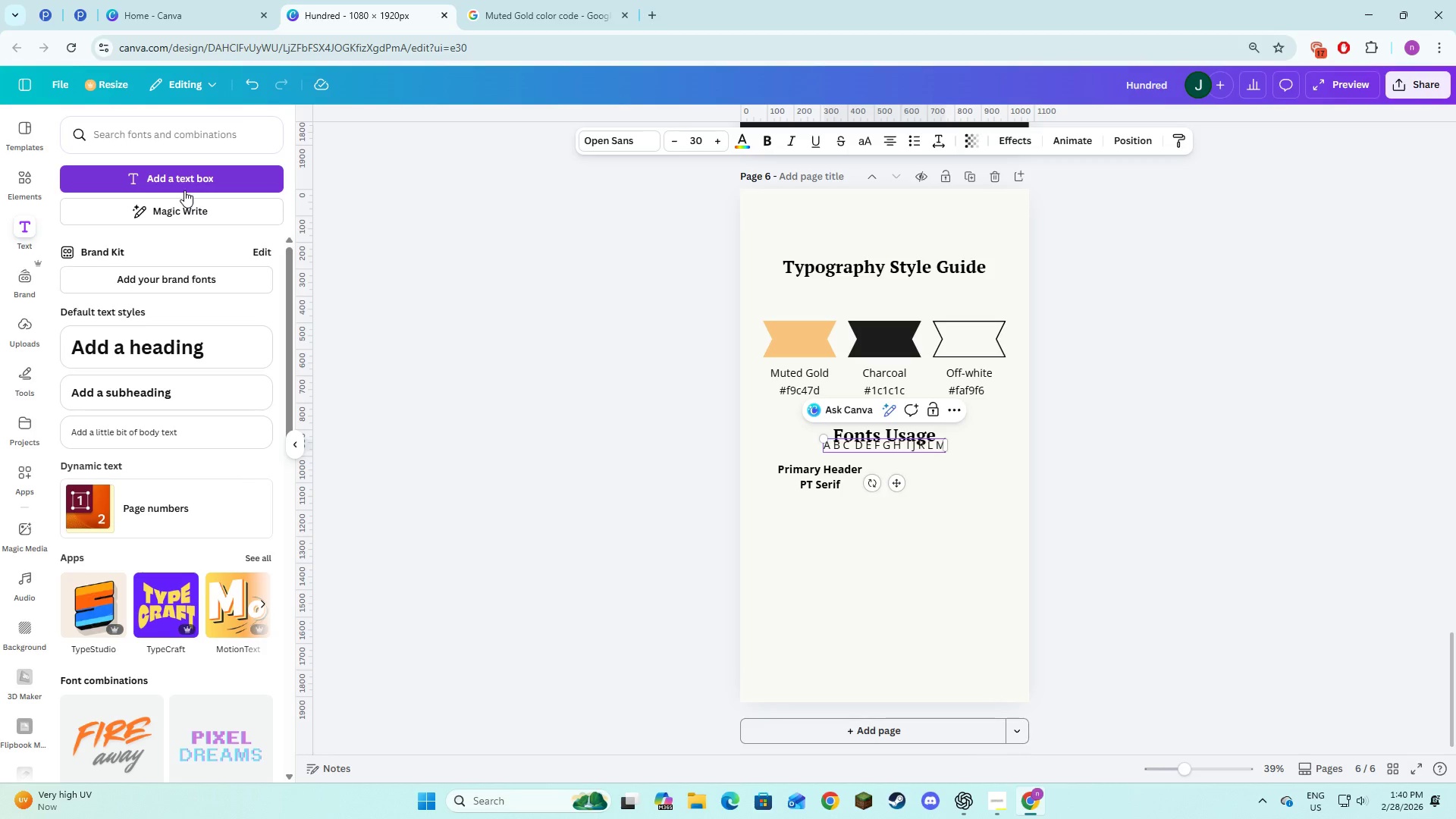 
key(Space)
 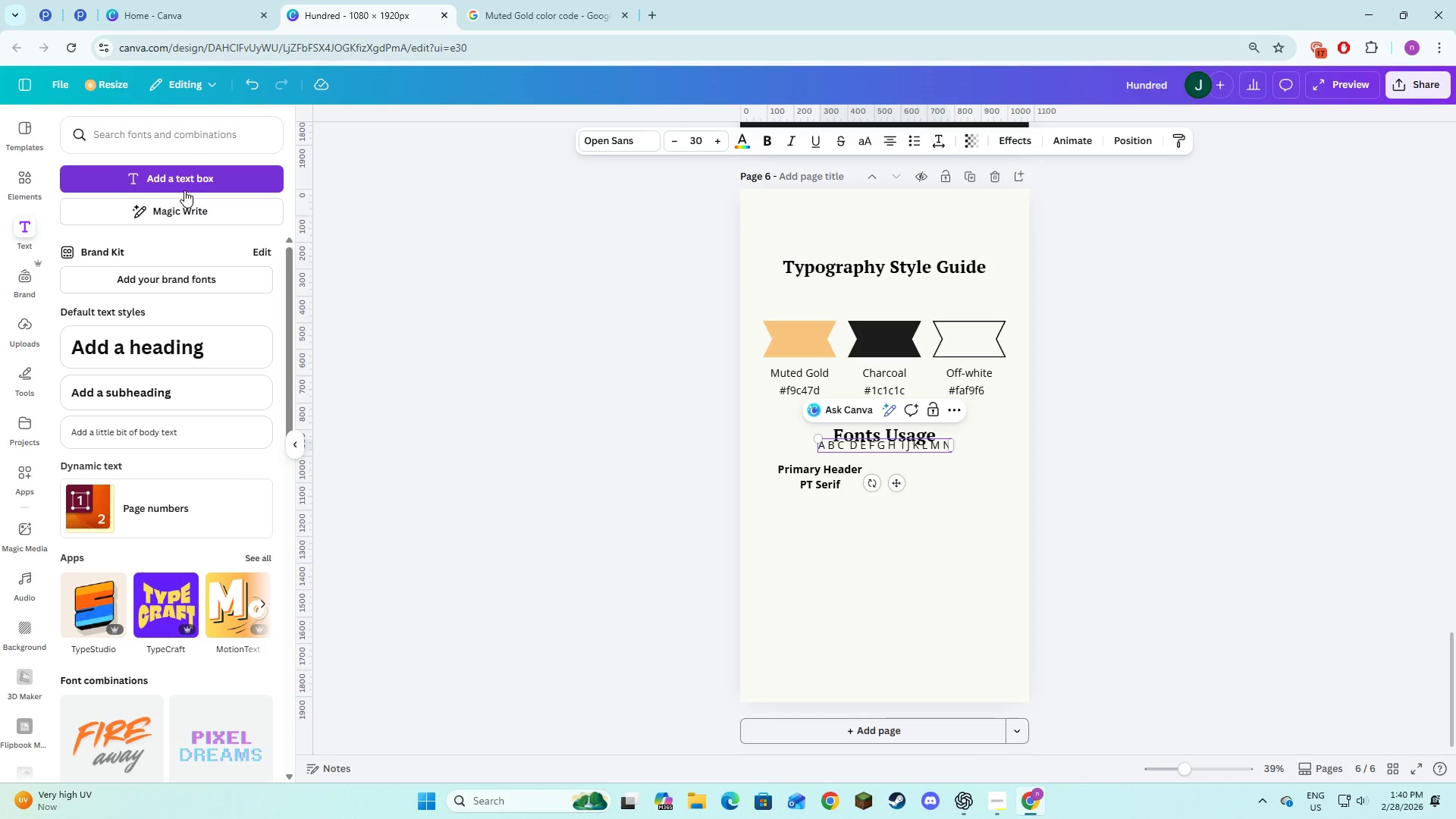 
key(N)
 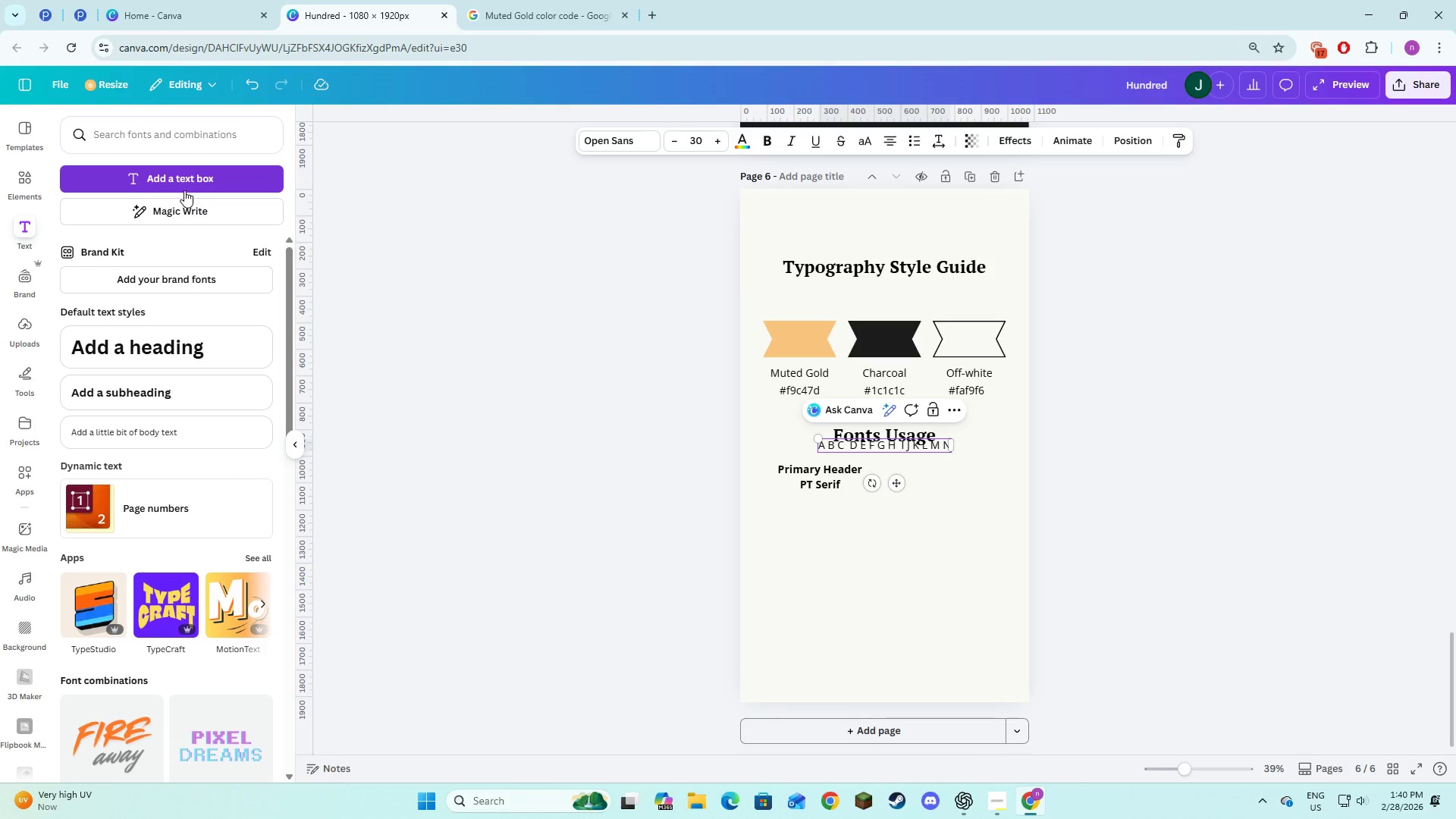 
key(Space)
 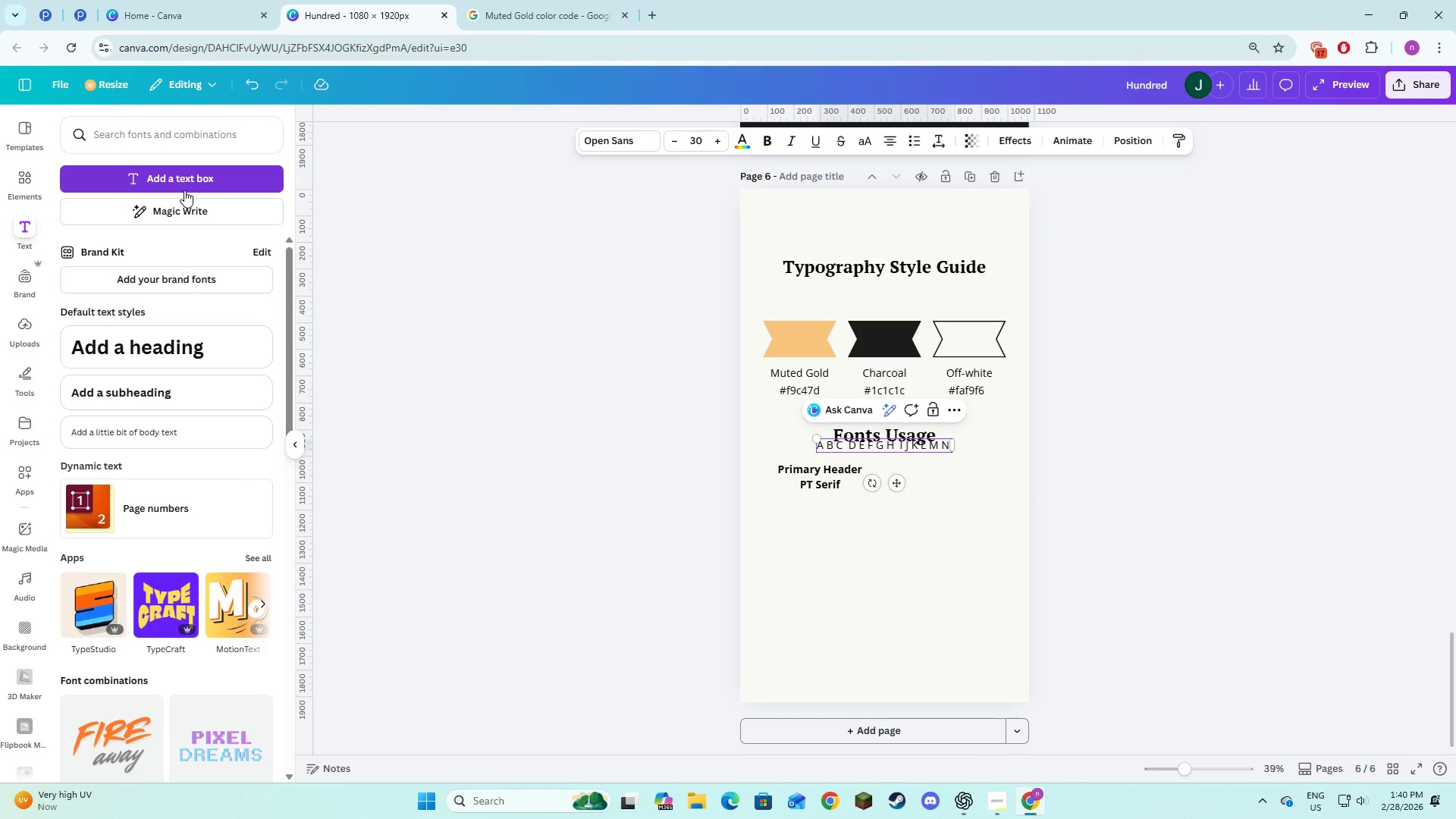 
key(O)
 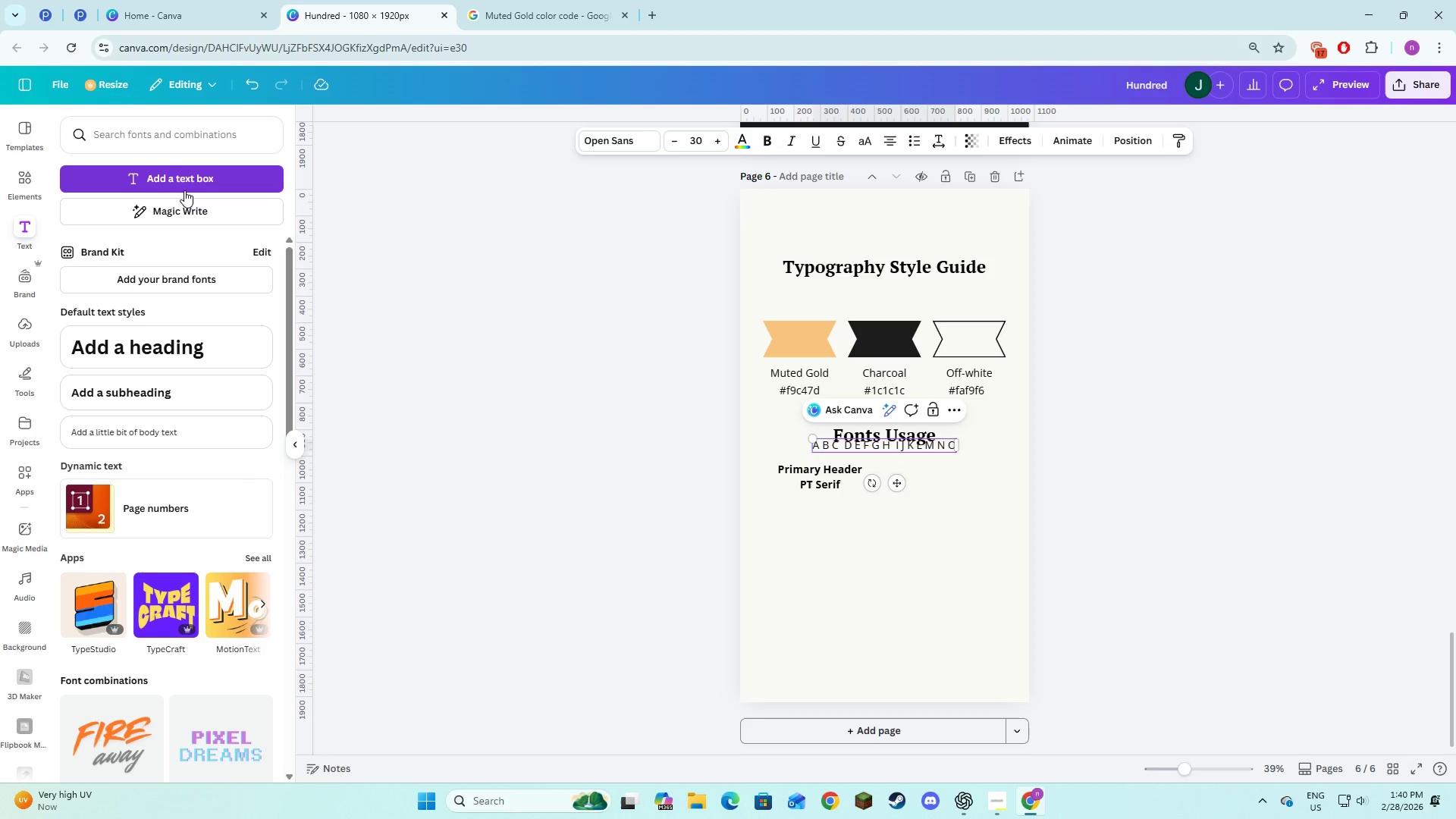 
key(Space)
 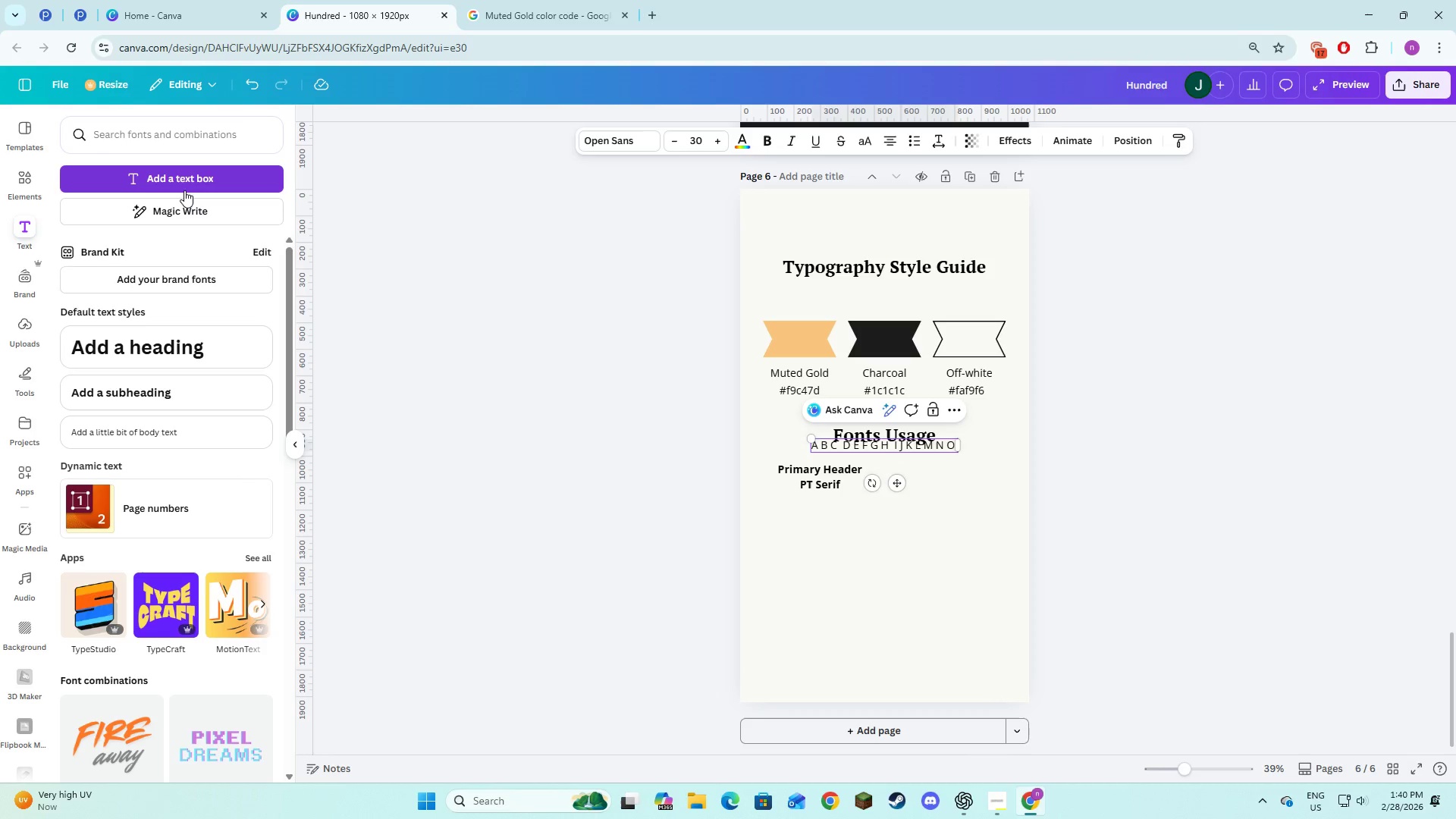 
key(P)
 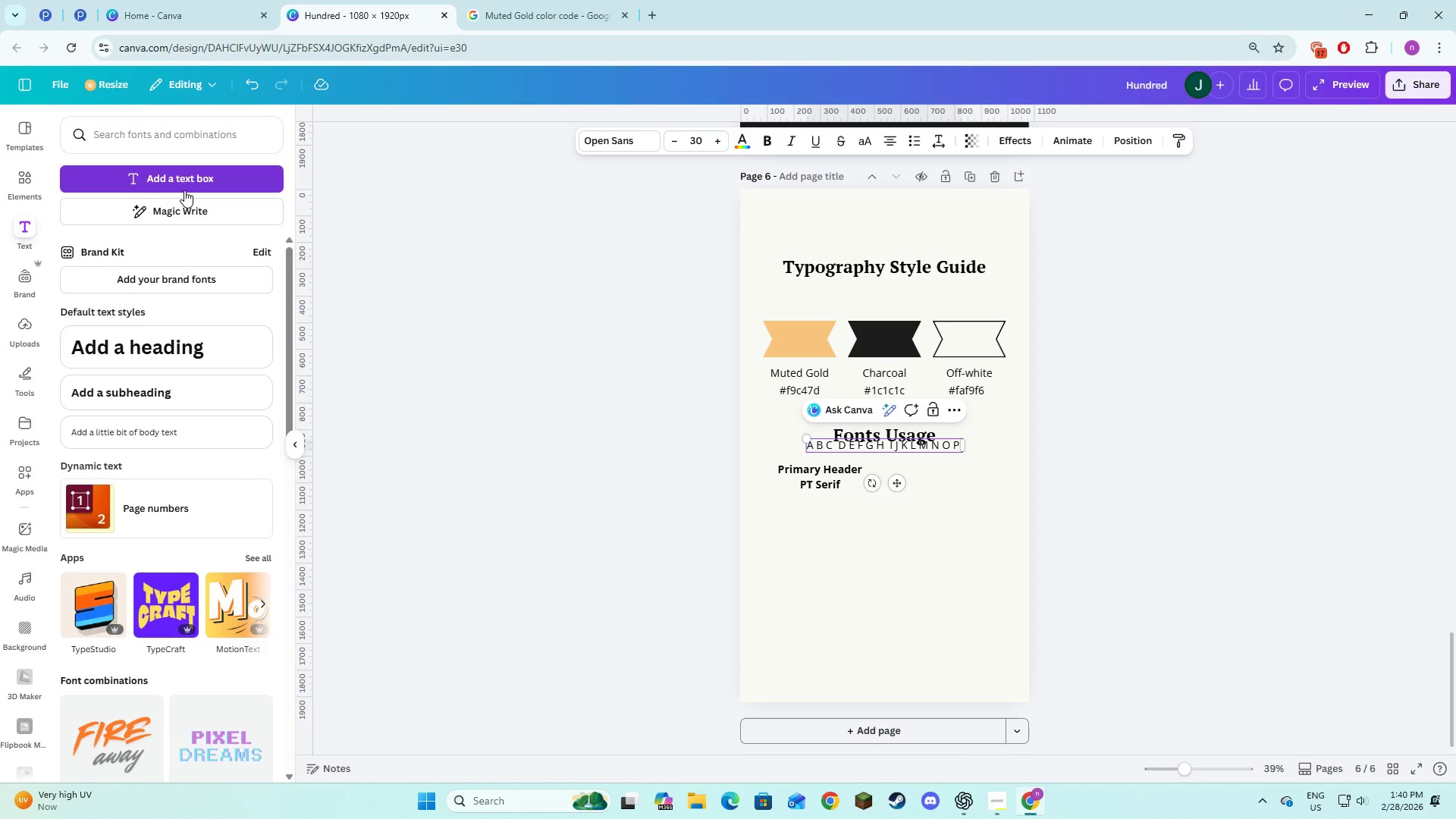 
key(Space)
 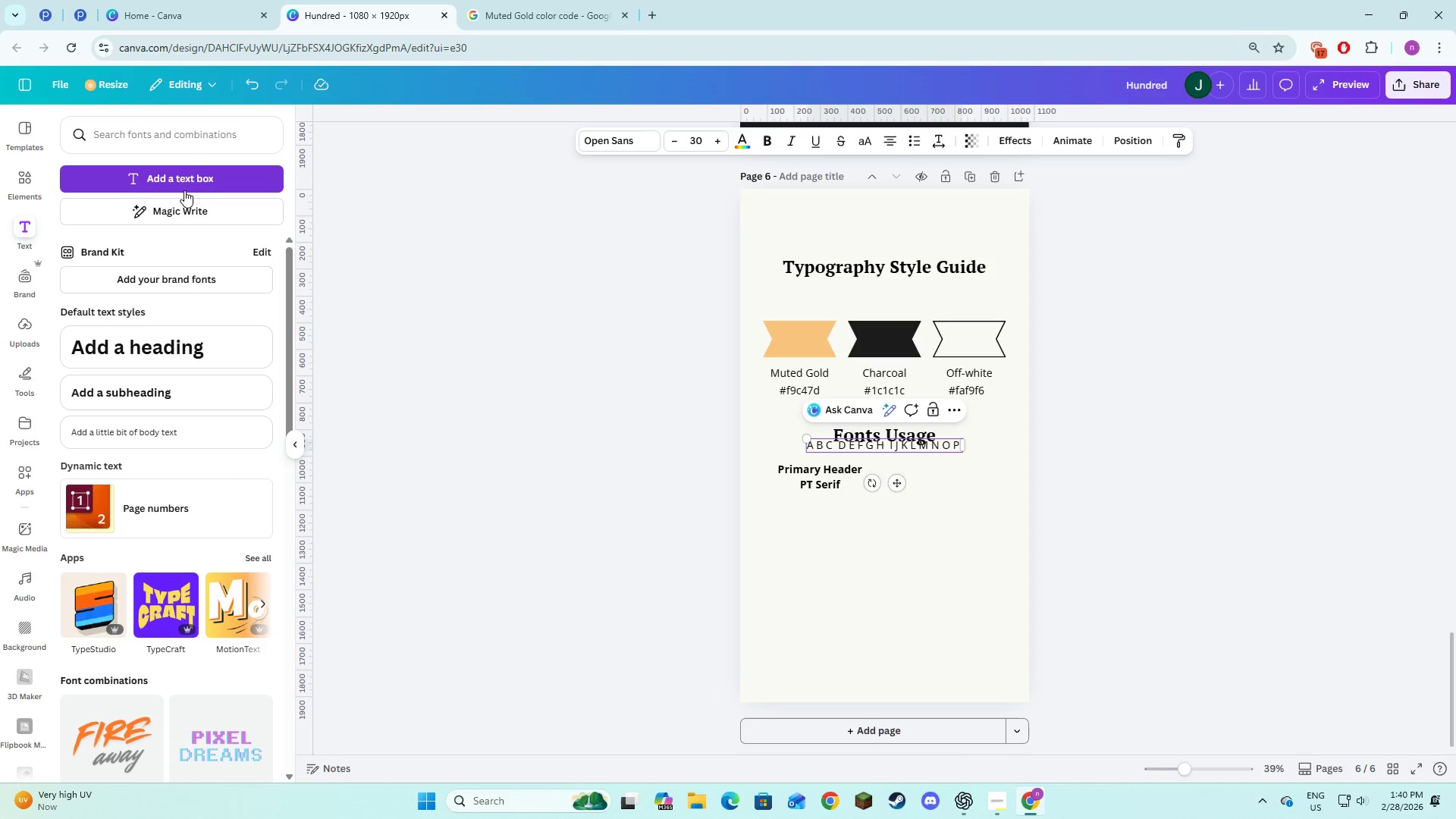 
key(Q)
 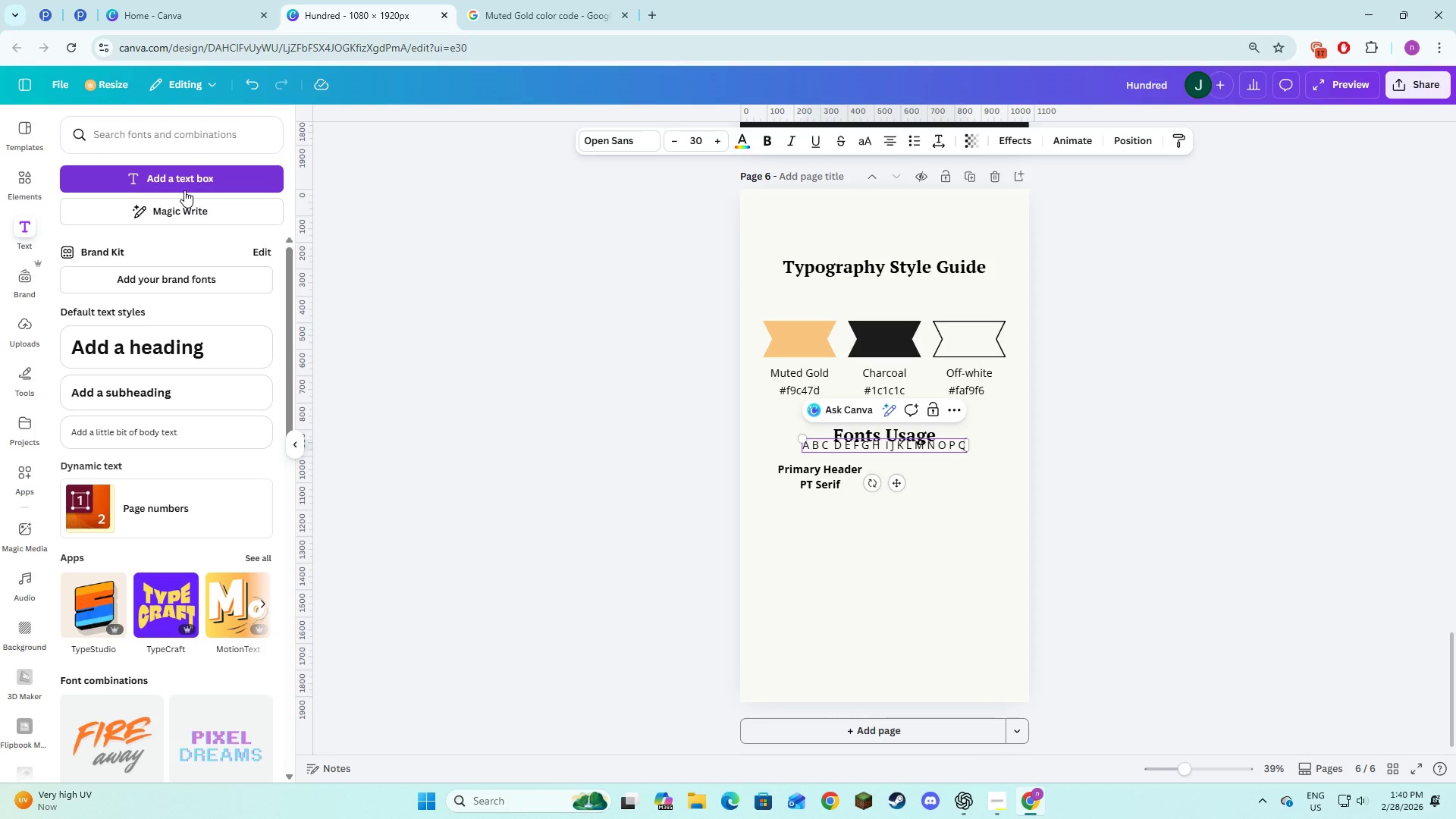 
key(Space)
 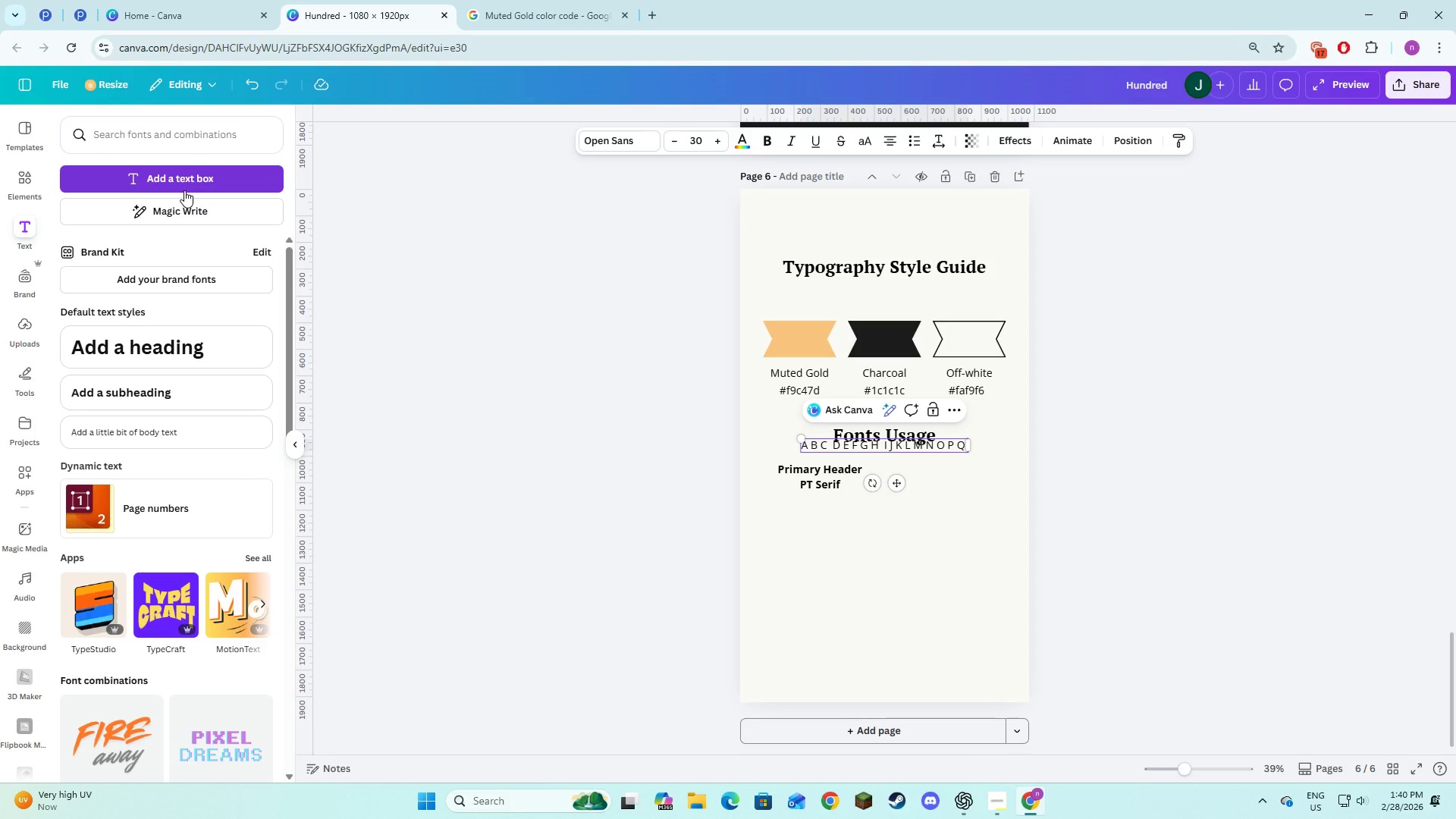 
key(R)
 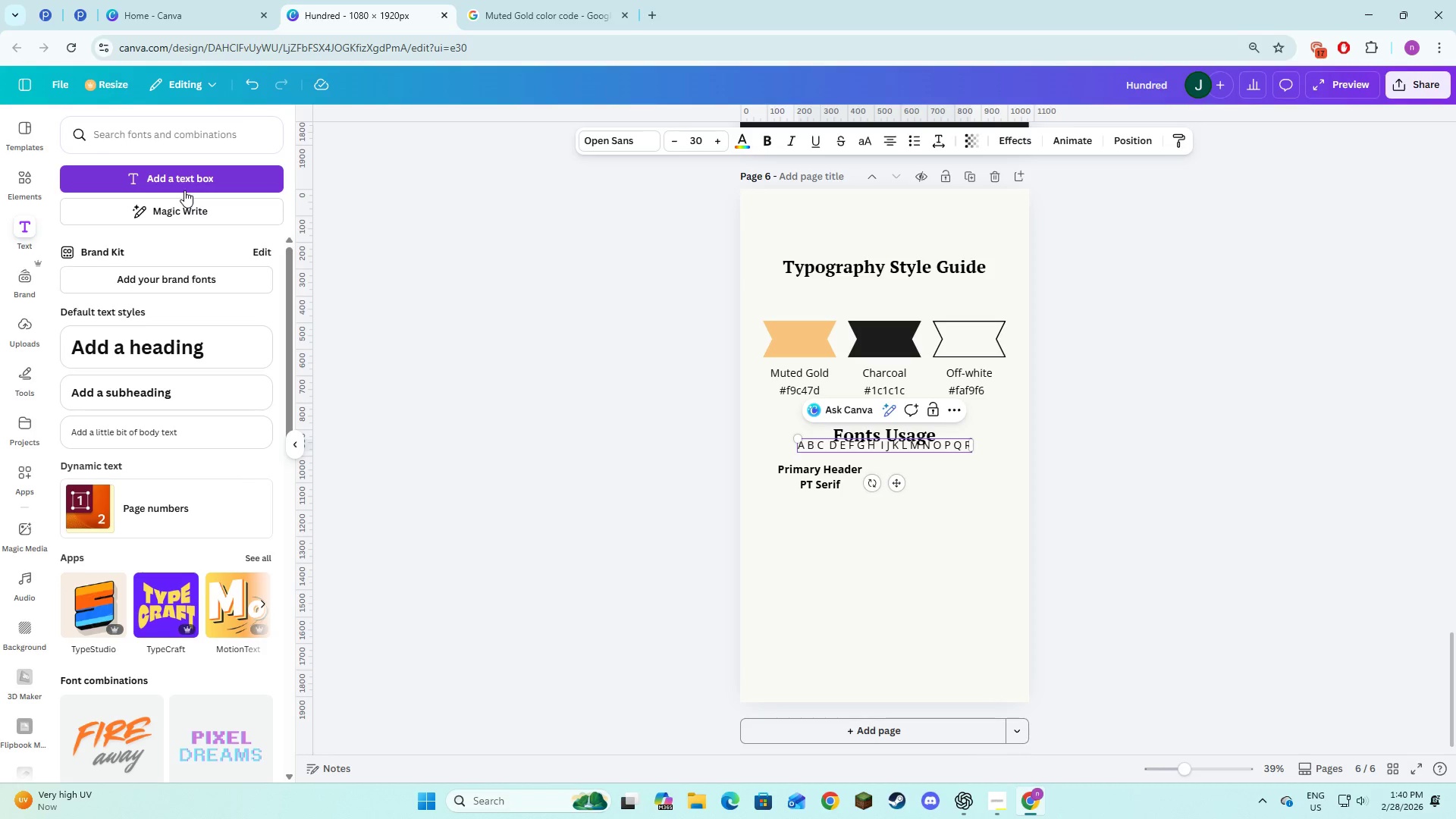 
key(Space)
 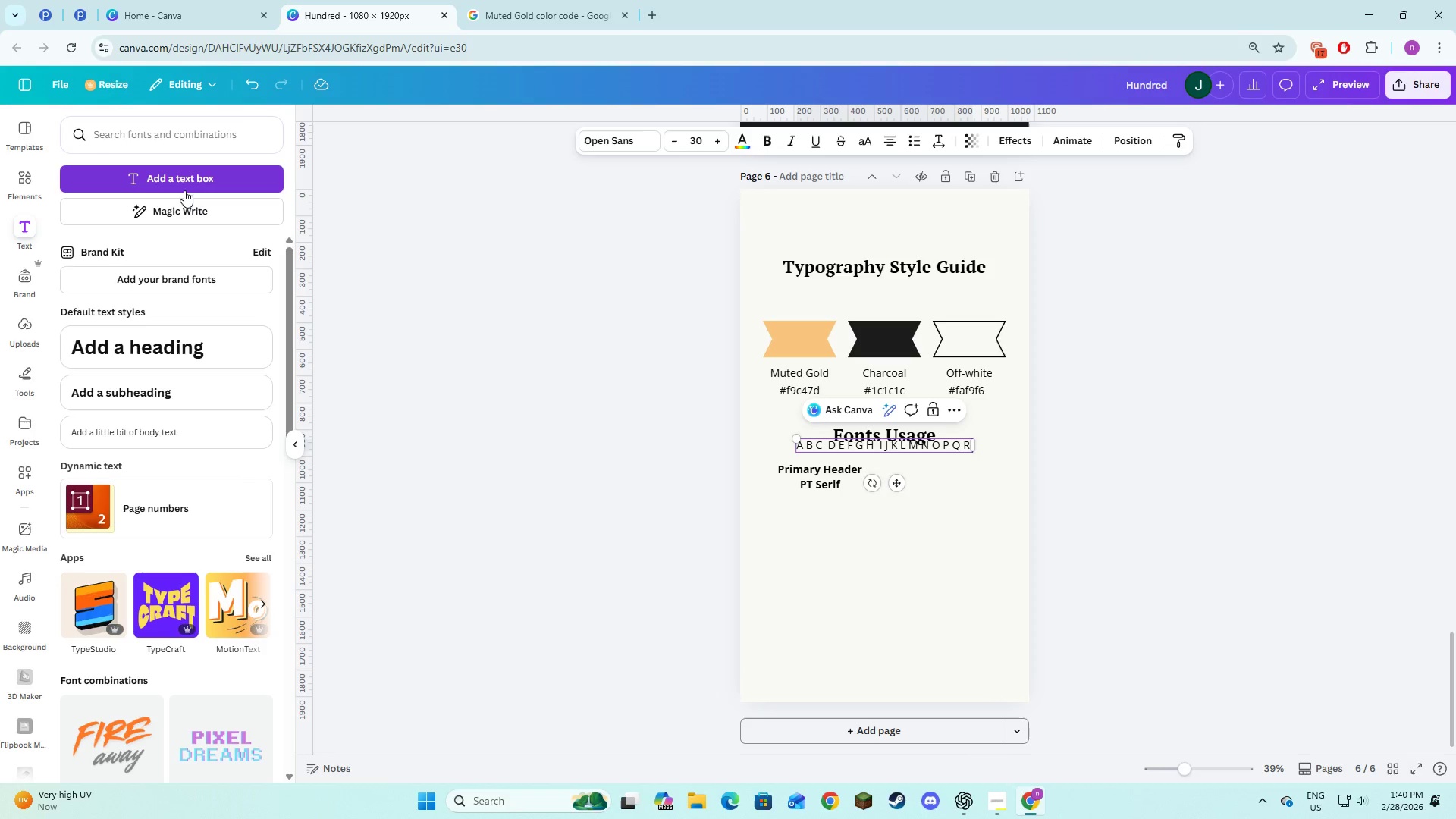 
key(S)
 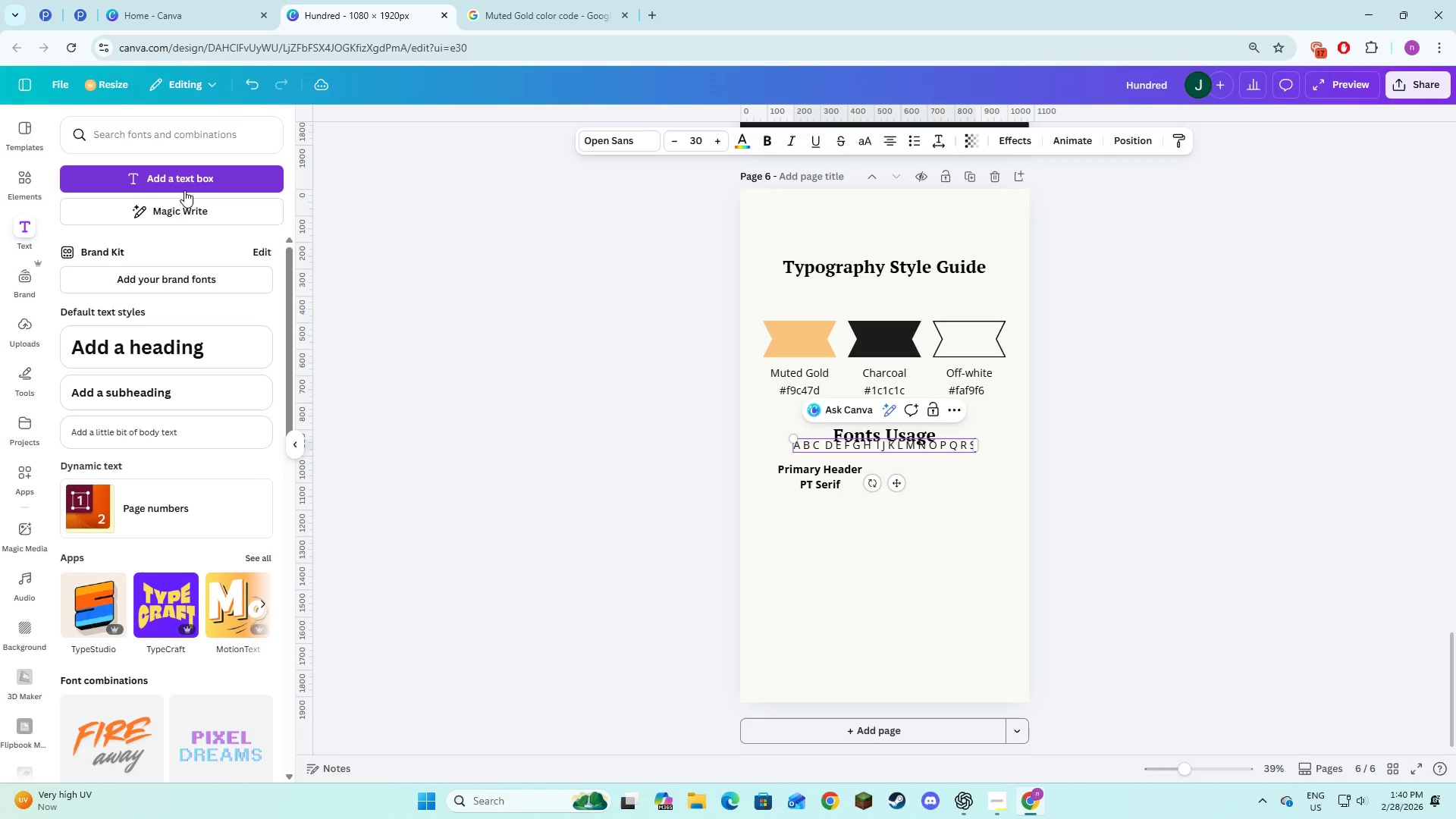 
key(Space)
 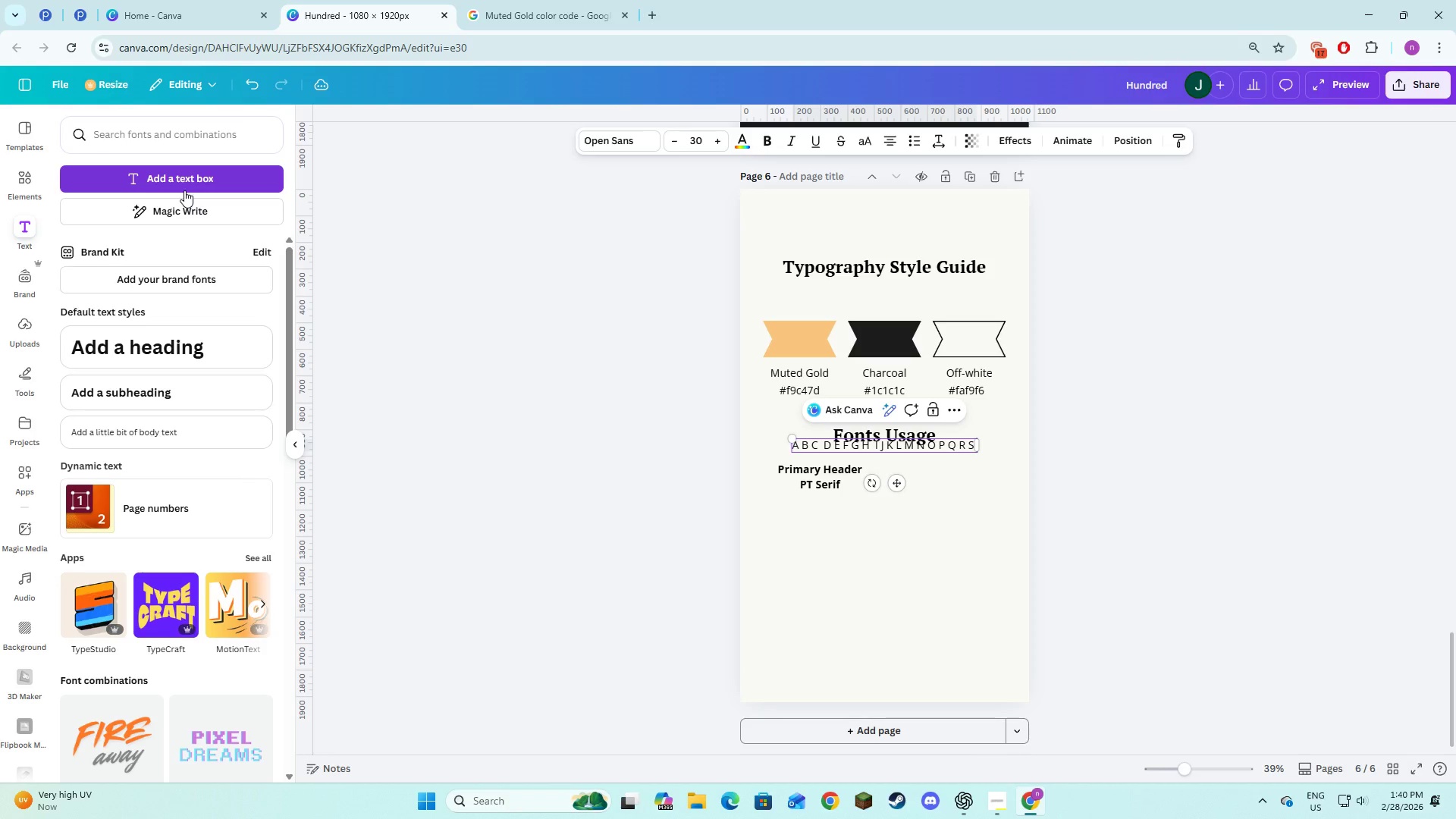 
key(T)
 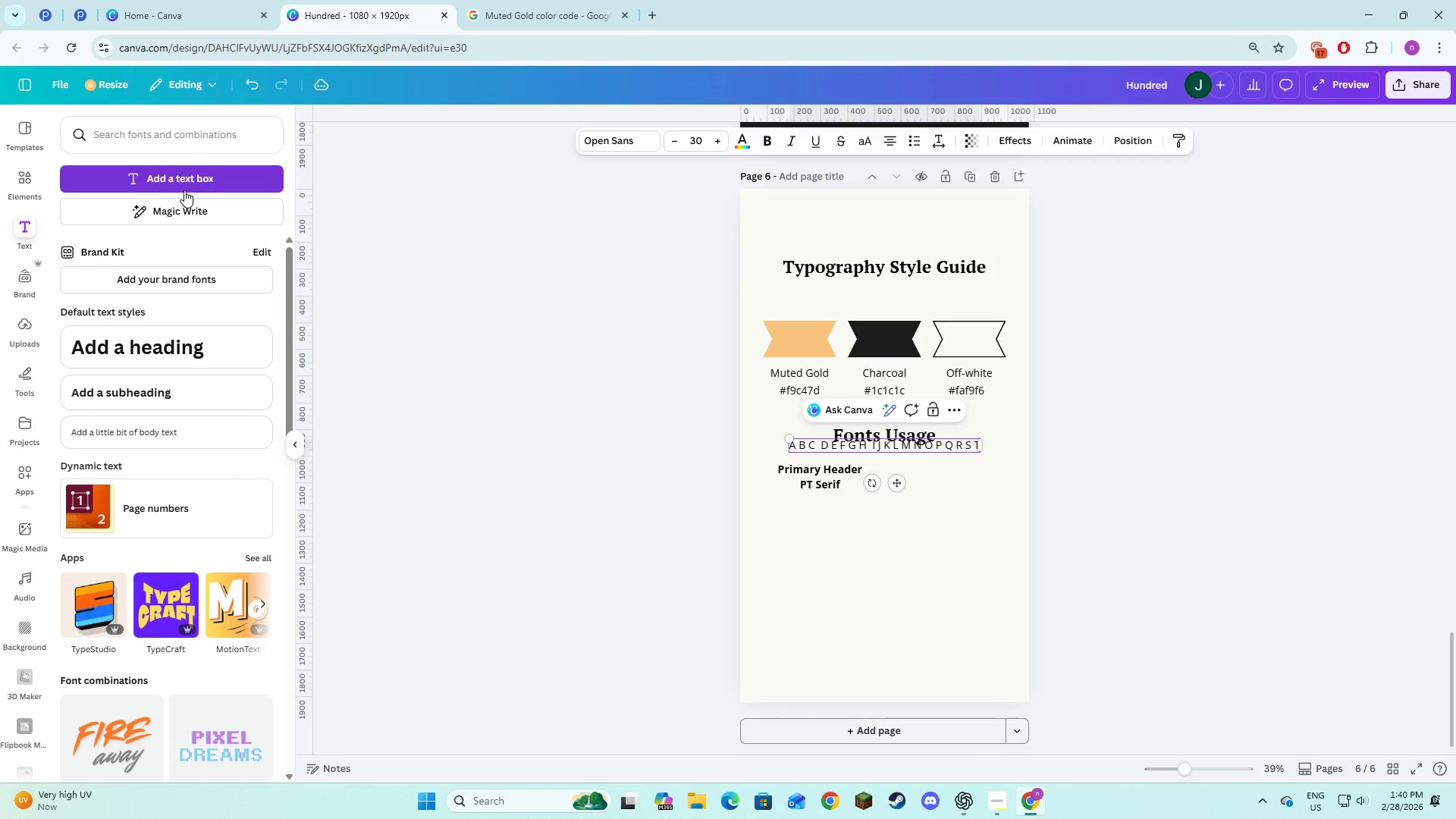 
key(Space)
 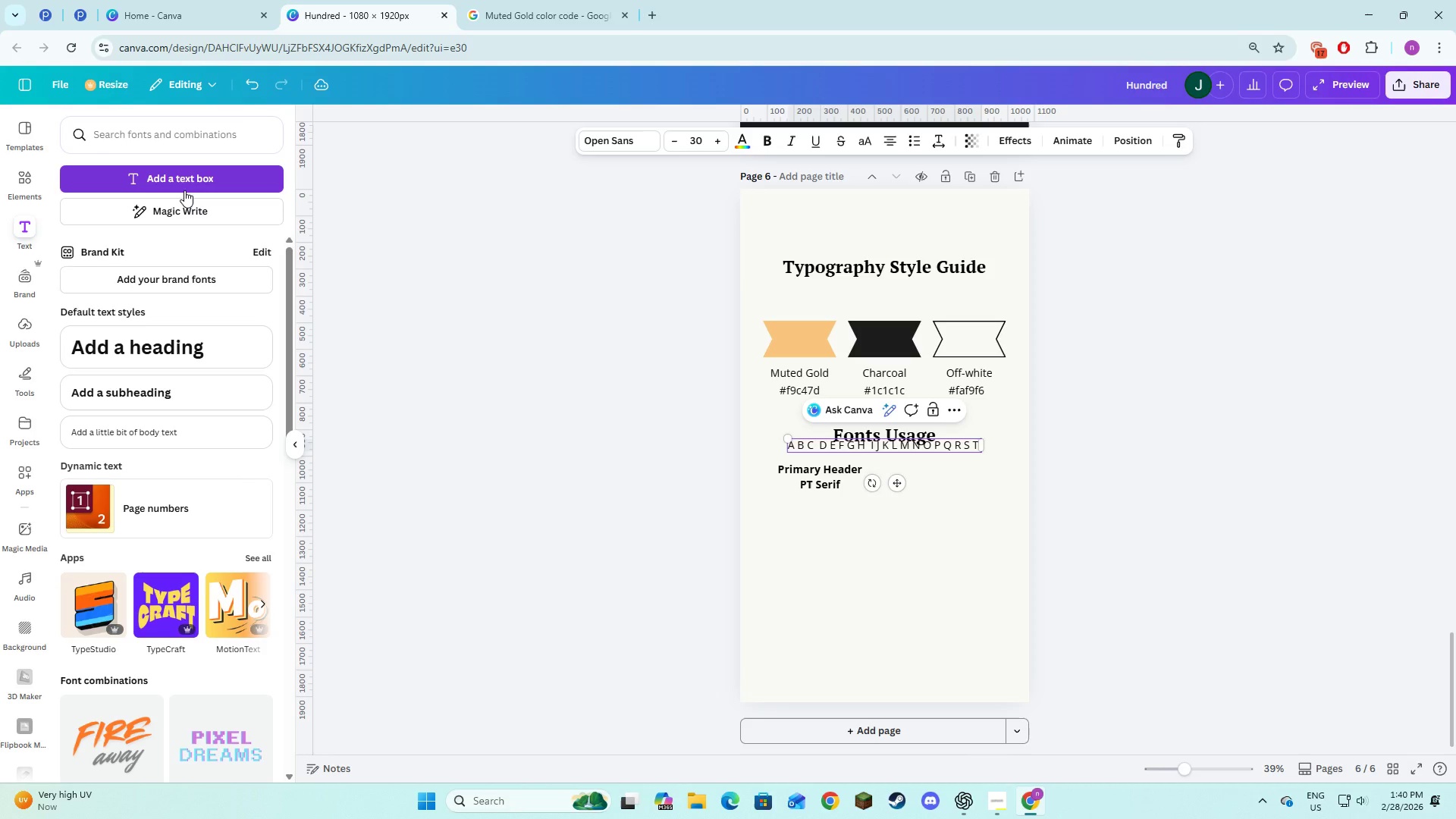 
key(U)
 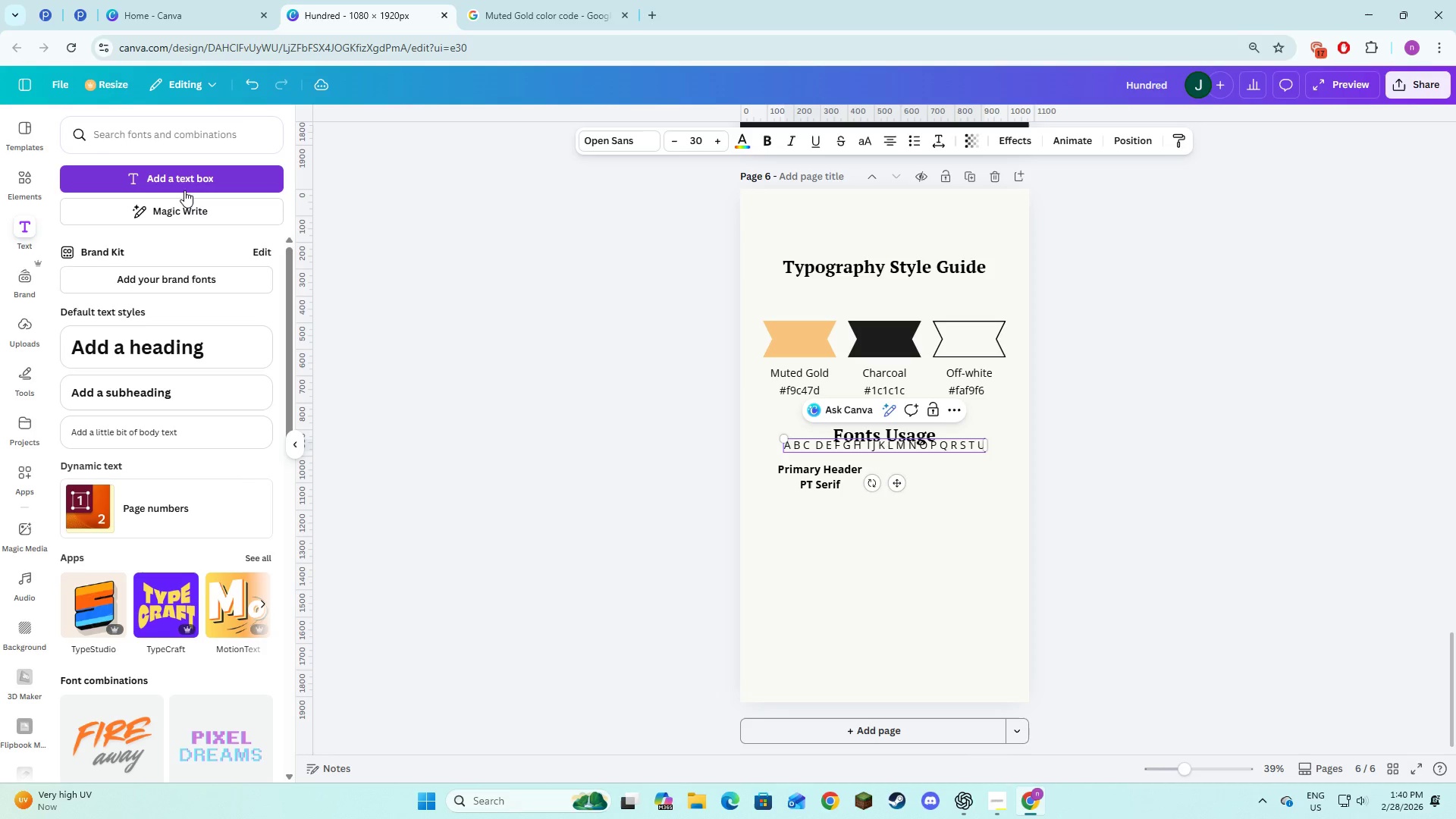 
key(Space)
 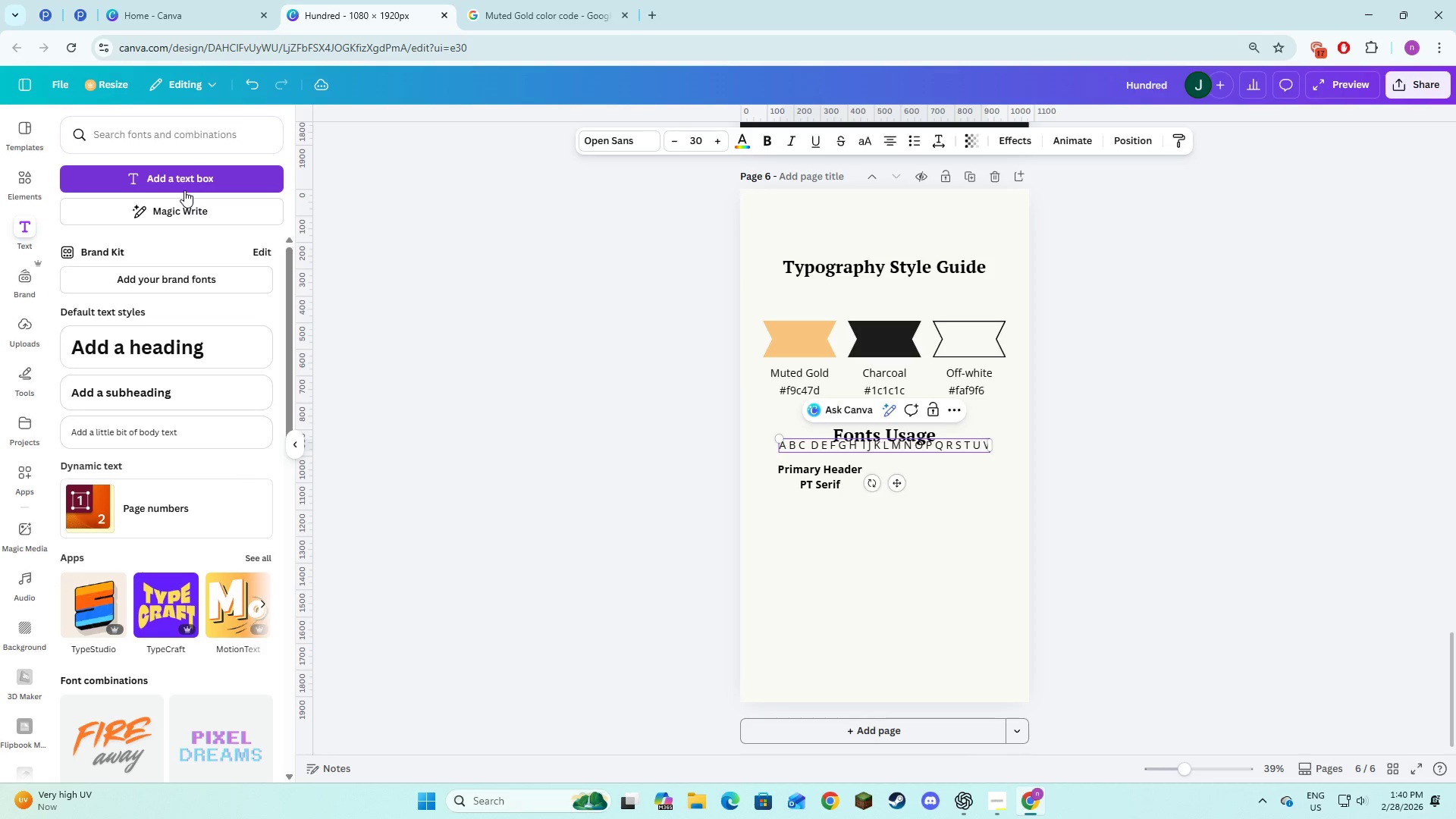 
key(V)
 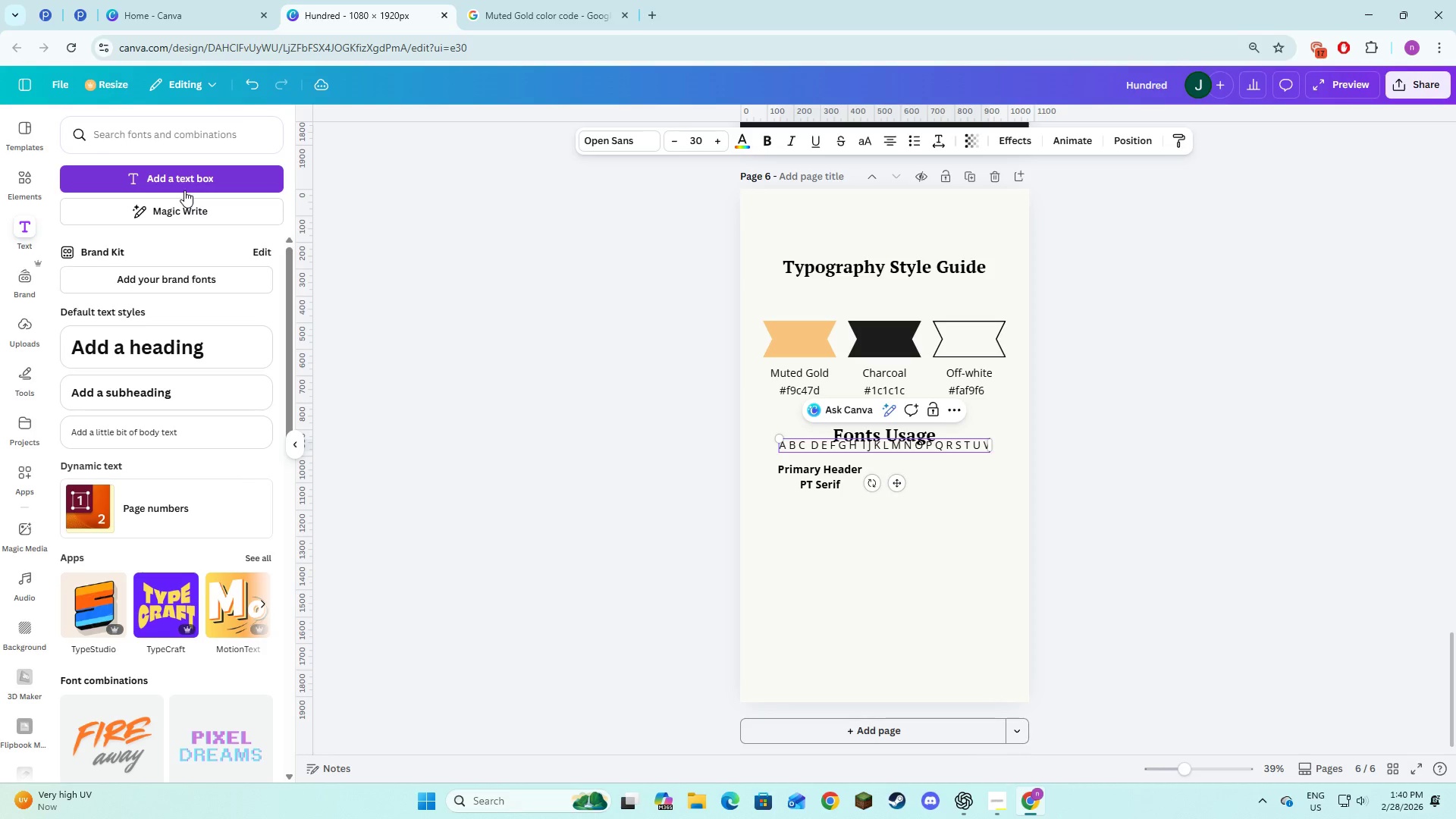 
key(Space)
 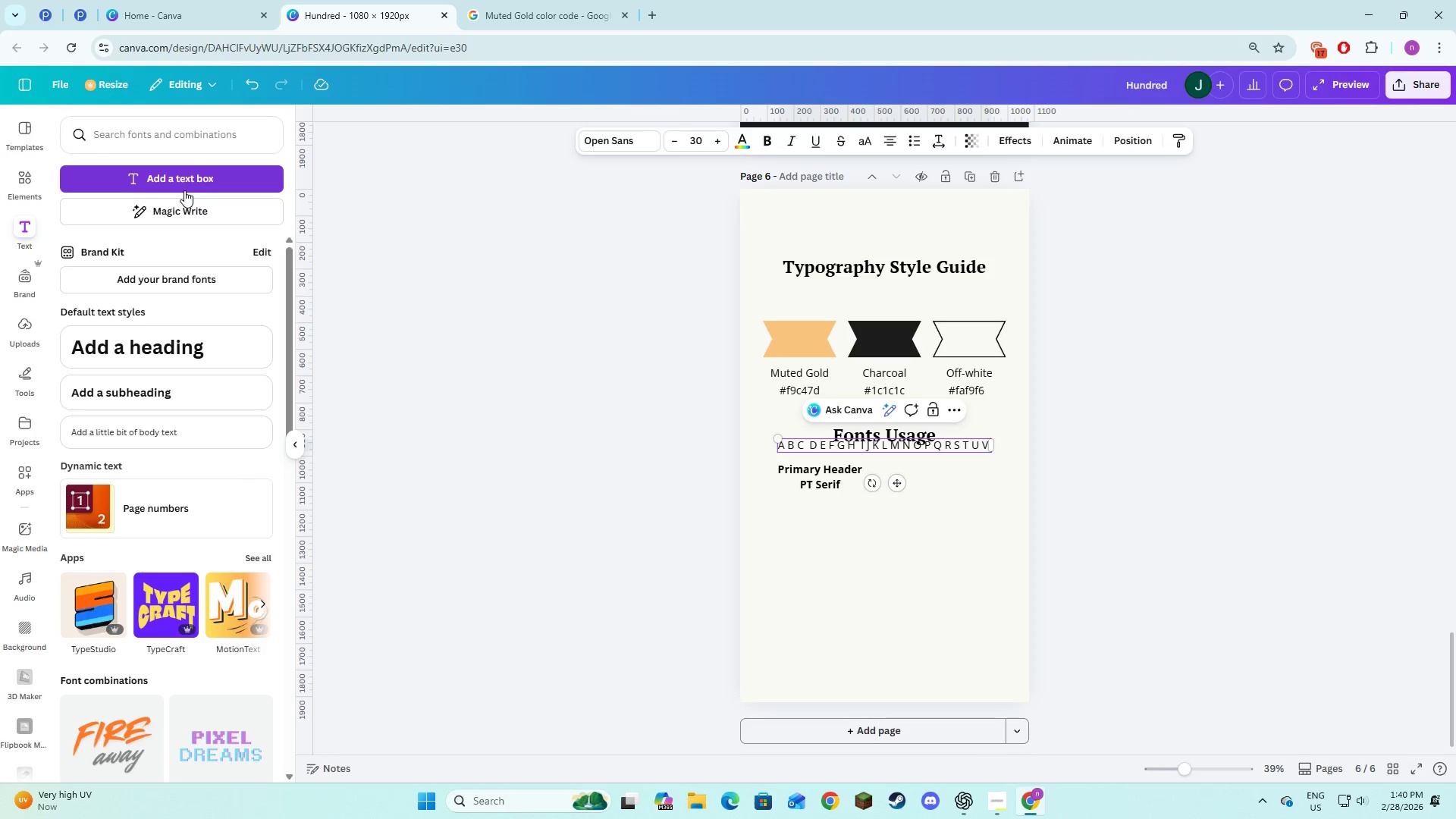 
key(W)
 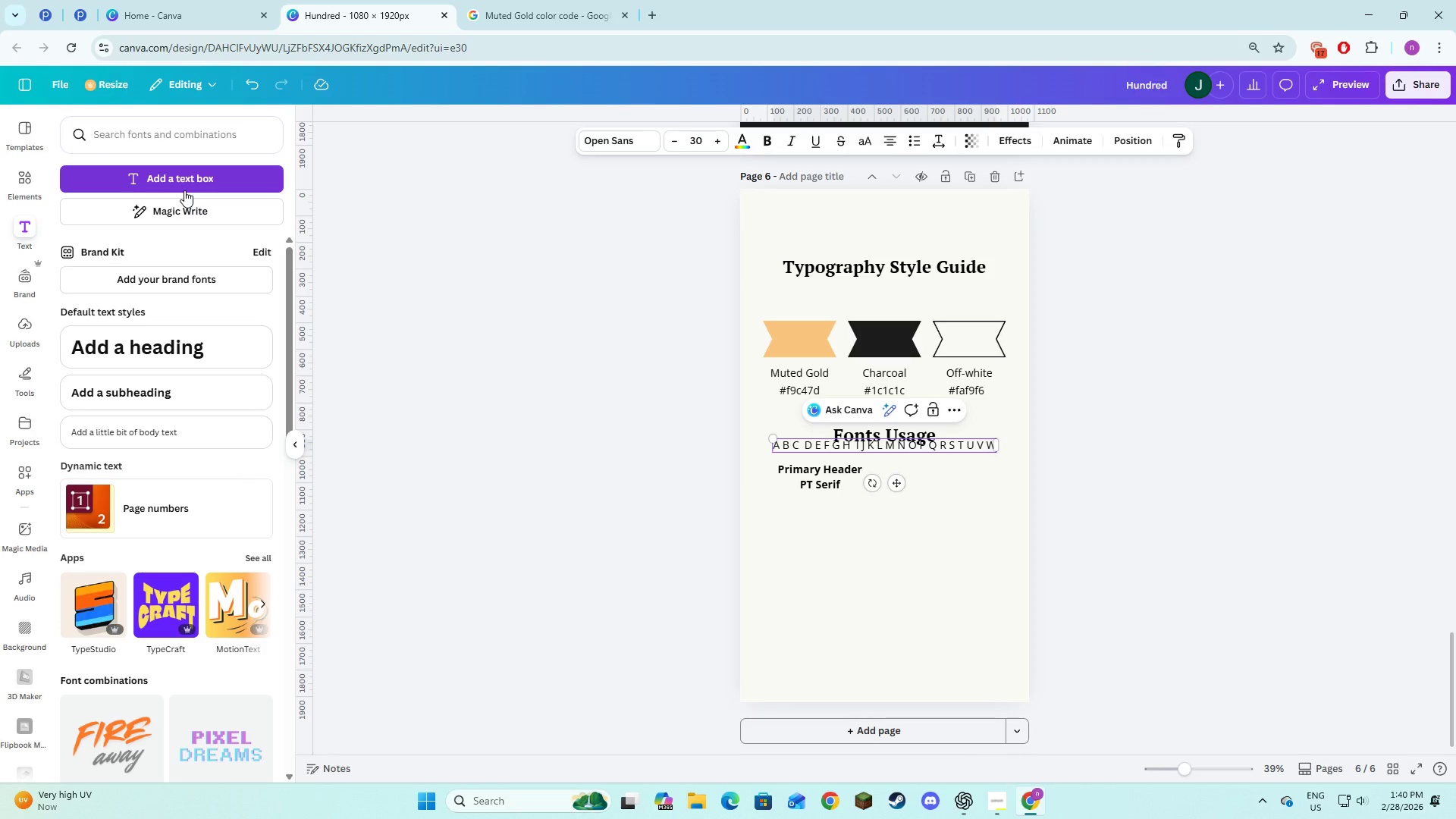 
key(Space)
 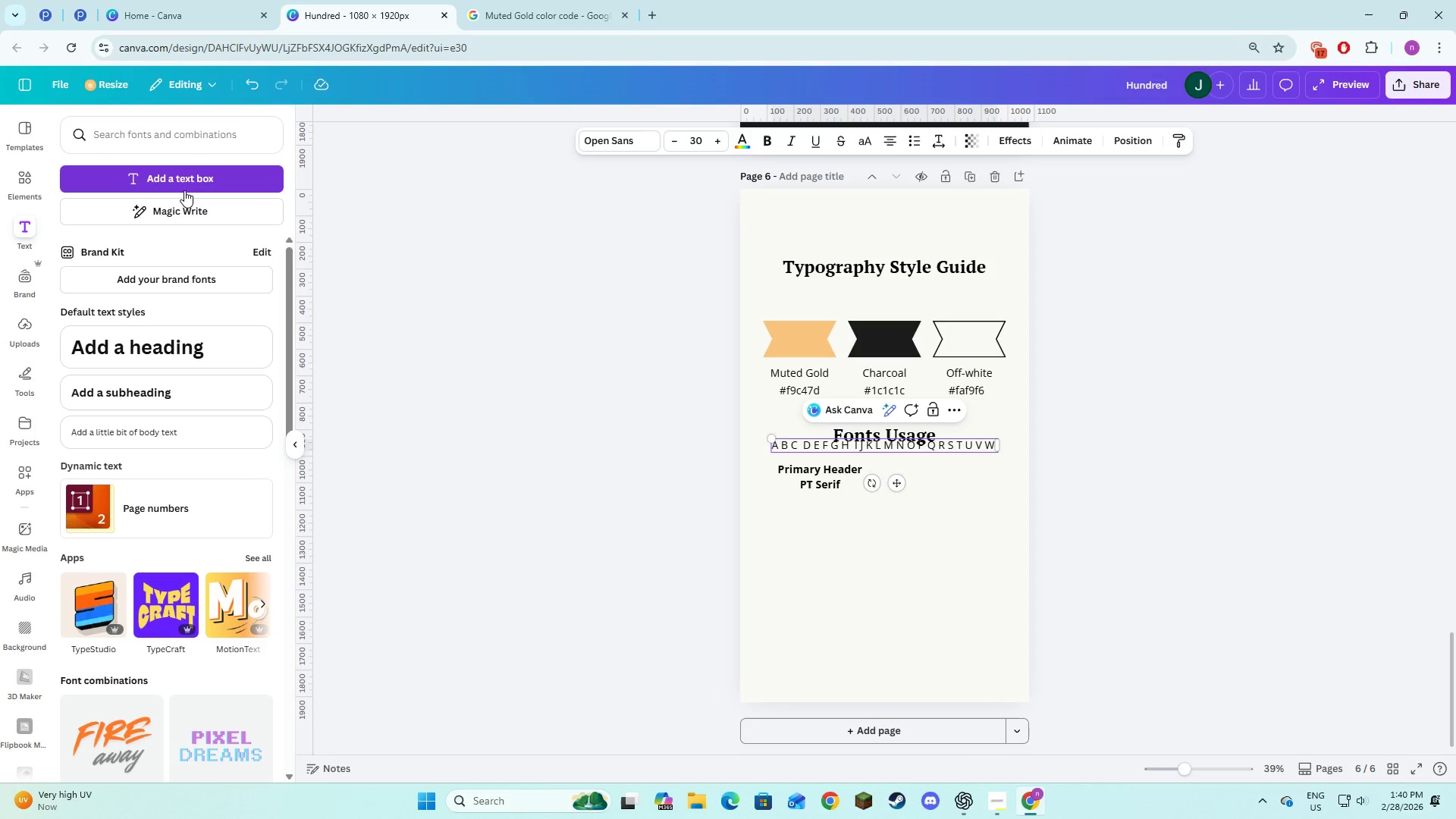 
key(X)
 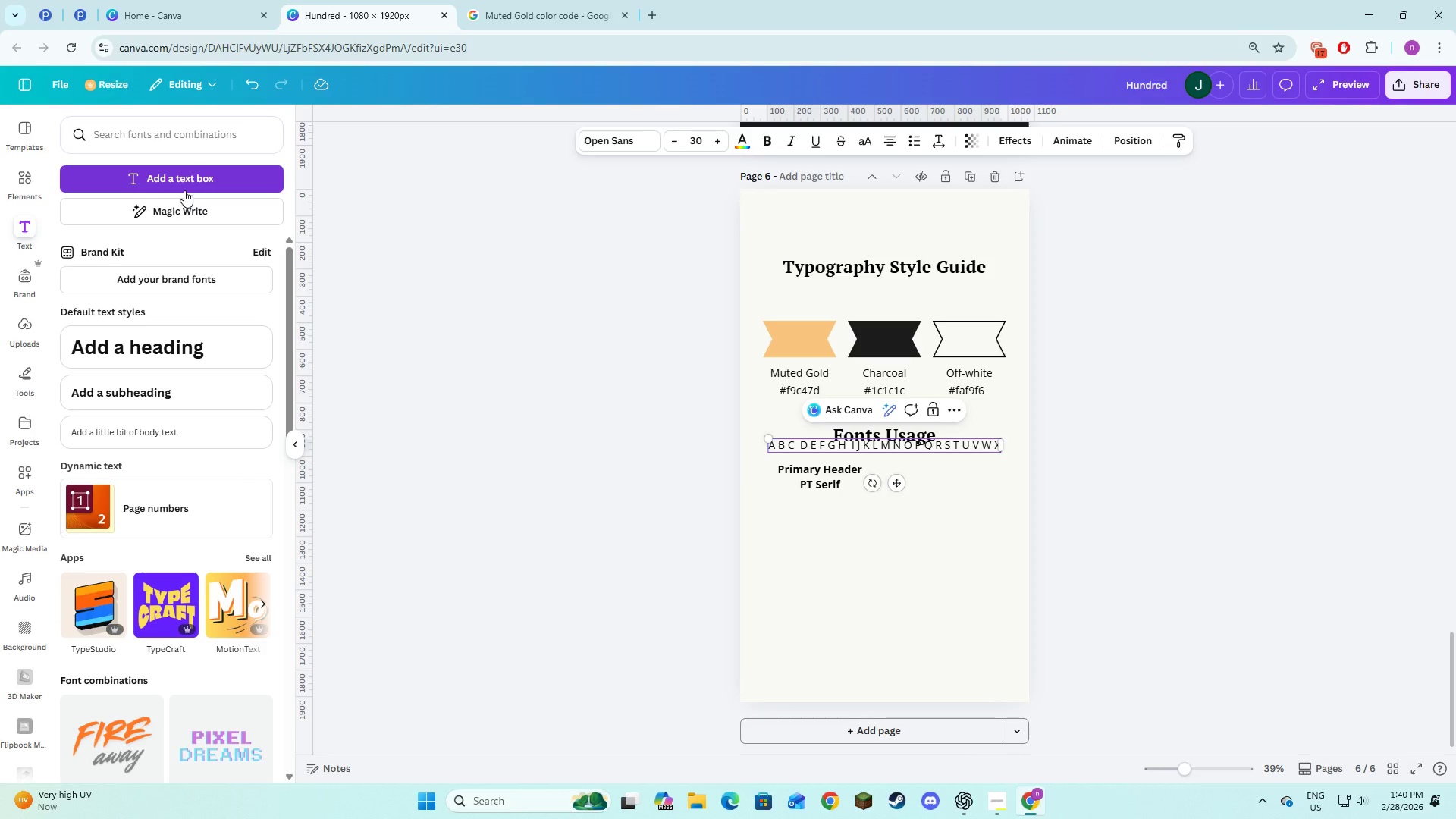 
key(Space)
 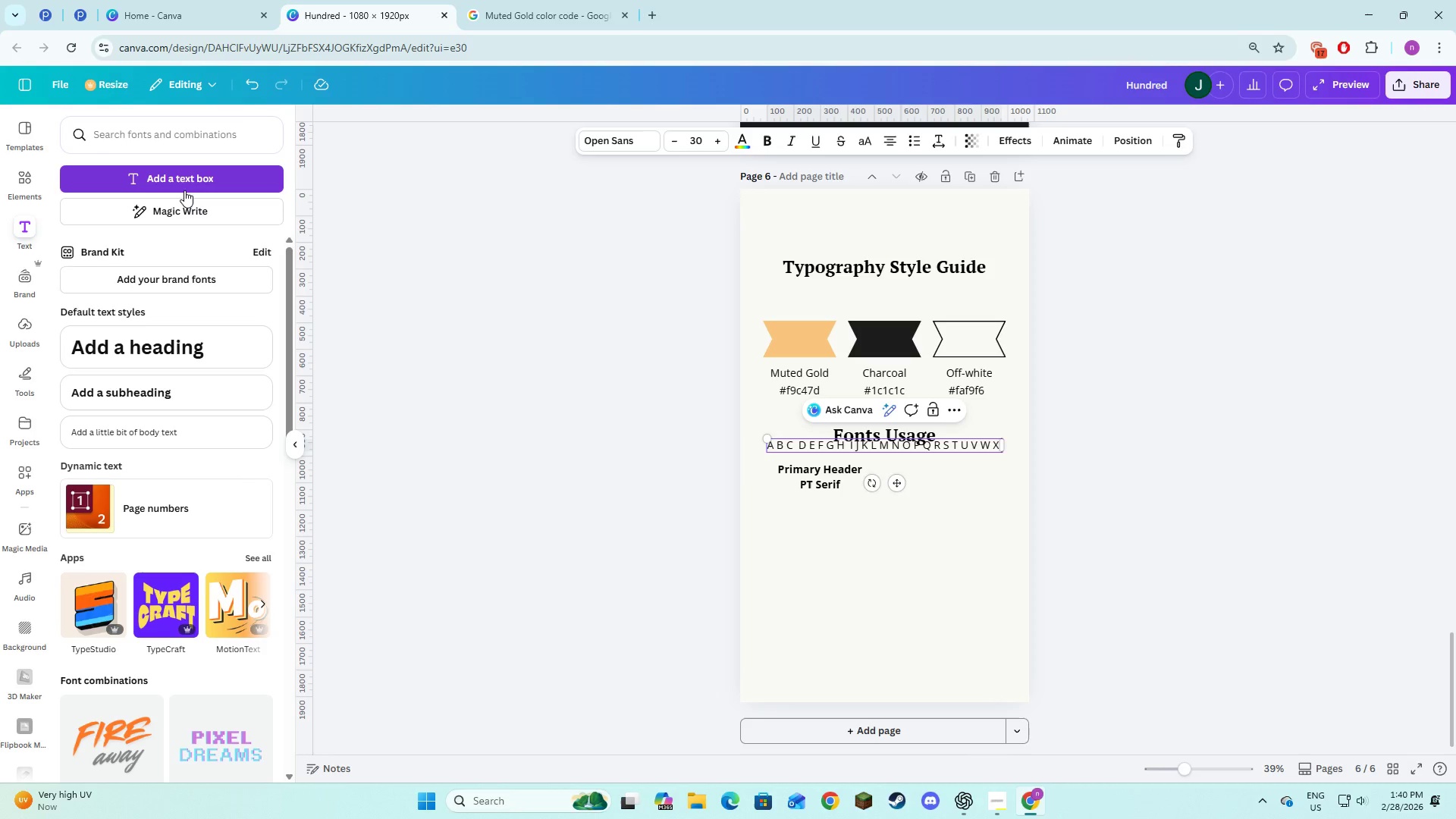 
key(T)
 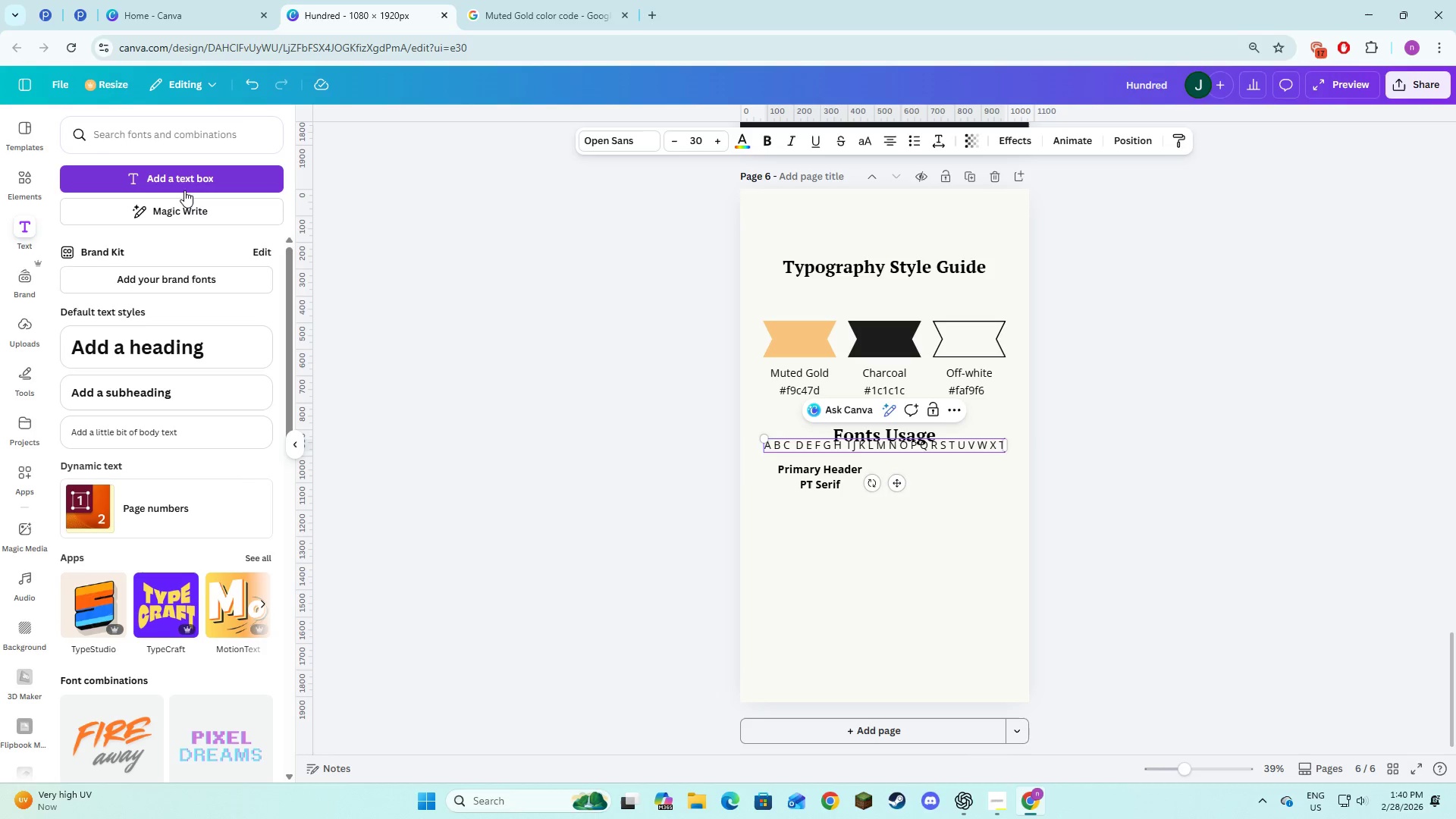 
key(Space)
 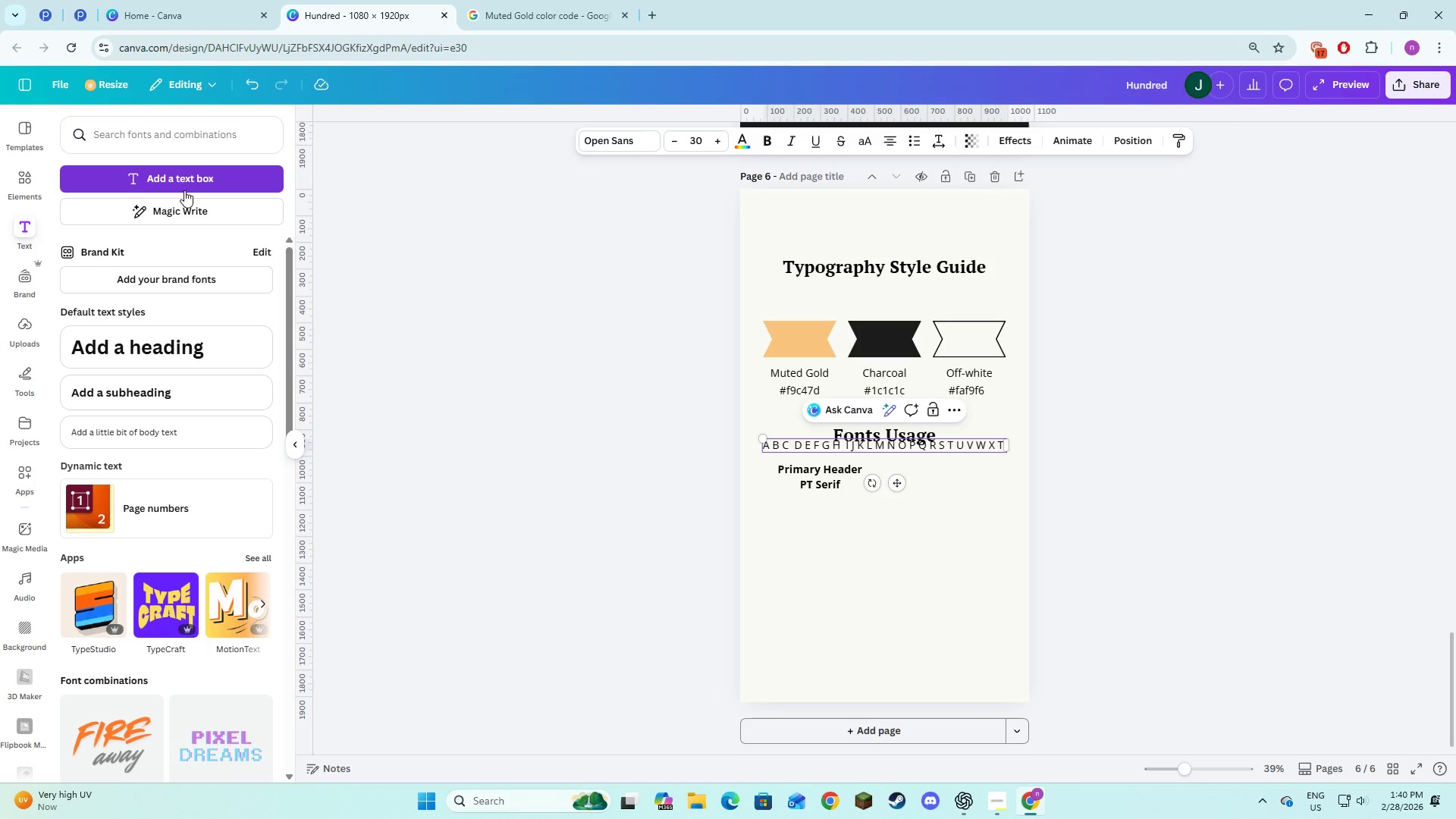 
key(Z)
 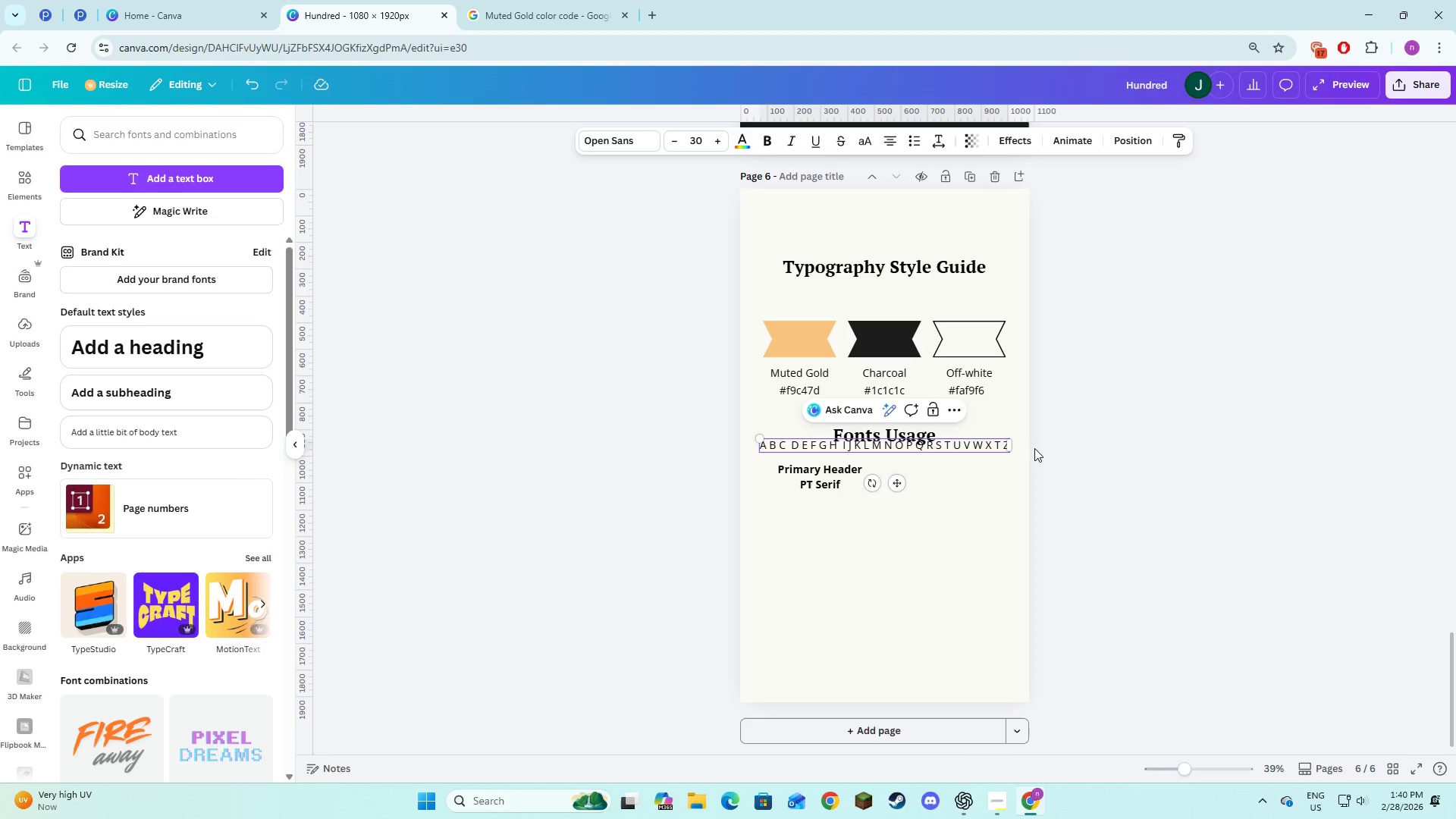 
left_click_drag(start_coordinate=[1013, 444], to_coordinate=[893, 472])
 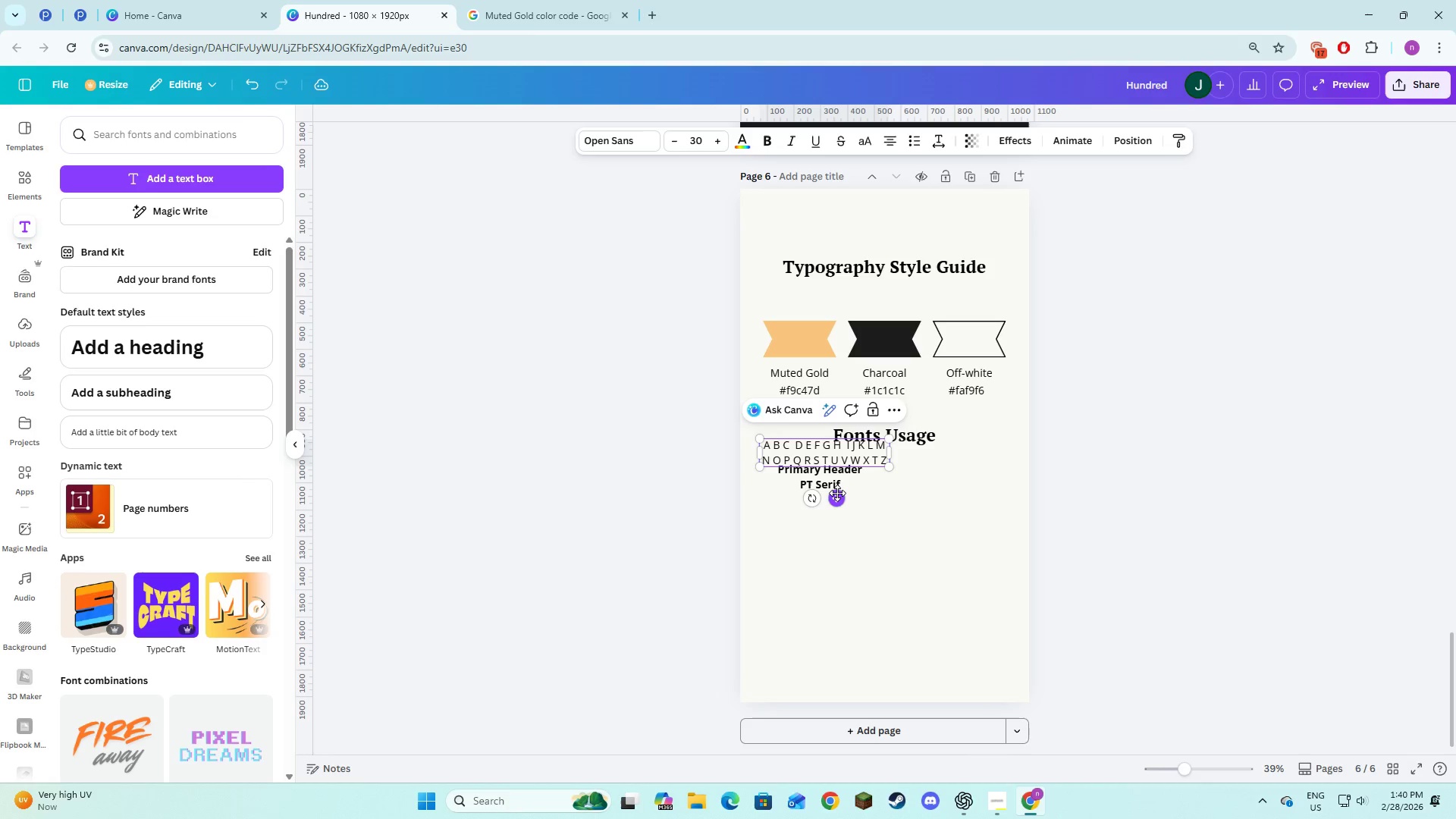 
left_click_drag(start_coordinate=[837, 493], to_coordinate=[829, 555])
 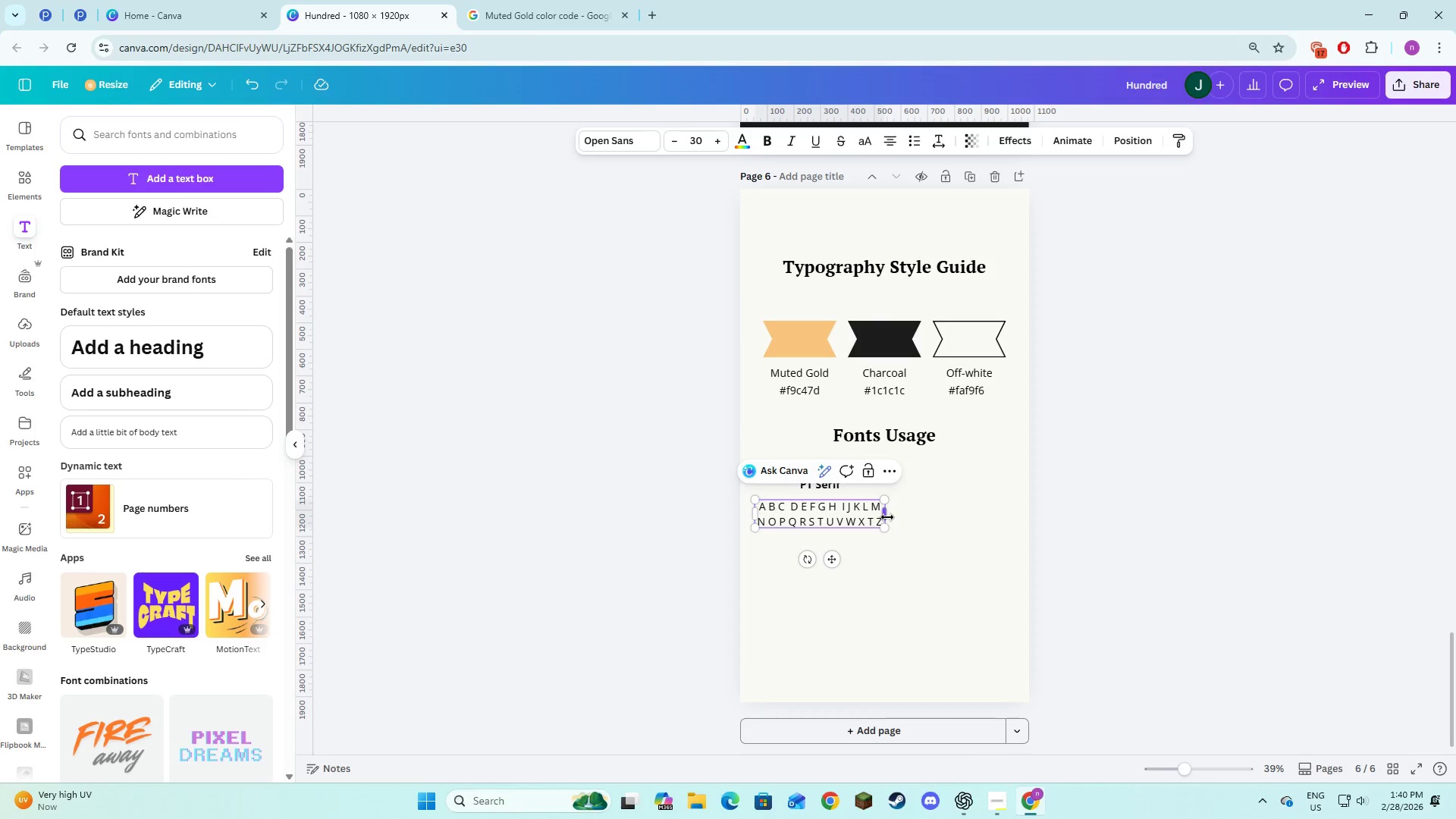 
left_click_drag(start_coordinate=[887, 517], to_coordinate=[875, 517])
 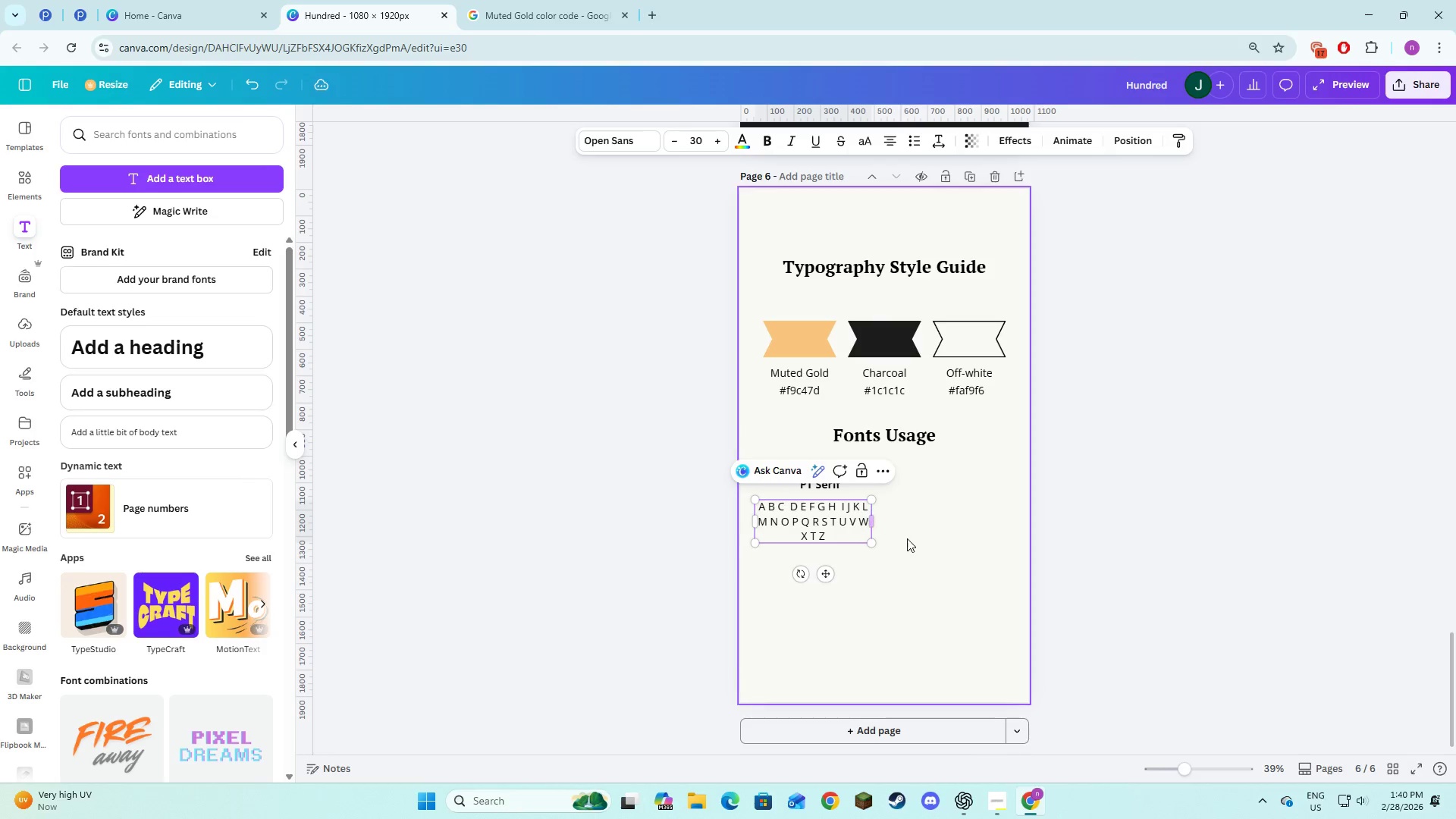 
left_click([907, 538])
 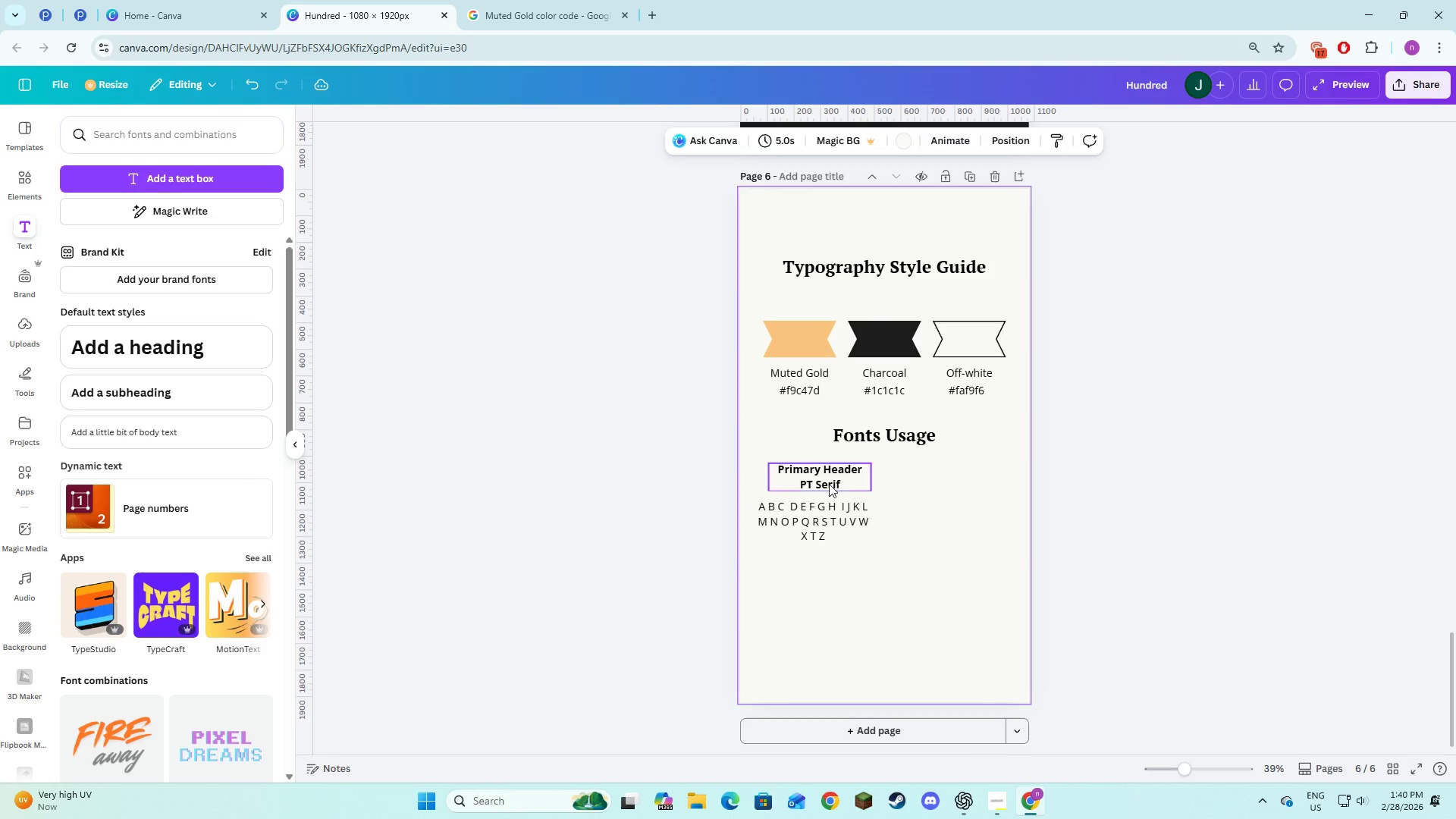 
left_click([829, 482])
 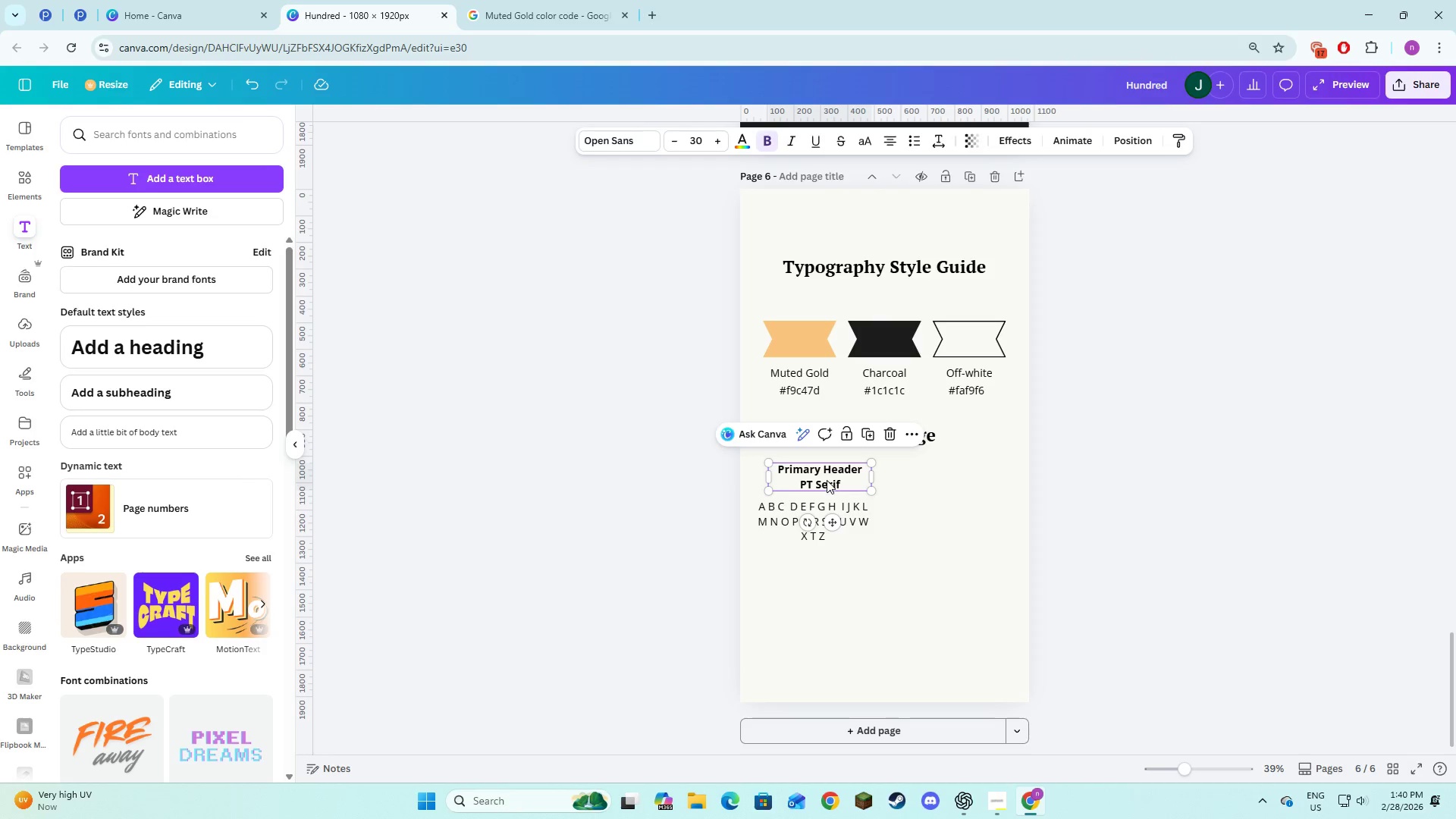 
left_click_drag(start_coordinate=[828, 480], to_coordinate=[821, 481])
 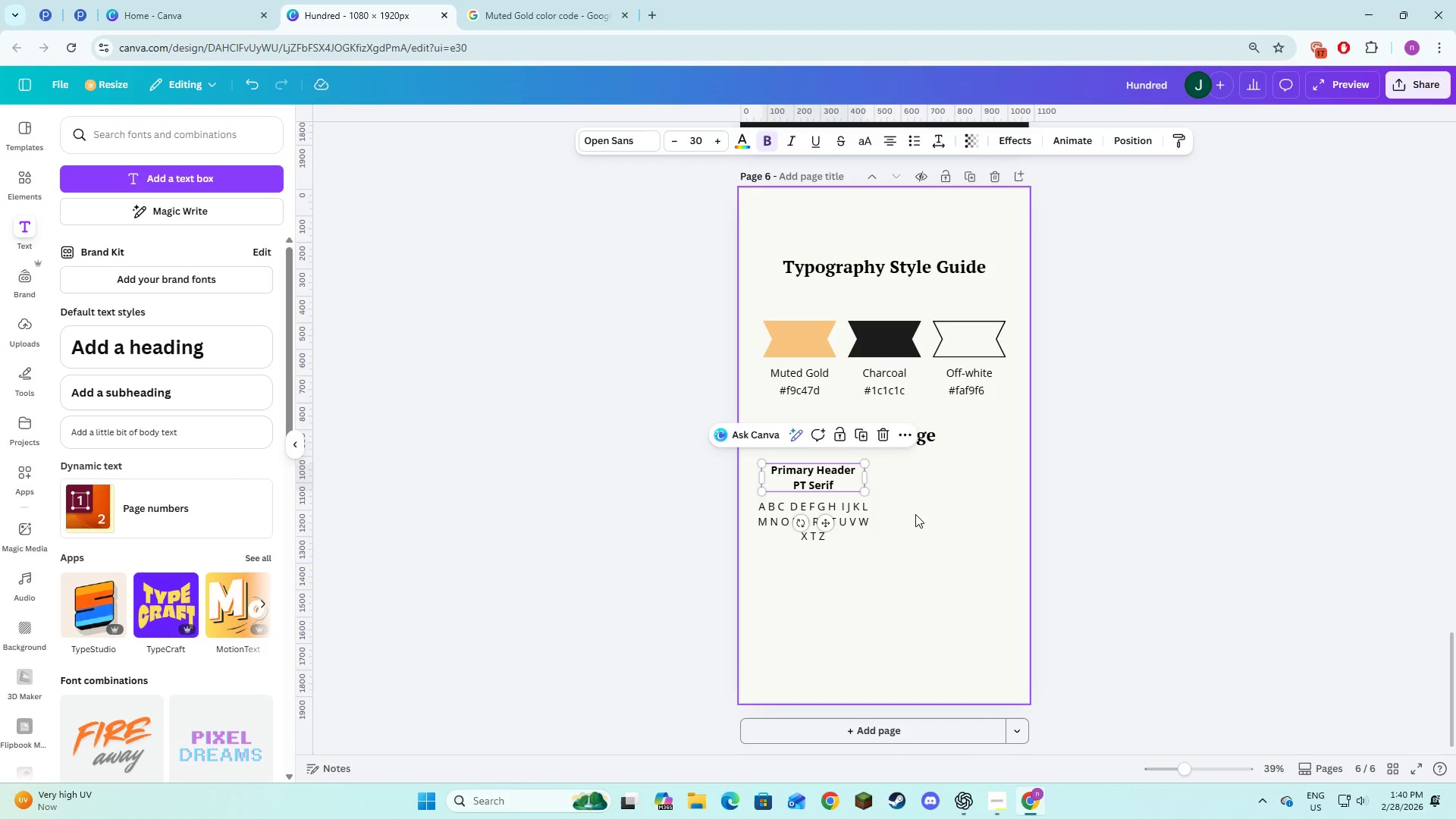 
left_click([915, 514])
 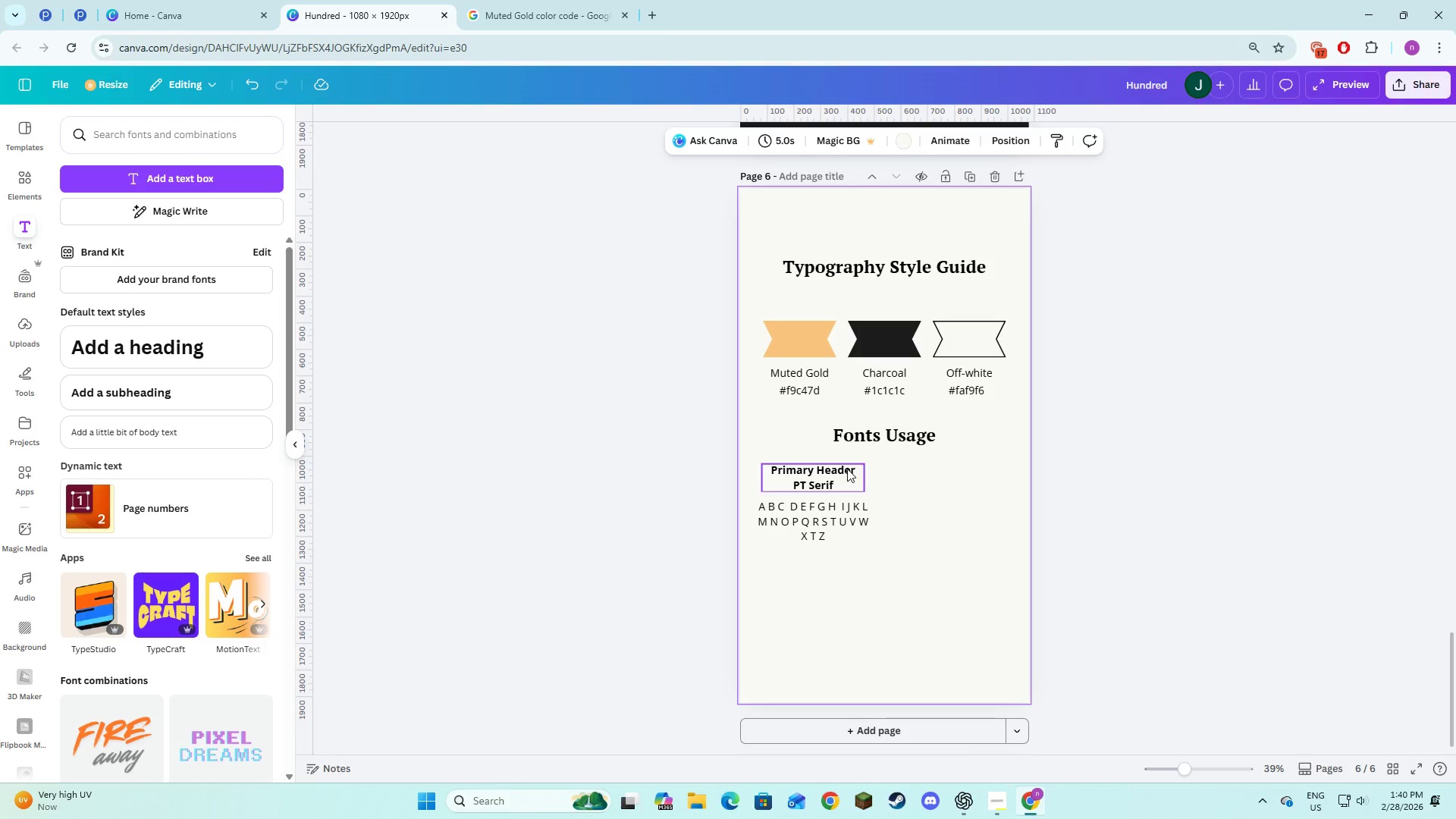 
left_click([847, 469])
 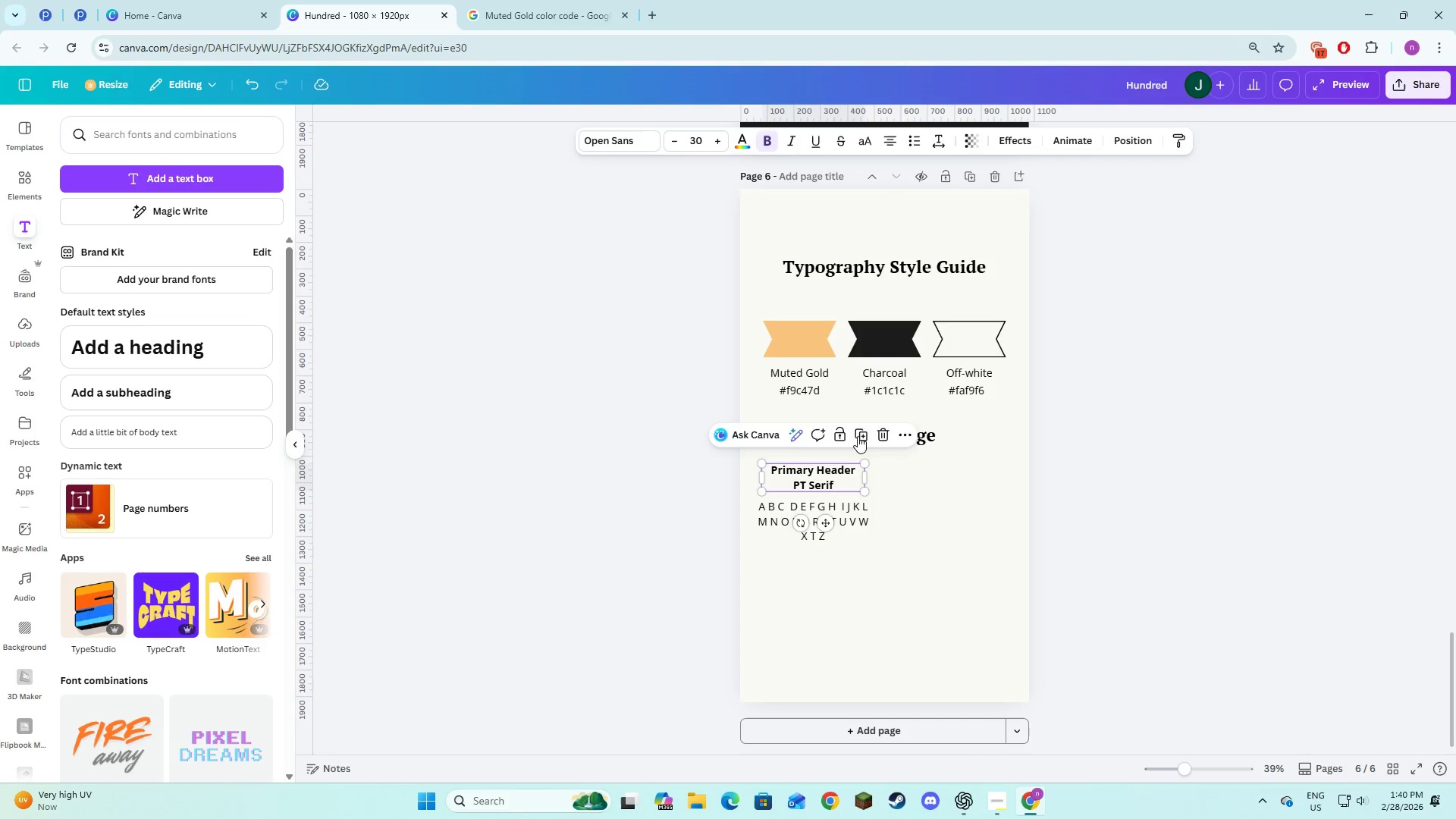 
left_click([859, 435])
 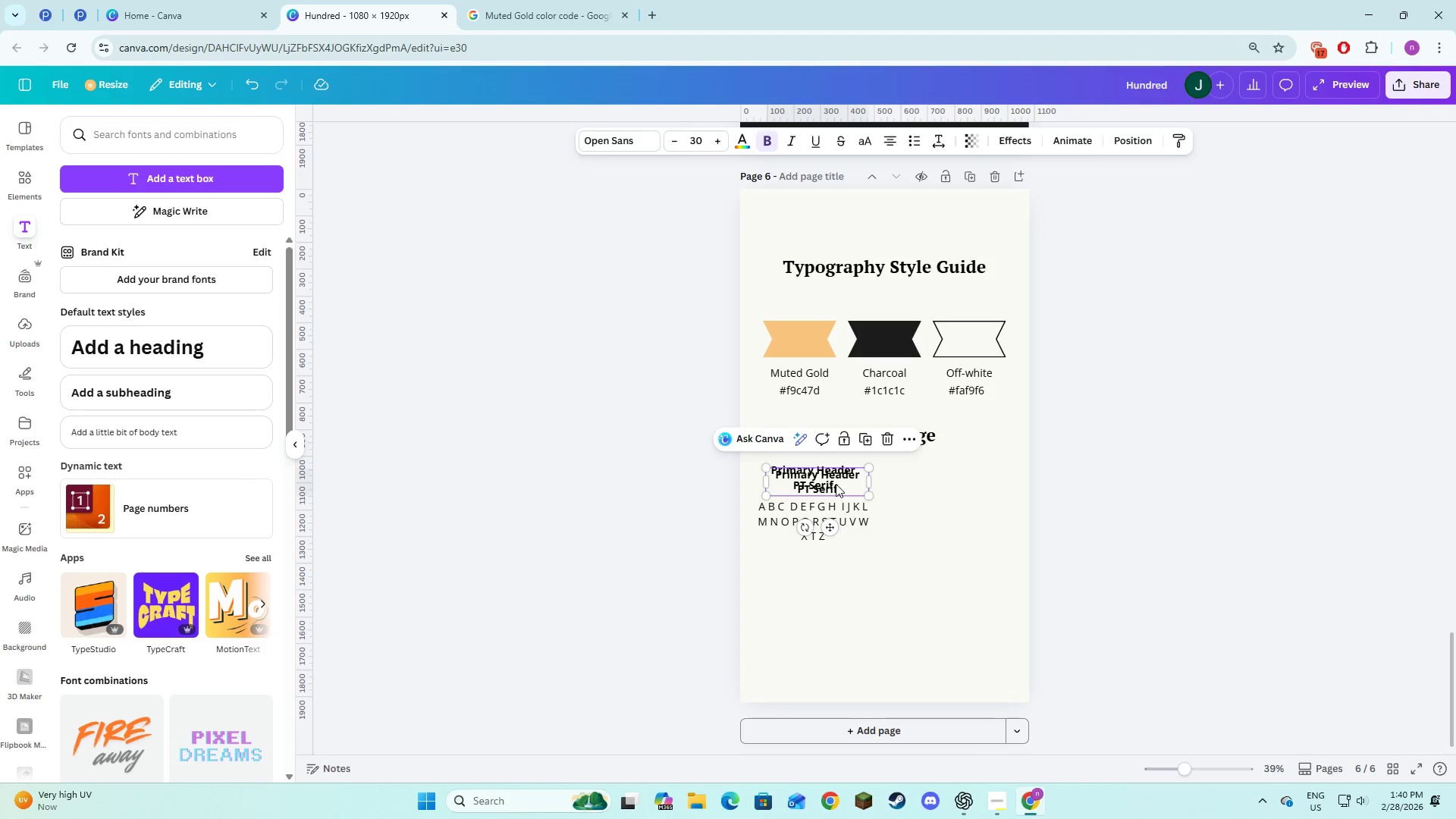 
left_click_drag(start_coordinate=[836, 484], to_coordinate=[969, 482])
 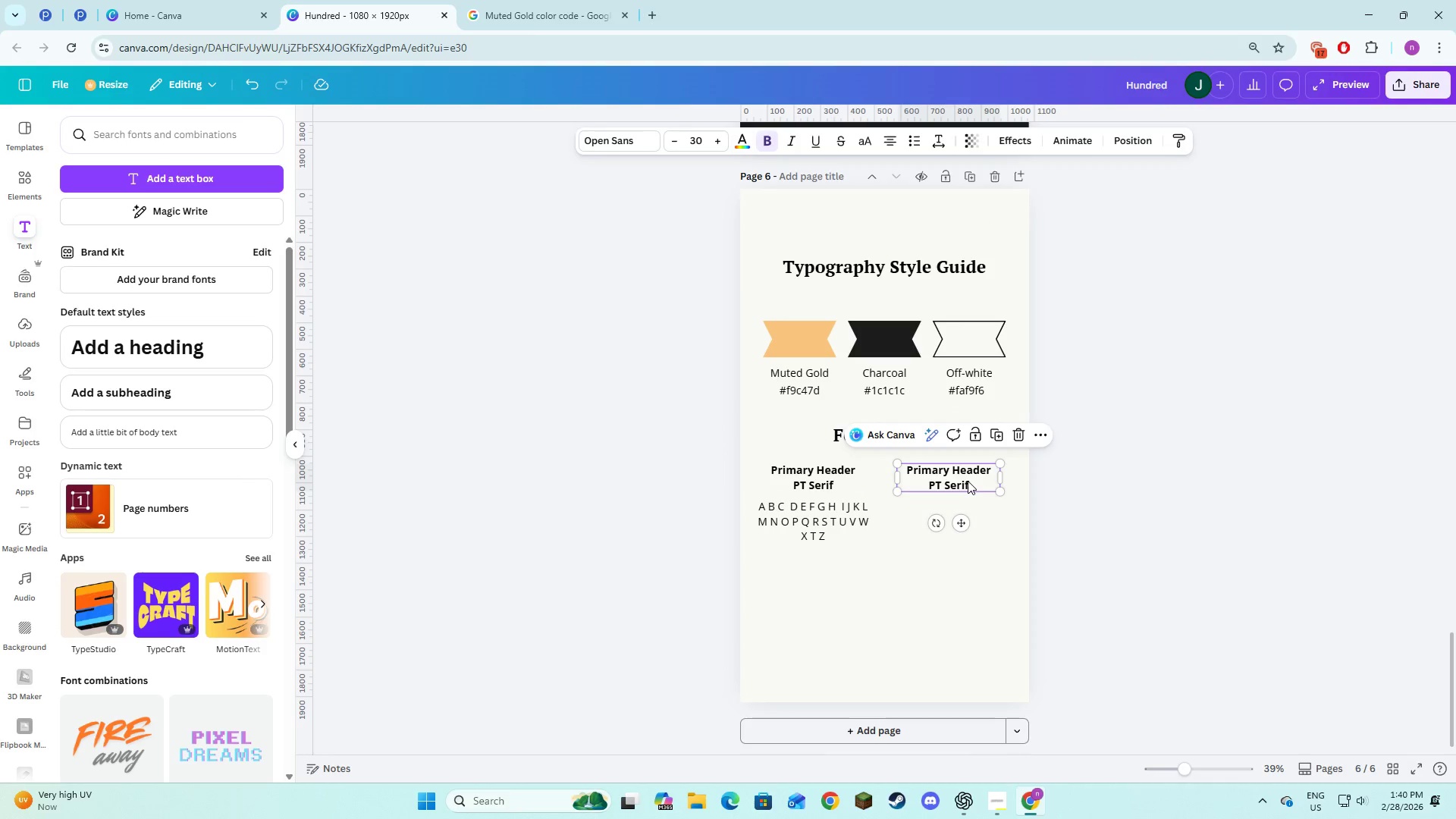 
left_click([968, 481])
 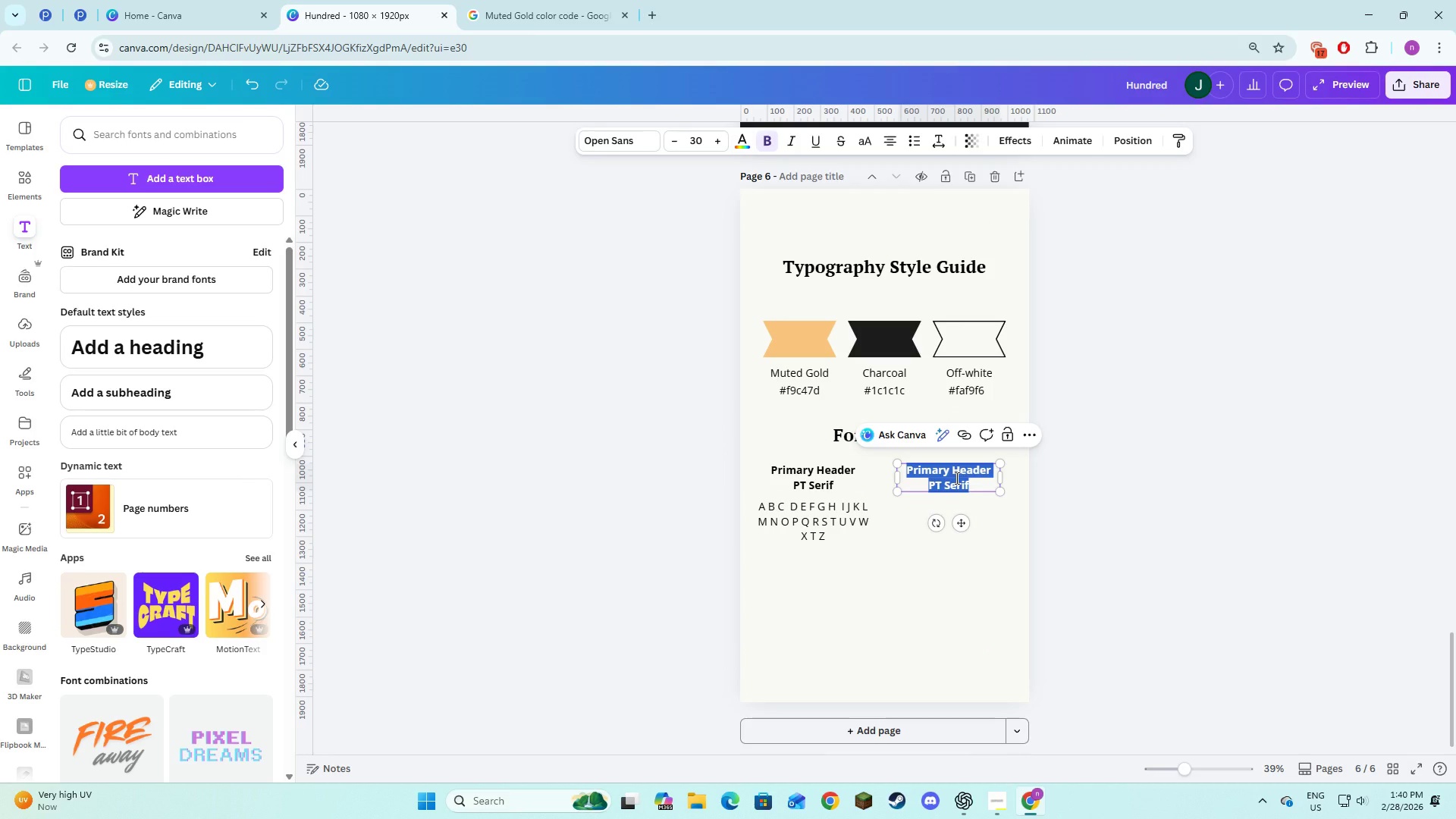 
left_click([956, 478])
 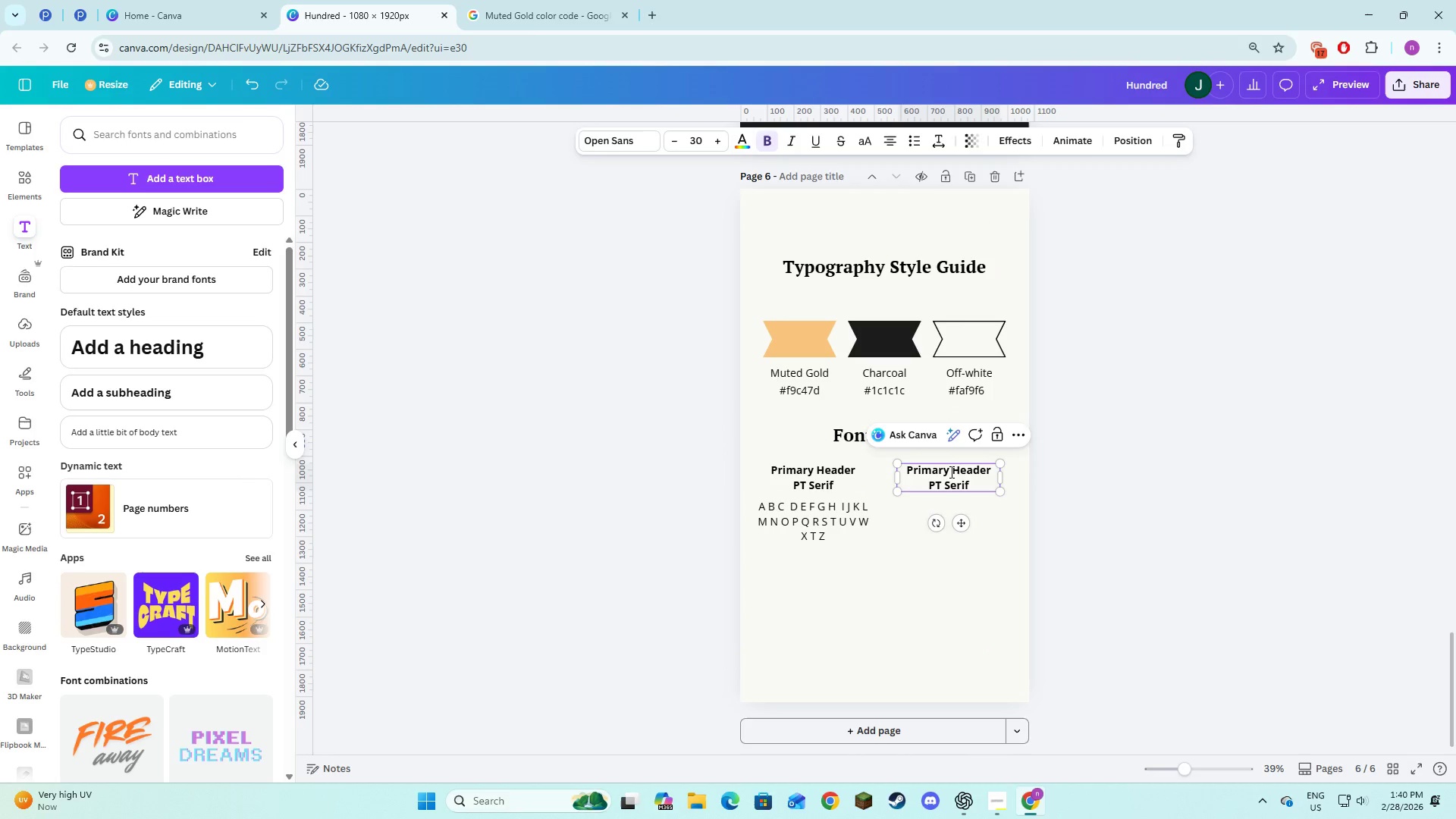 
left_click_drag(start_coordinate=[950, 472], to_coordinate=[908, 468])
 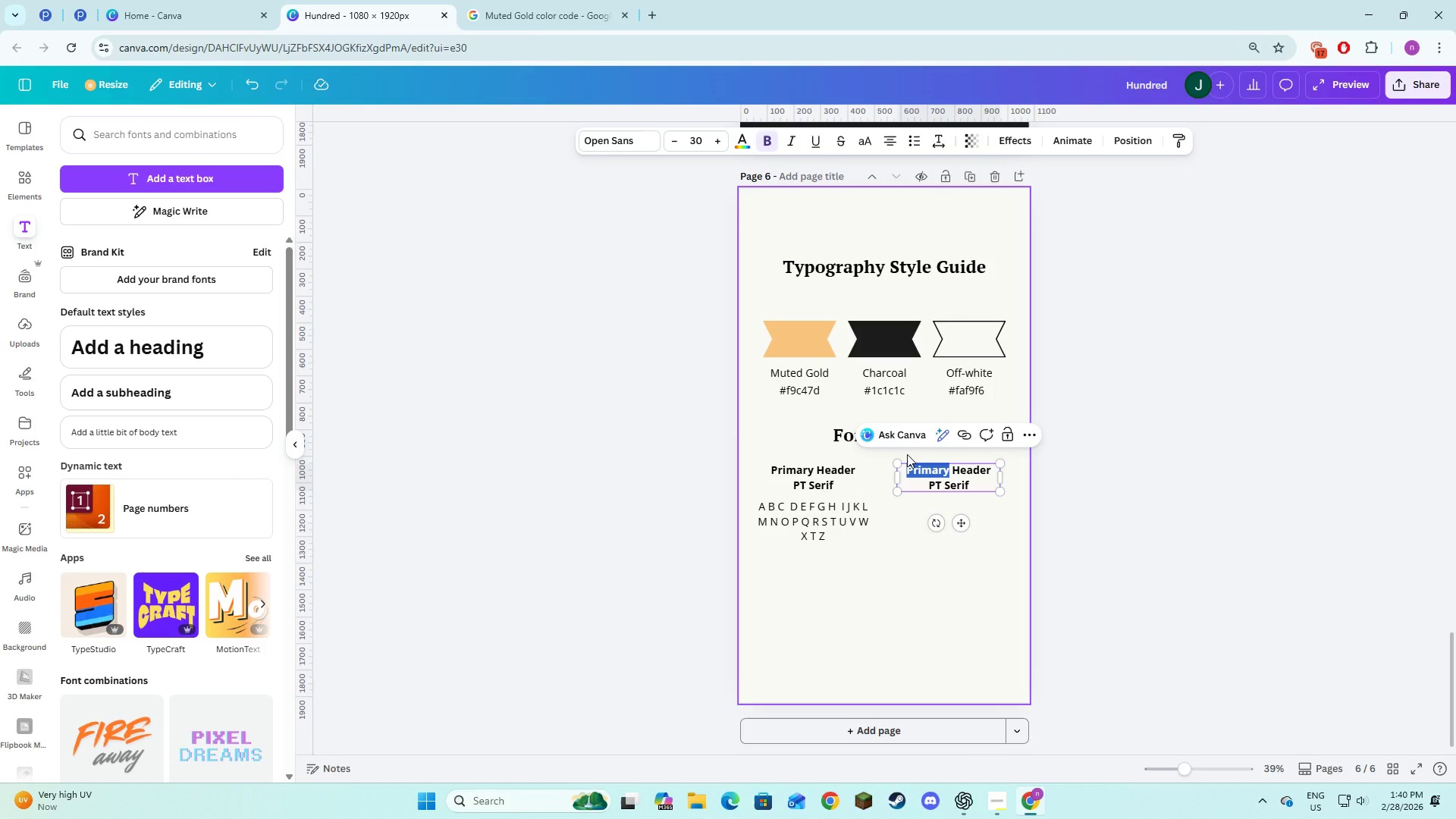 
type(Secondary)
 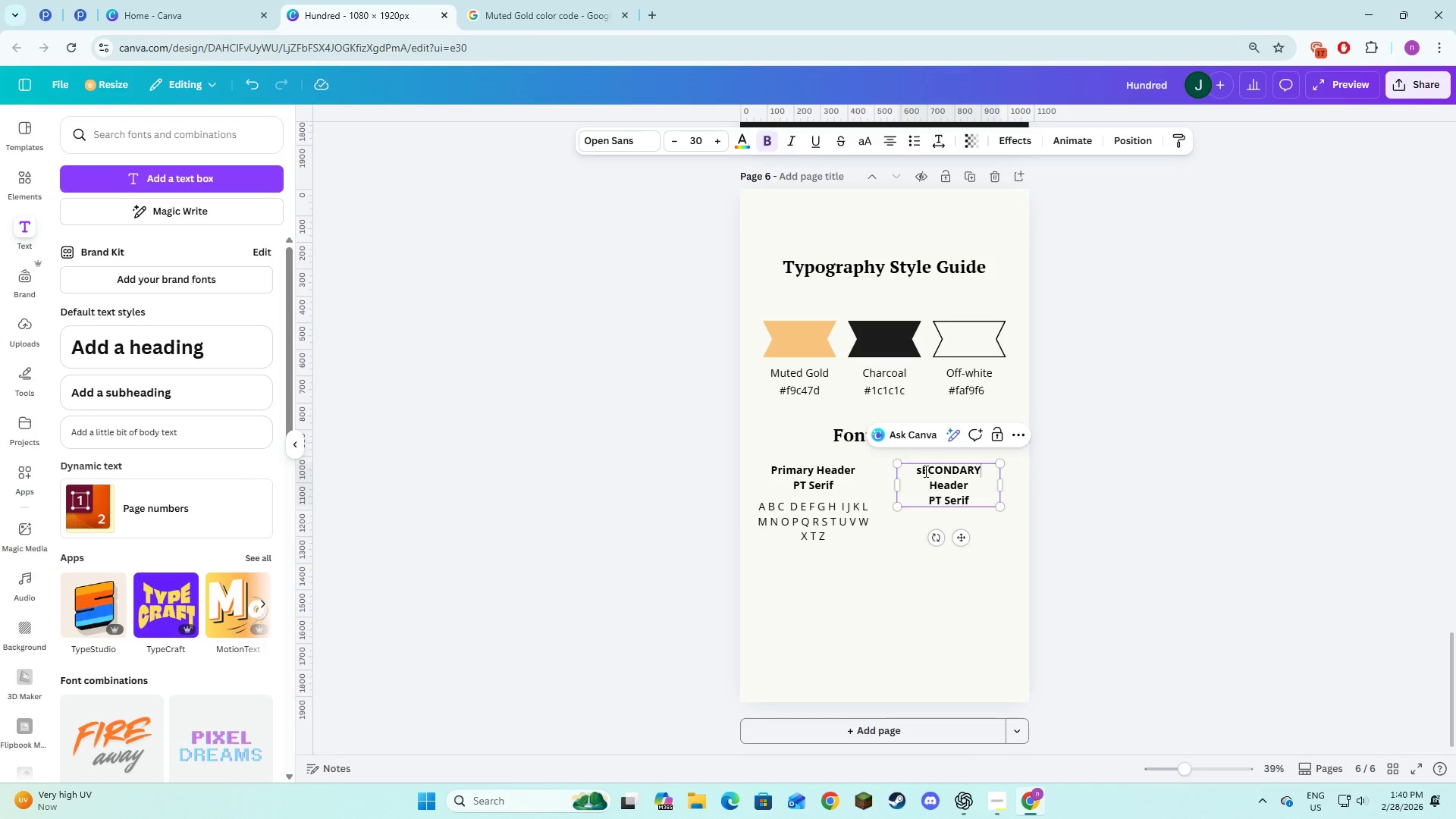 
left_click_drag(start_coordinate=[987, 471], to_coordinate=[918, 469])
 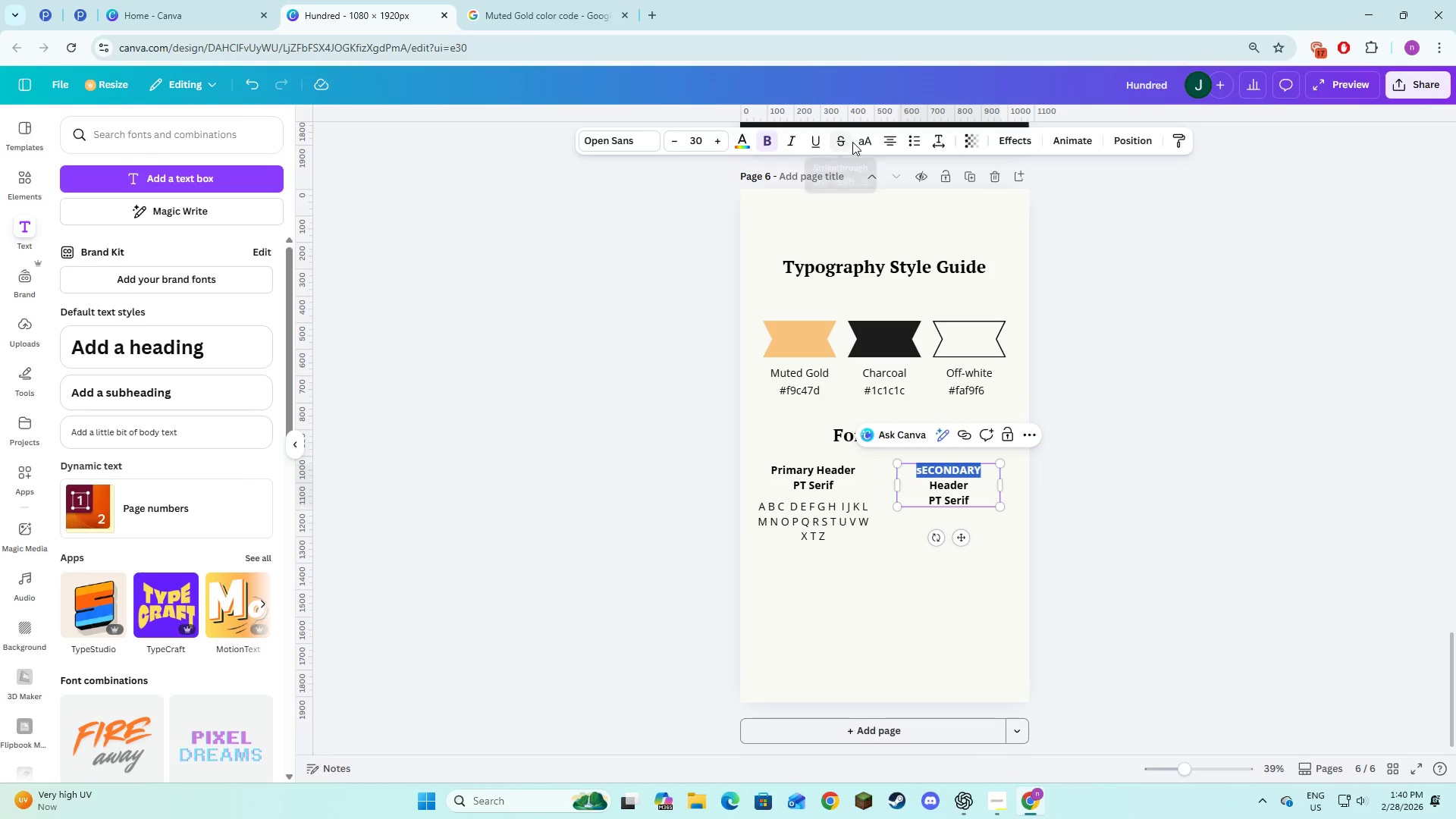 
left_click([862, 140])
 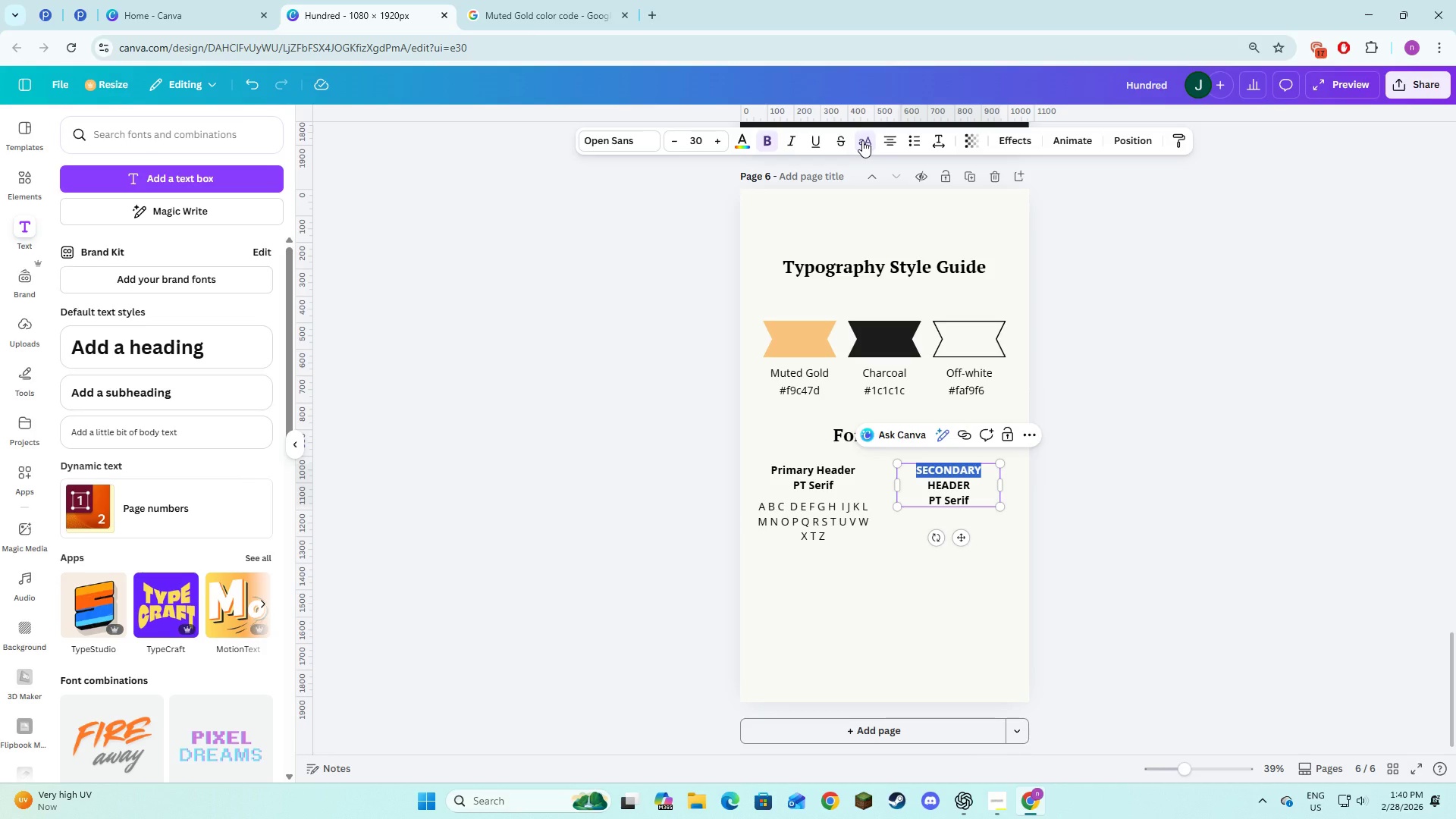 
left_click([862, 140])
 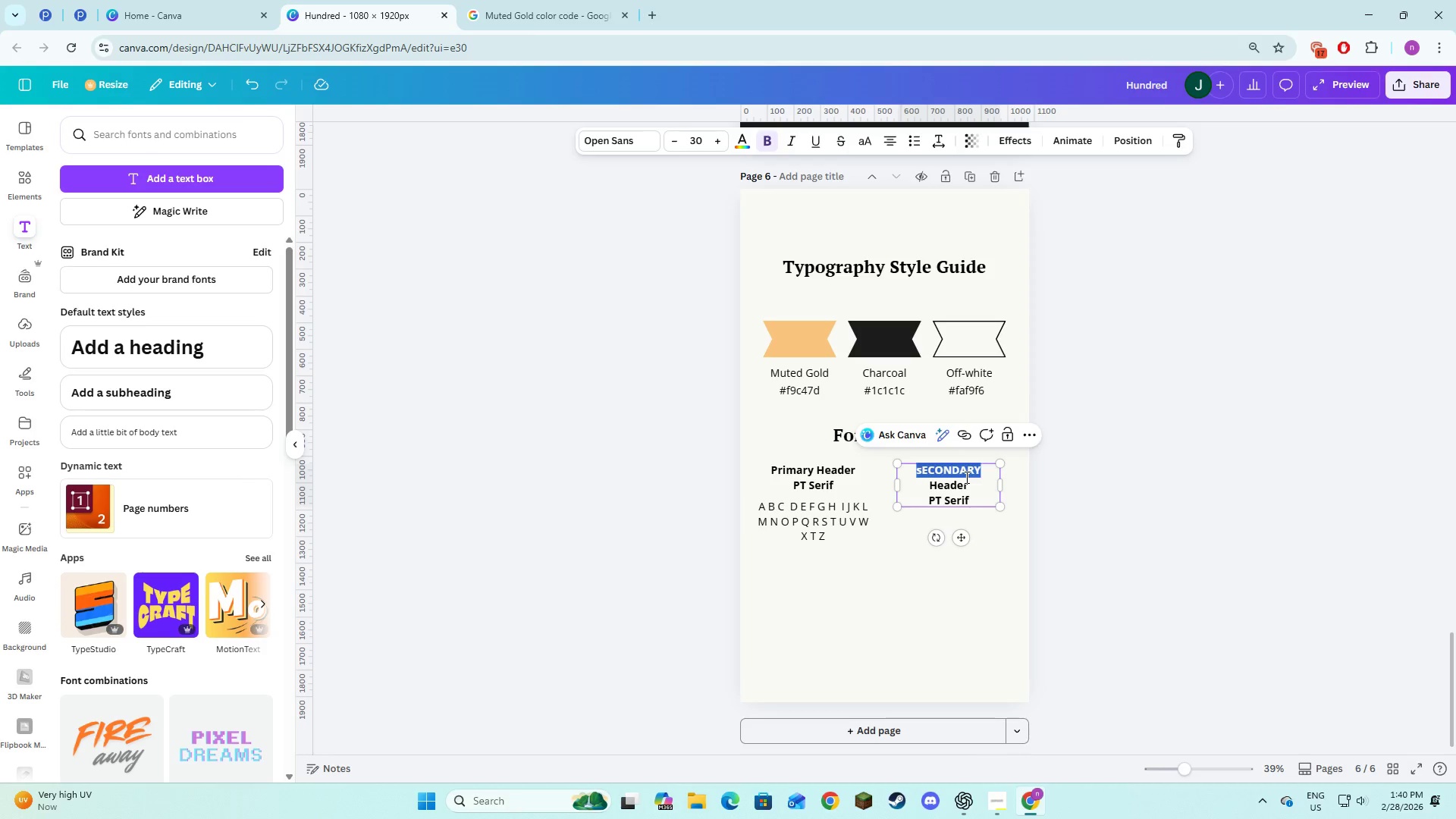 
double_click([978, 472])
 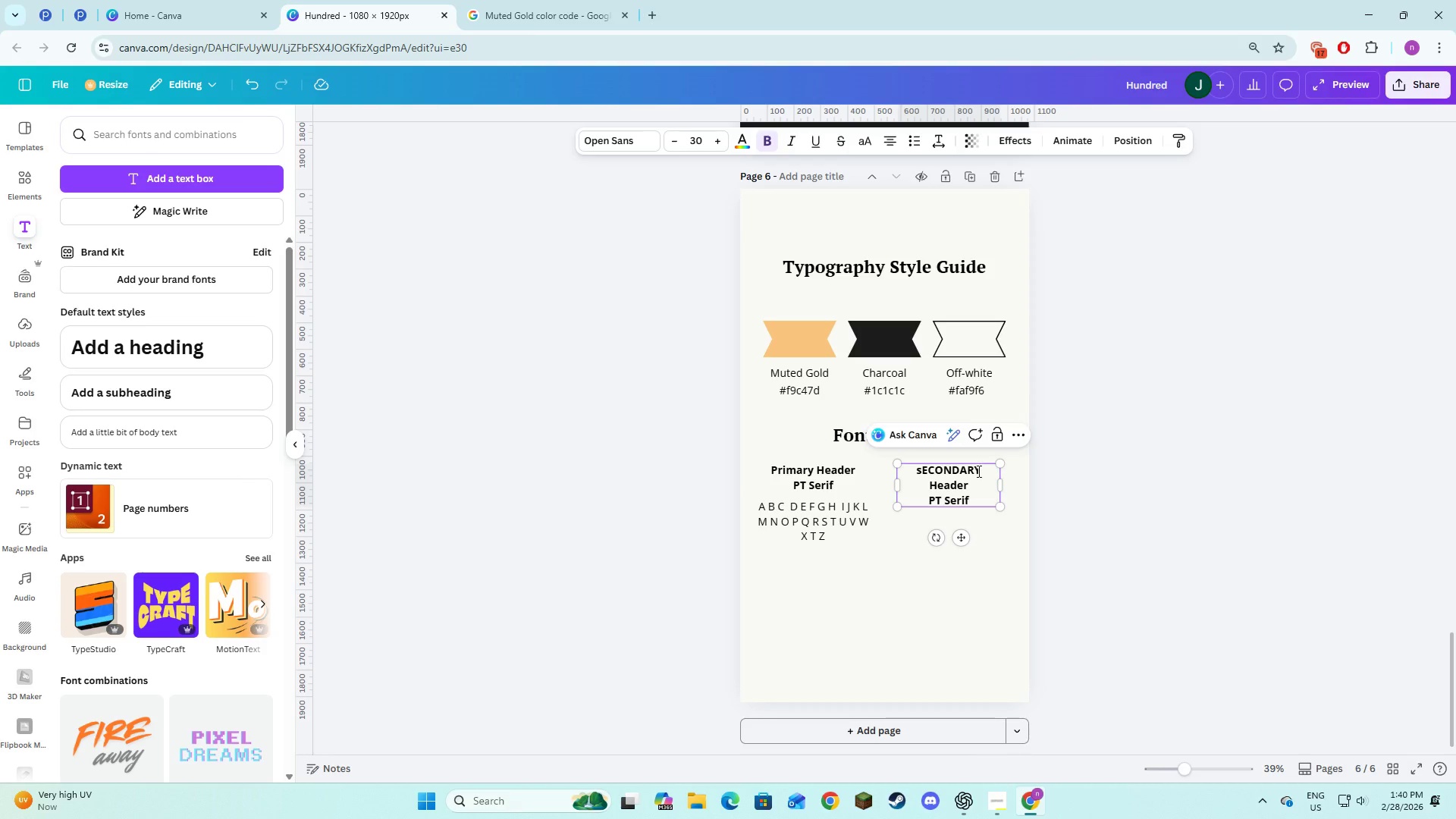 
left_click_drag(start_coordinate=[978, 472], to_coordinate=[940, 470])
 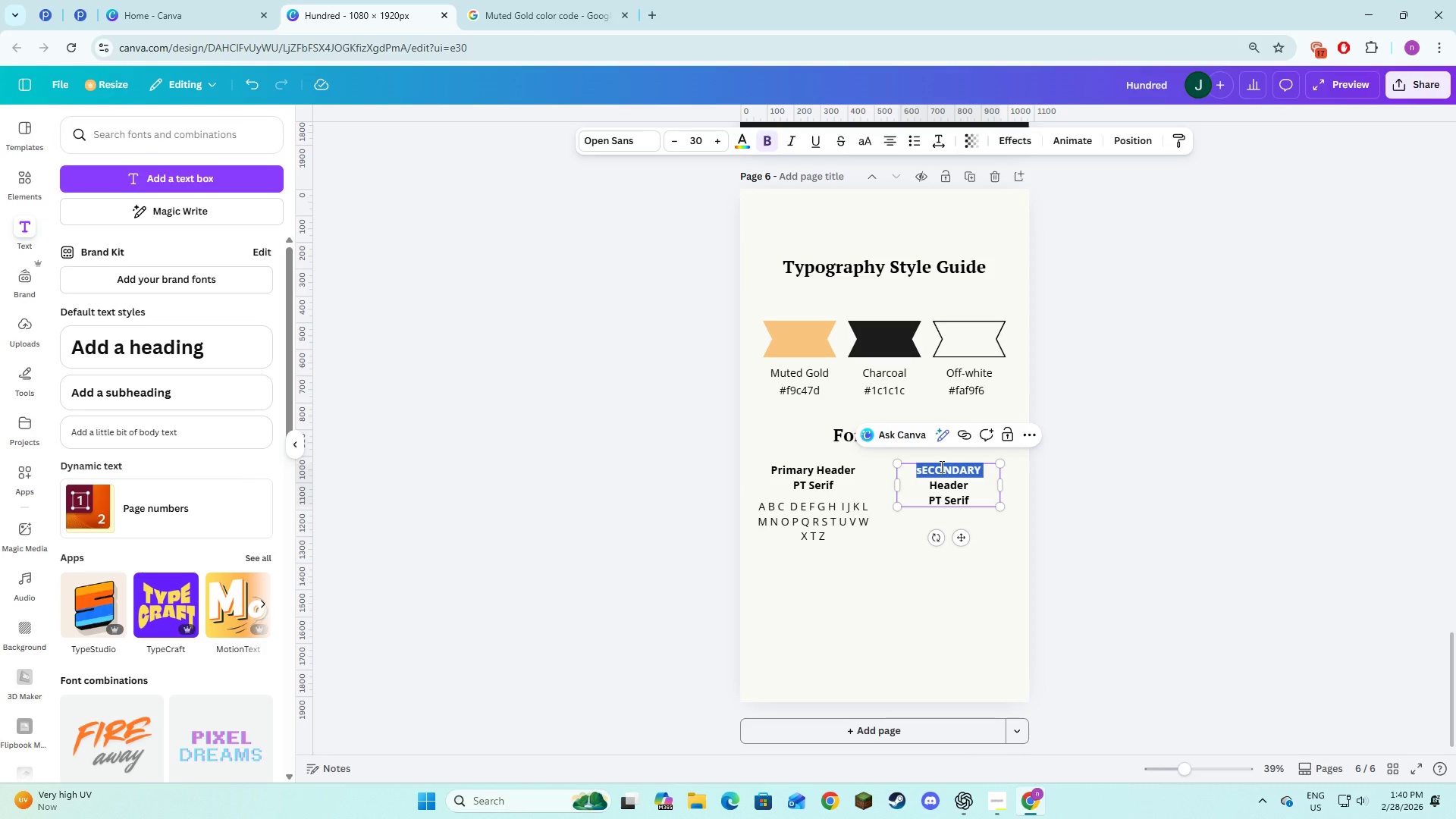 
type(Secon )
key(Backspace)
type(dary )
 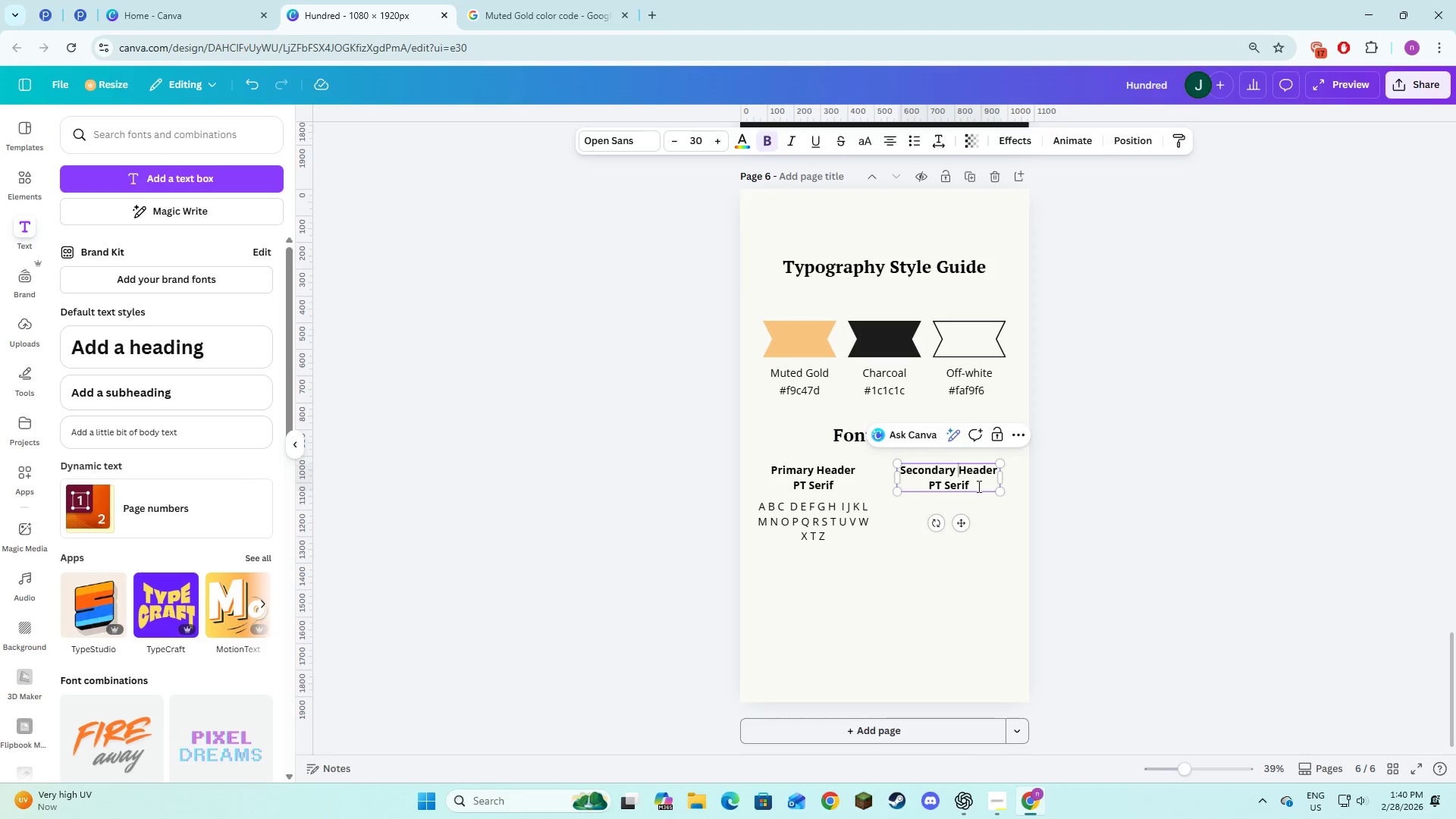 
left_click_drag(start_coordinate=[977, 486], to_coordinate=[930, 485])
 